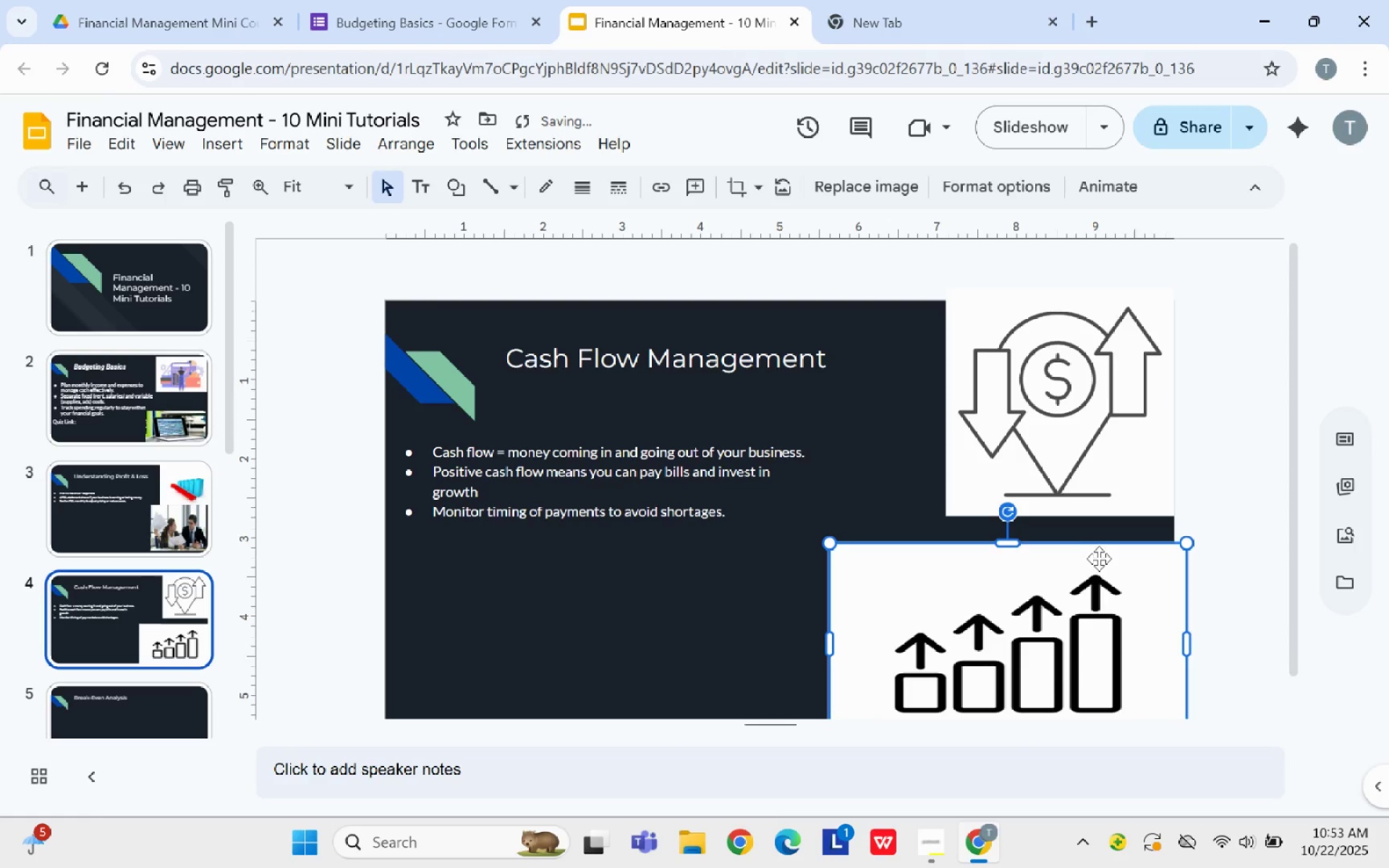 
left_click_drag(start_coordinate=[1111, 557], to_coordinate=[1113, 541])
 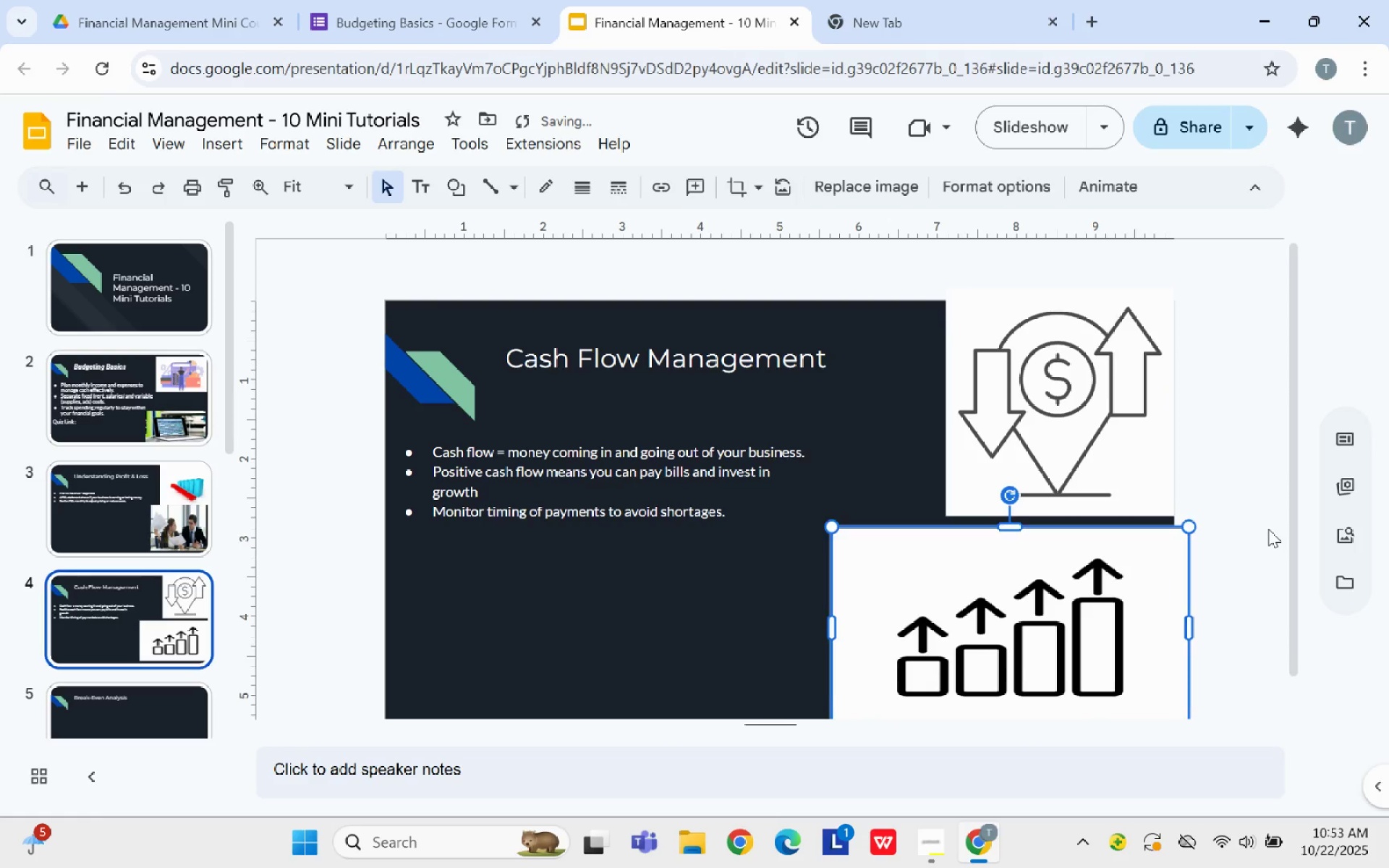 
left_click([1268, 529])
 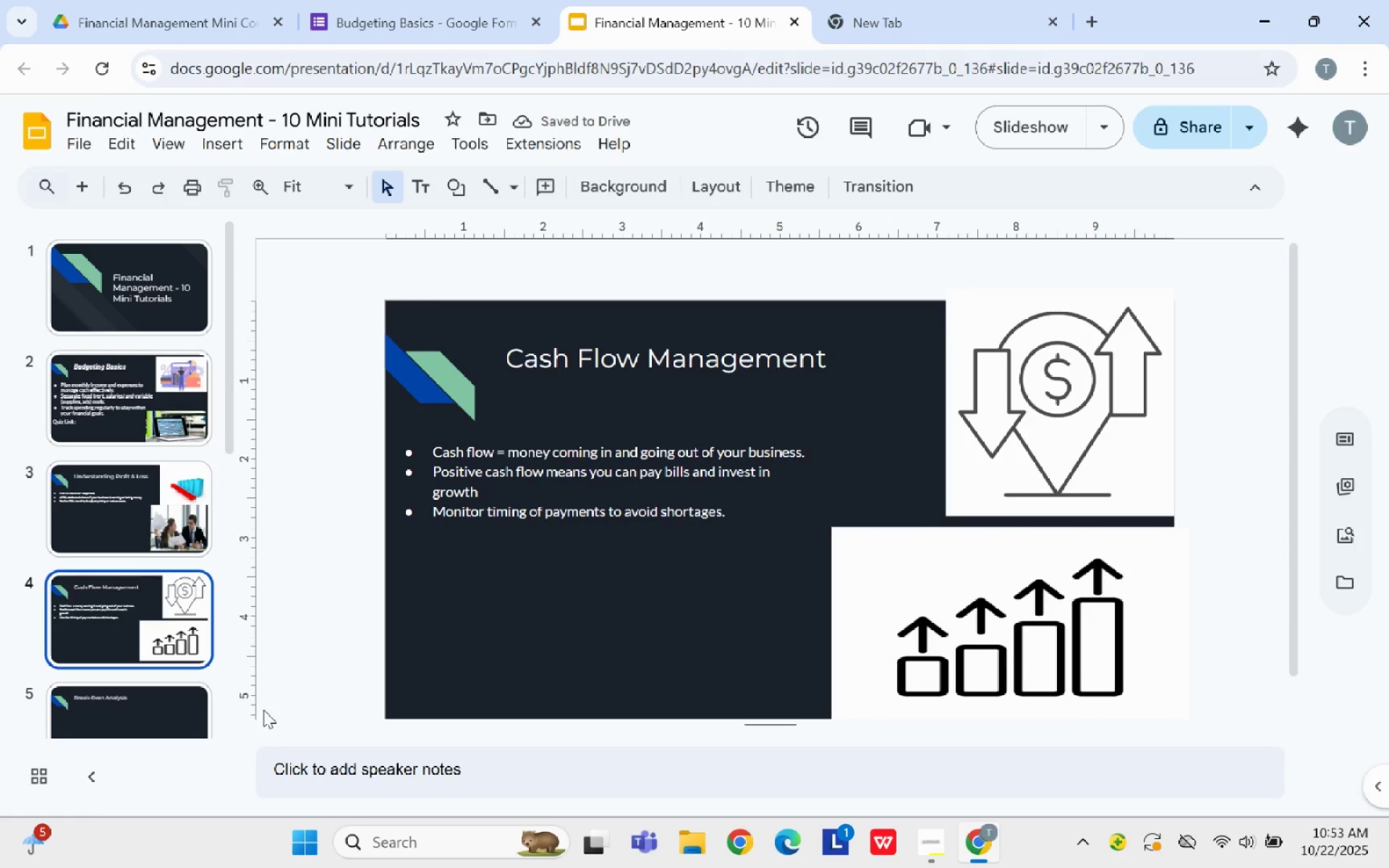 
left_click([153, 705])
 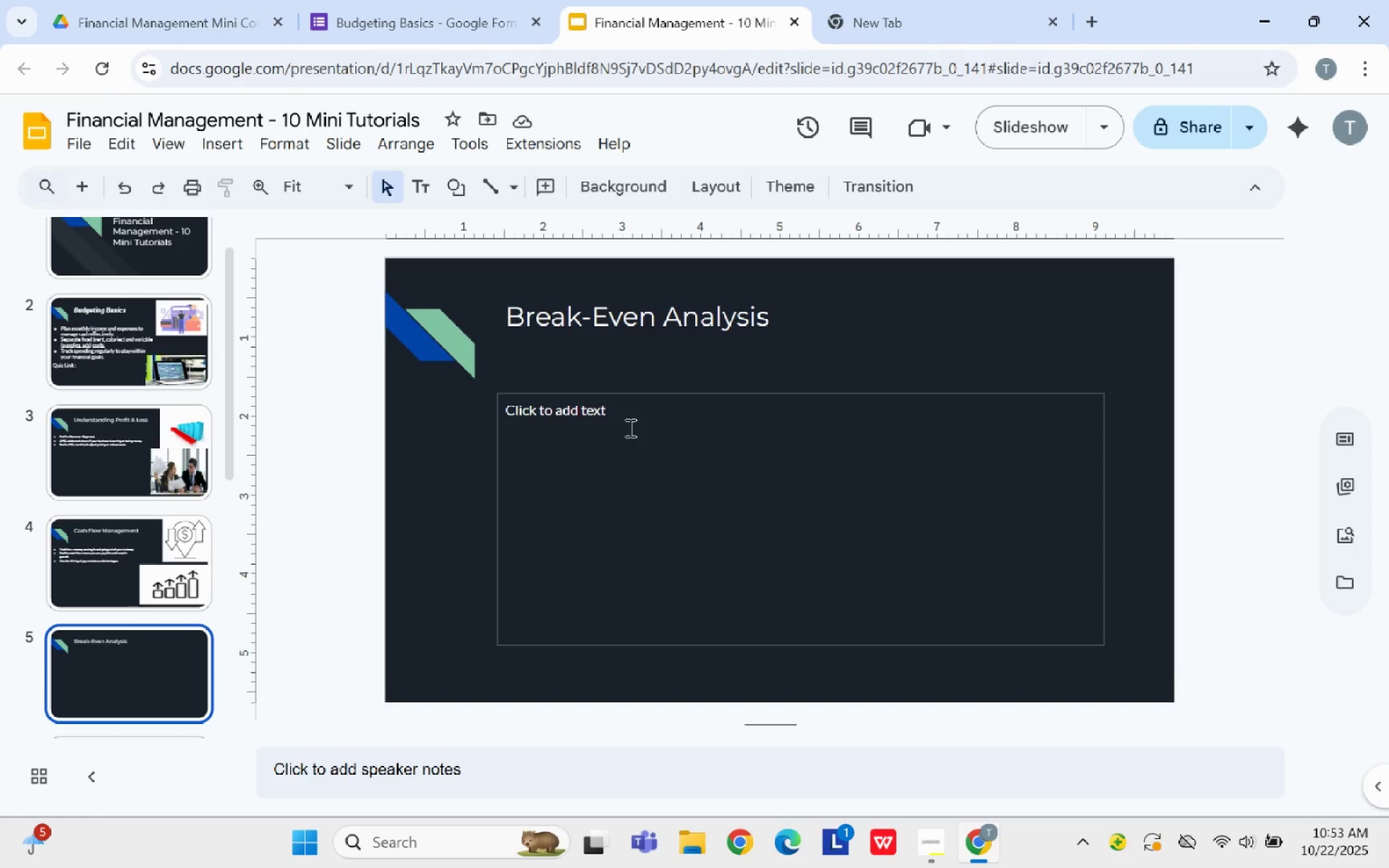 
left_click([637, 432])
 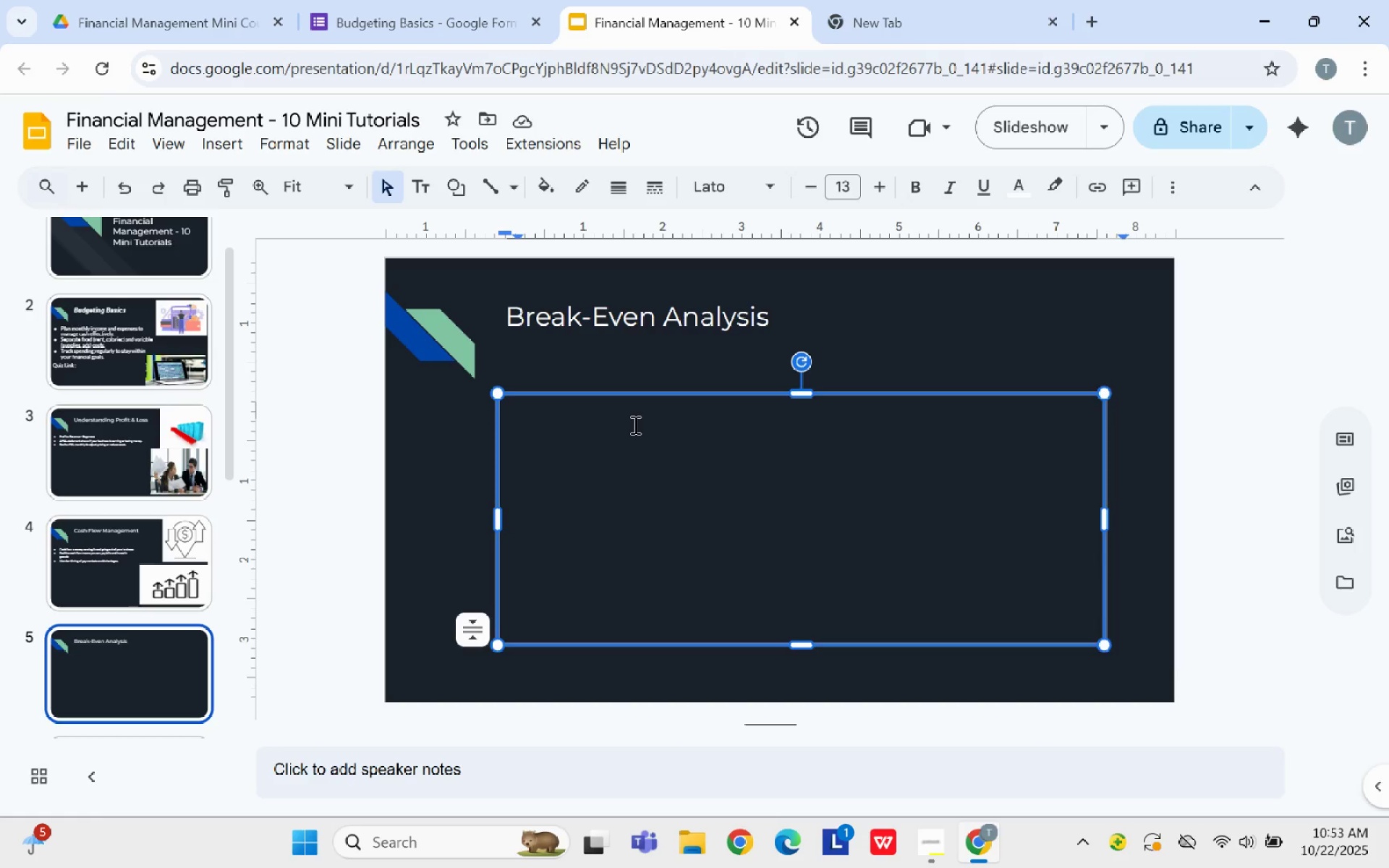 
wait(14.76)
 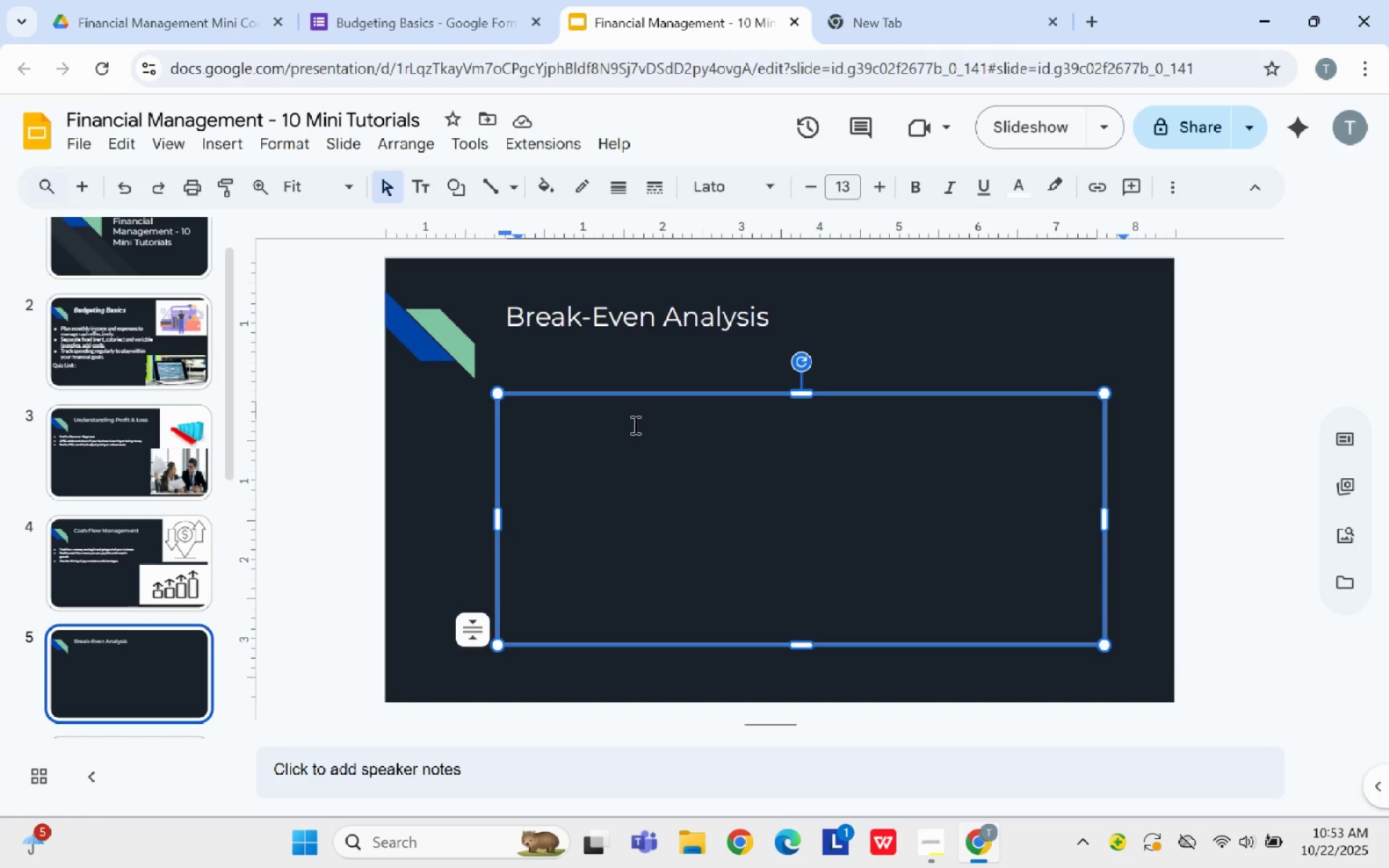 
left_click([156, 443])
 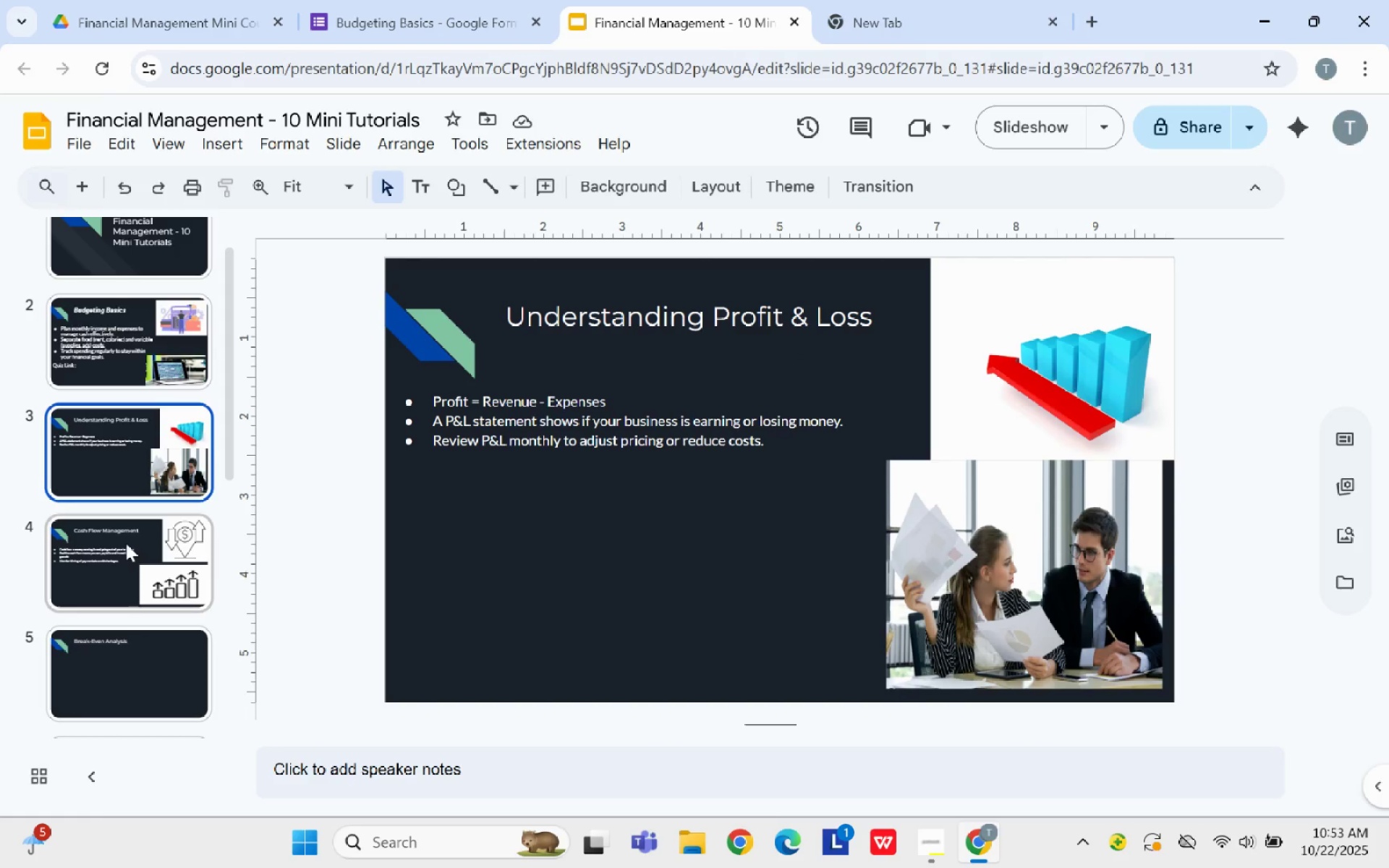 
left_click([125, 547])
 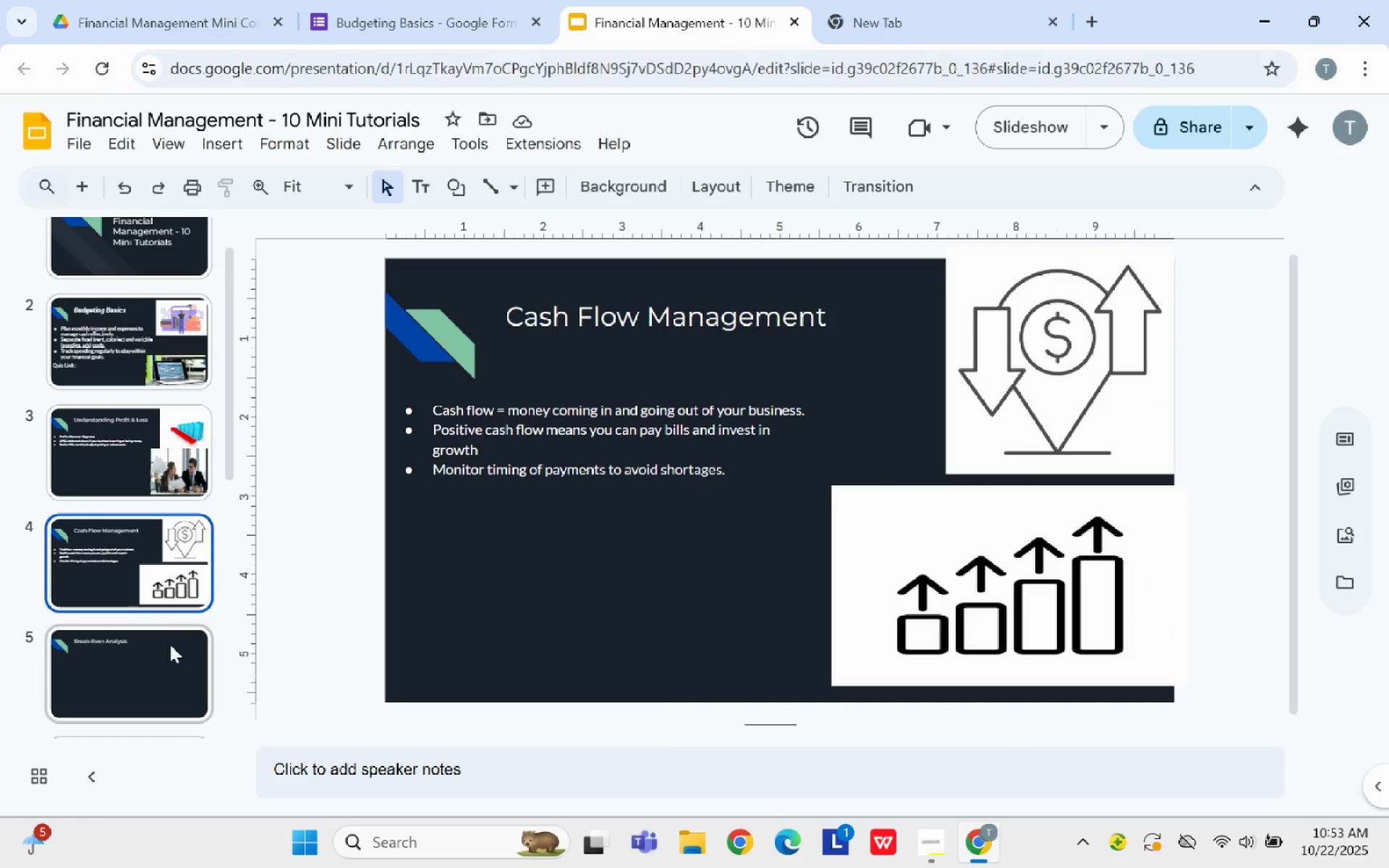 
scroll: coordinate [173, 638], scroll_direction: down, amount: 1.0
 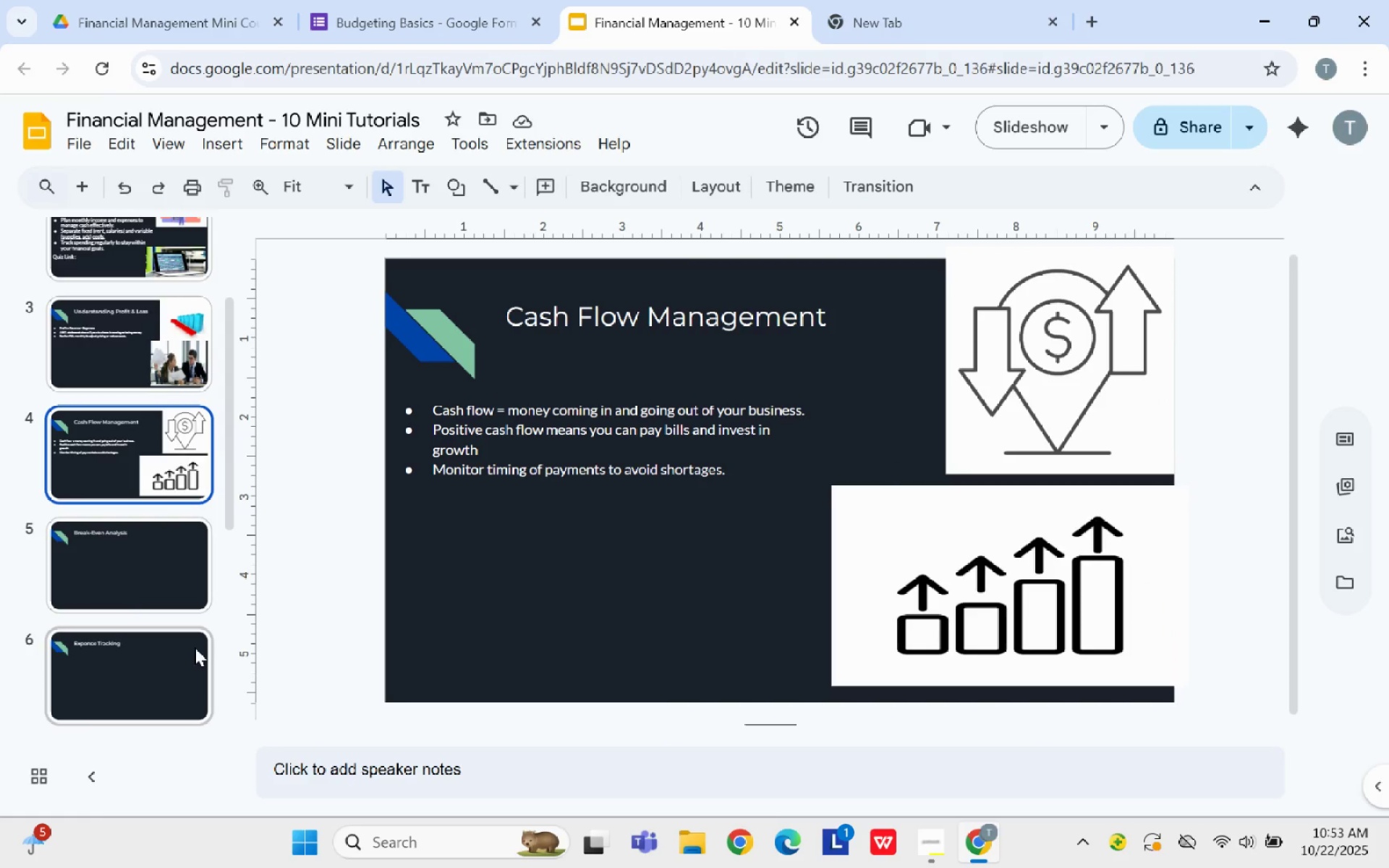 
wait(9.39)
 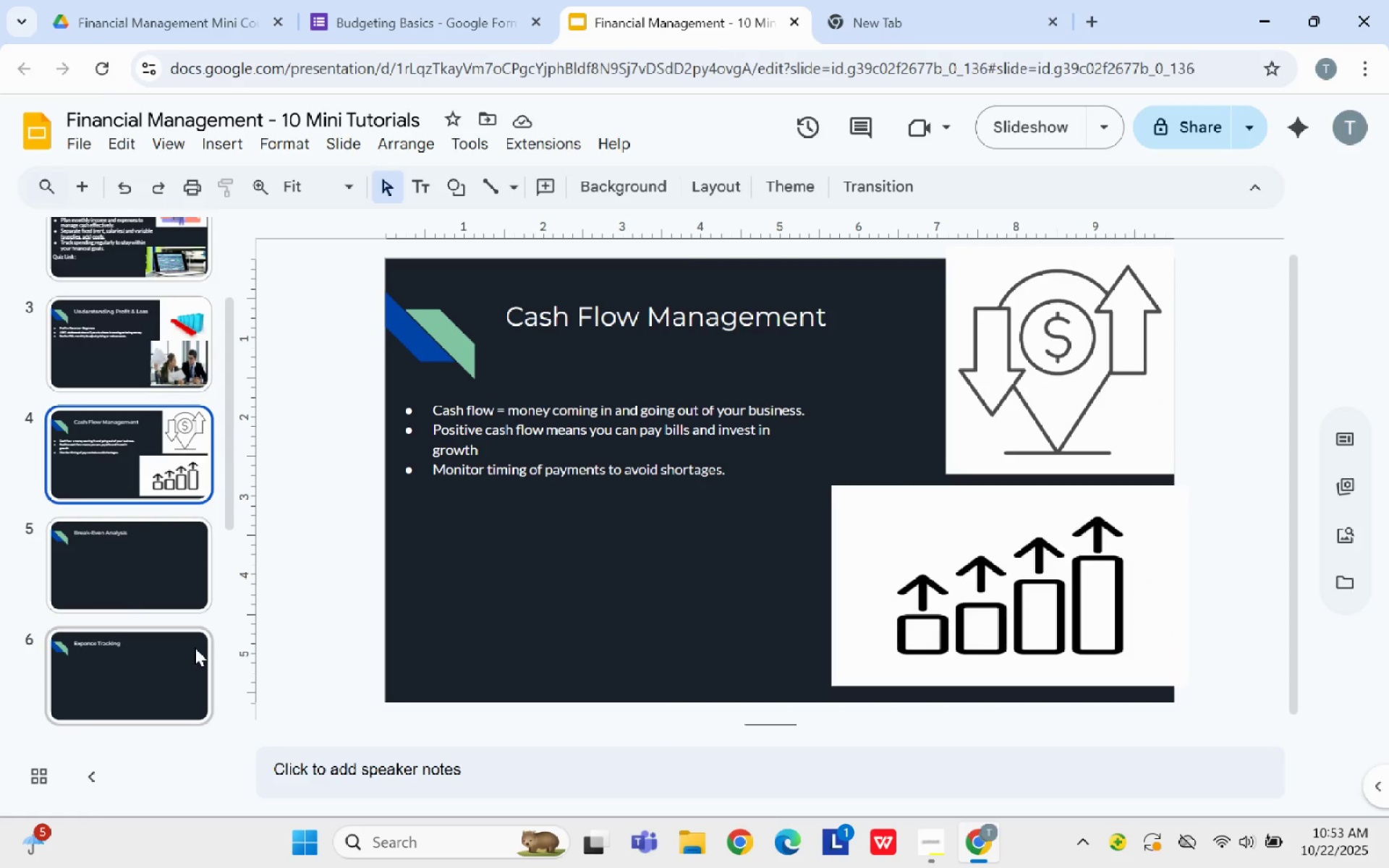 
scroll: coordinate [177, 611], scroll_direction: down, amount: 5.0
 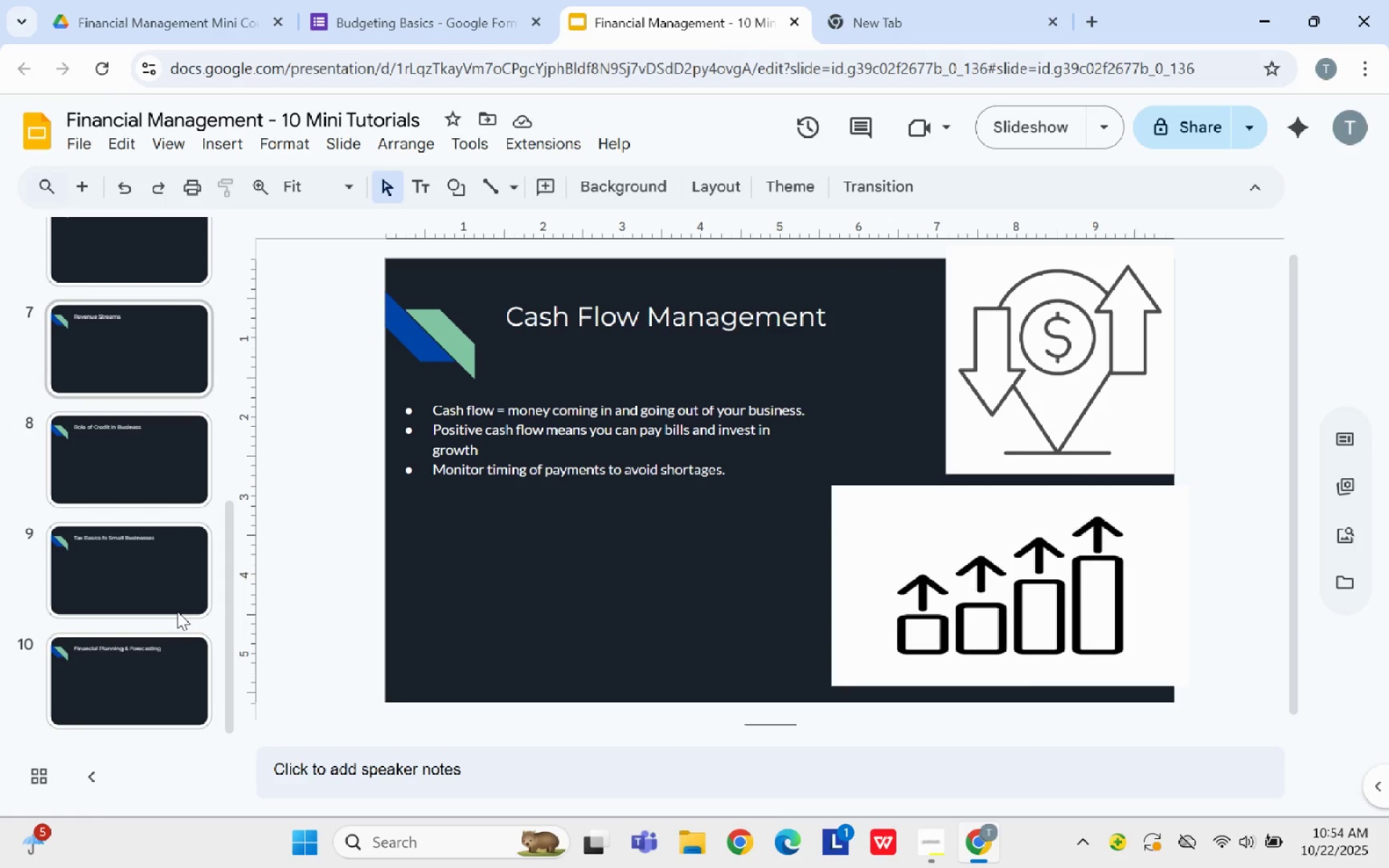 
wait(8.93)
 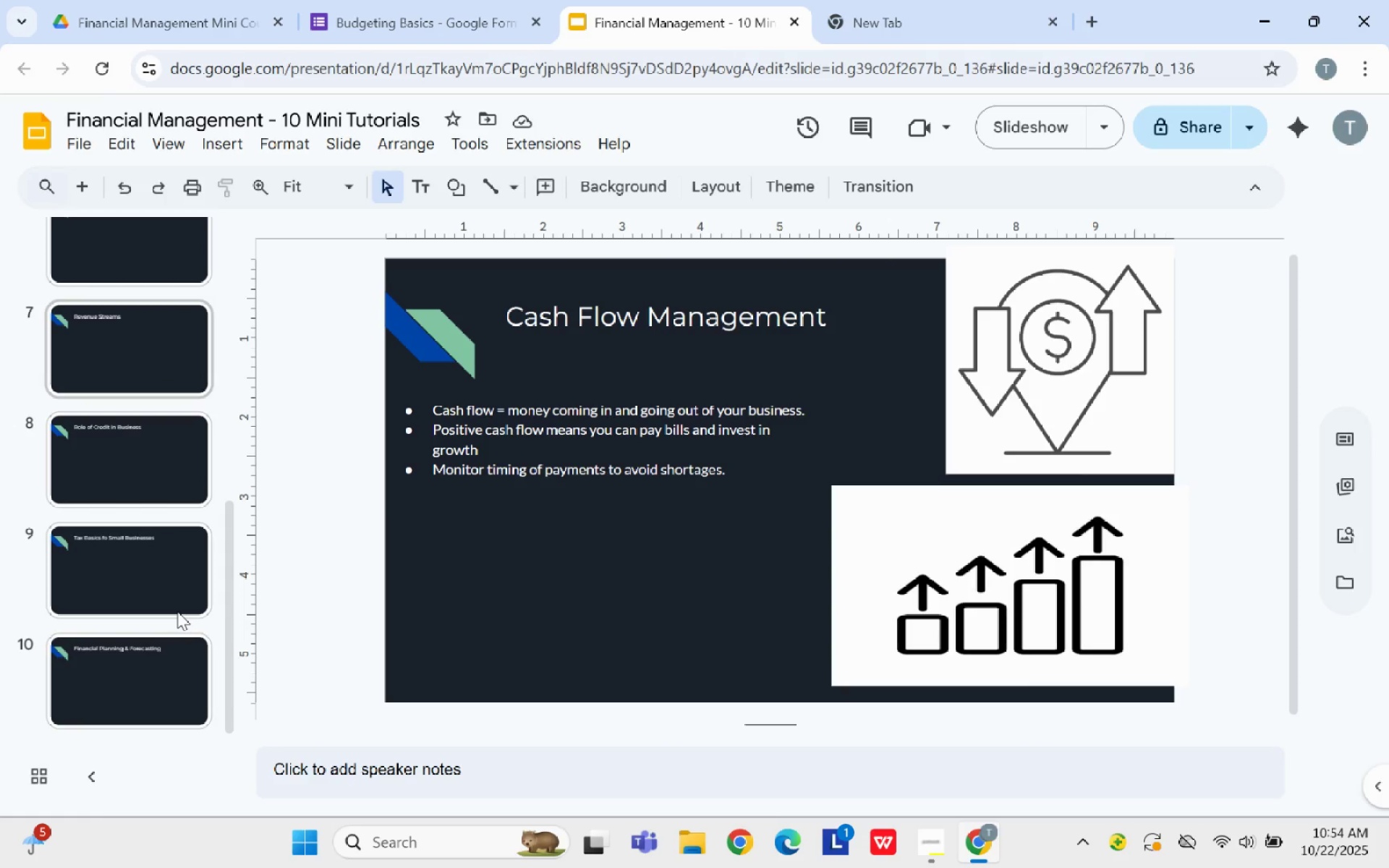 
scroll: coordinate [174, 292], scroll_direction: up, amount: 6.0
 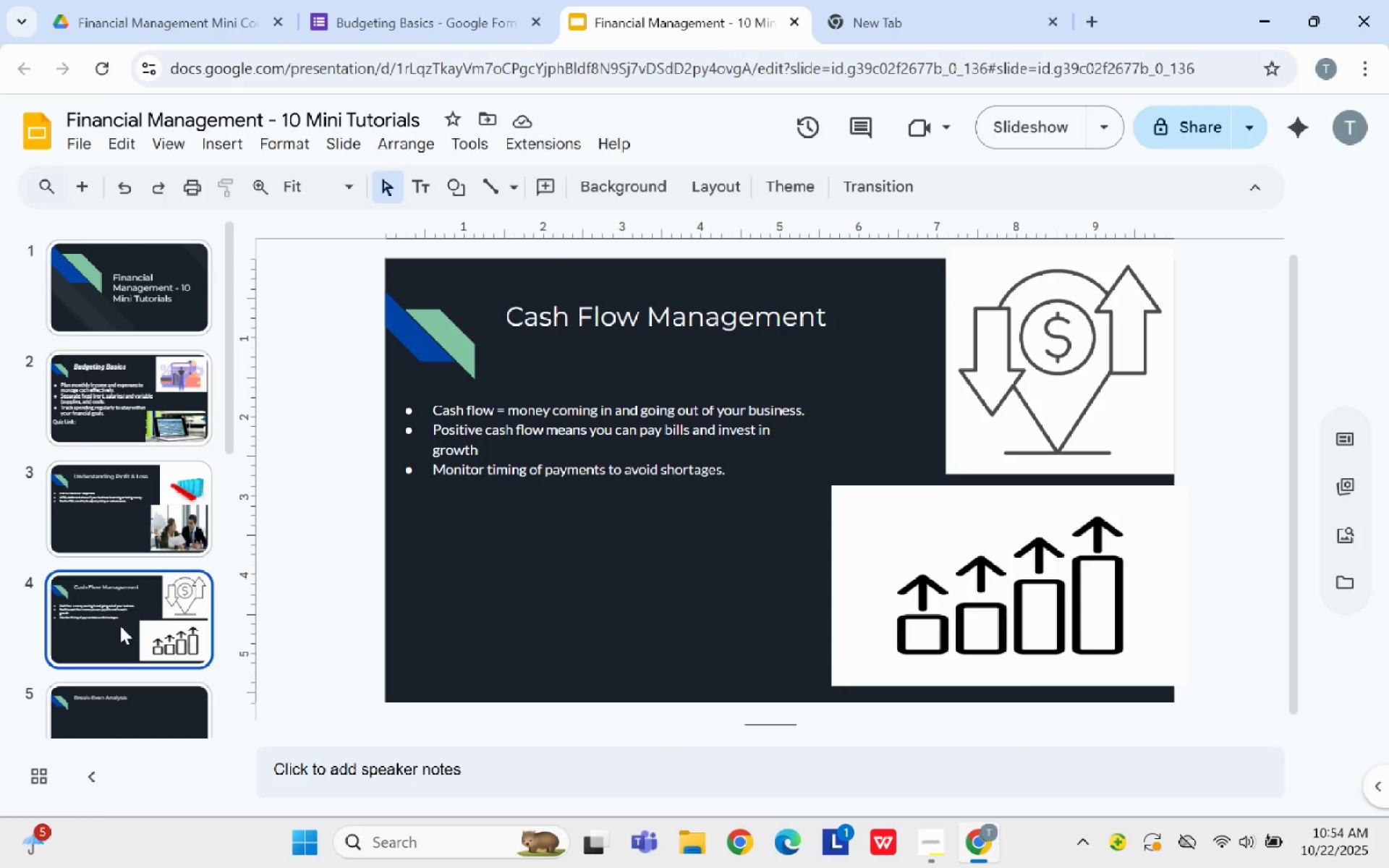 
wait(5.4)
 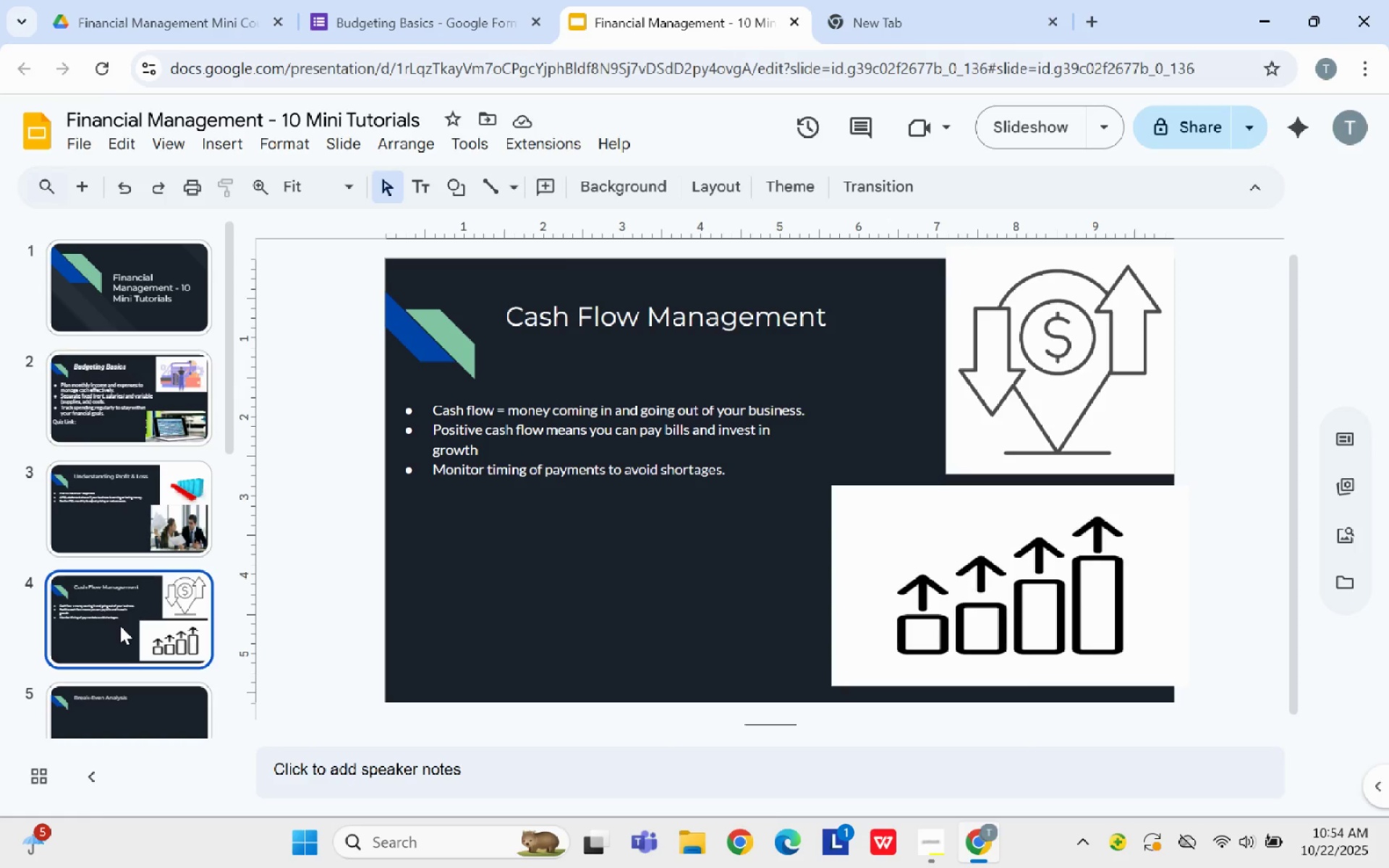 
scroll: coordinate [145, 603], scroll_direction: down, amount: 2.0
 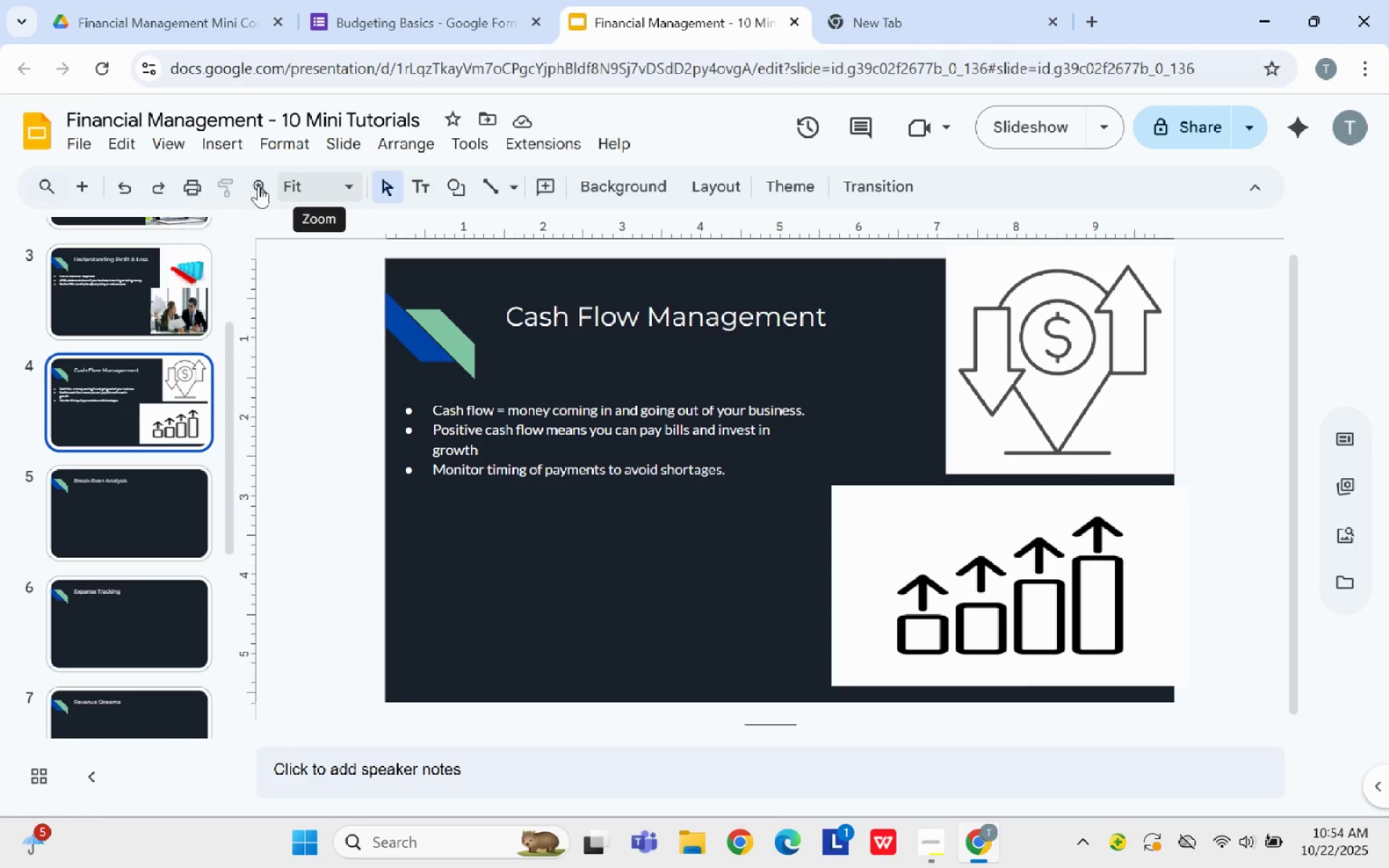 
wait(5.28)
 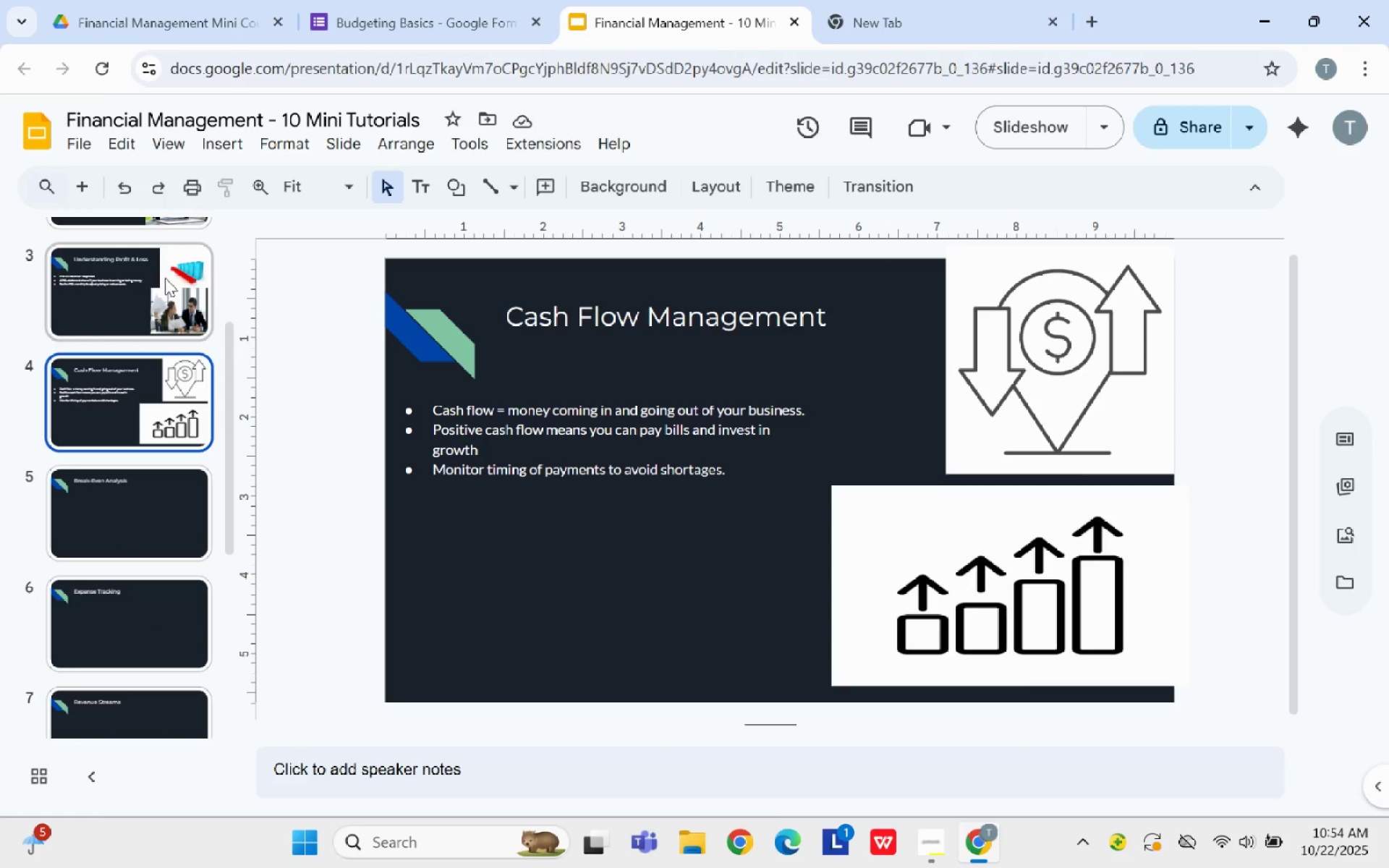 
left_click([86, 193])
 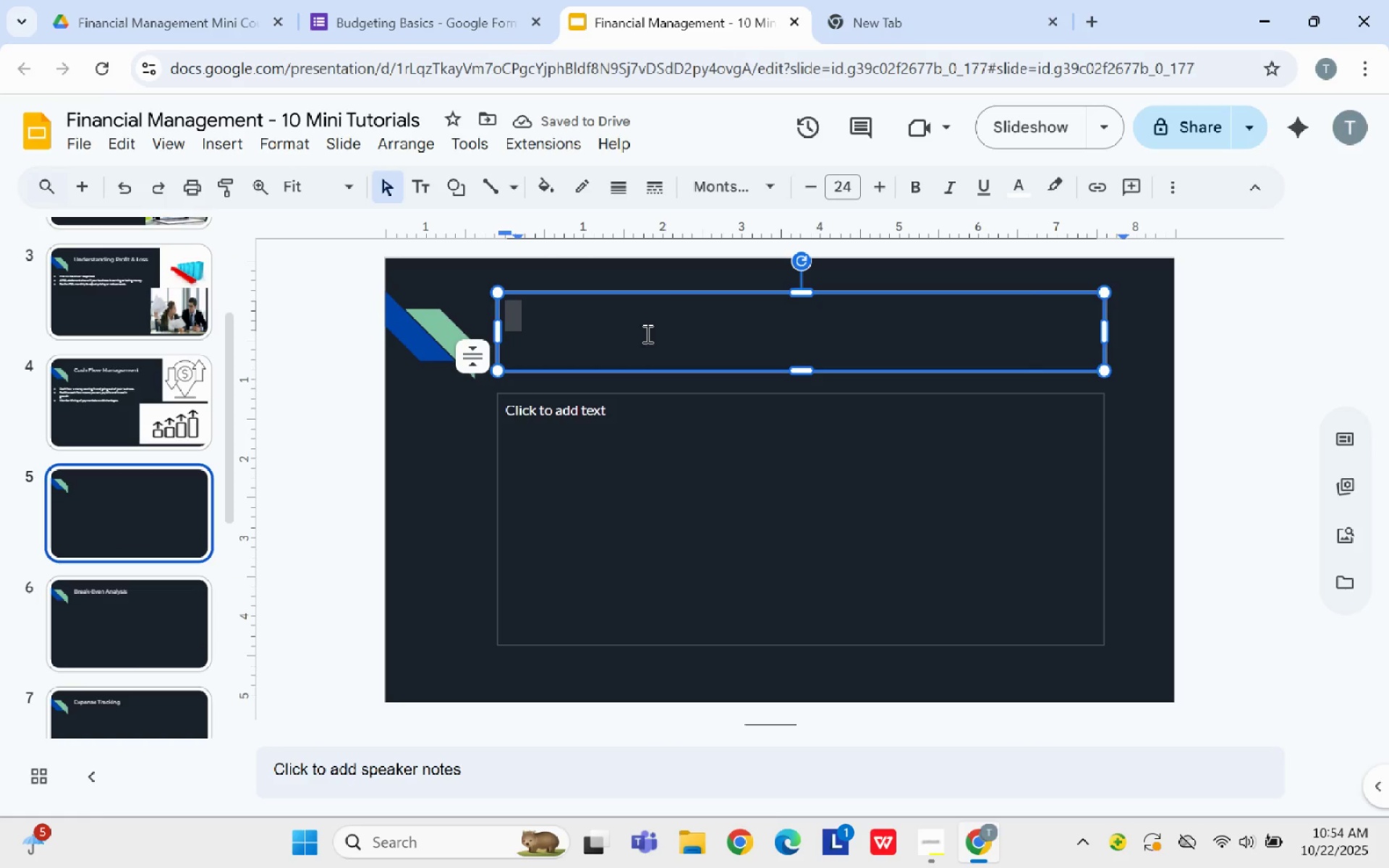 
wait(8.33)
 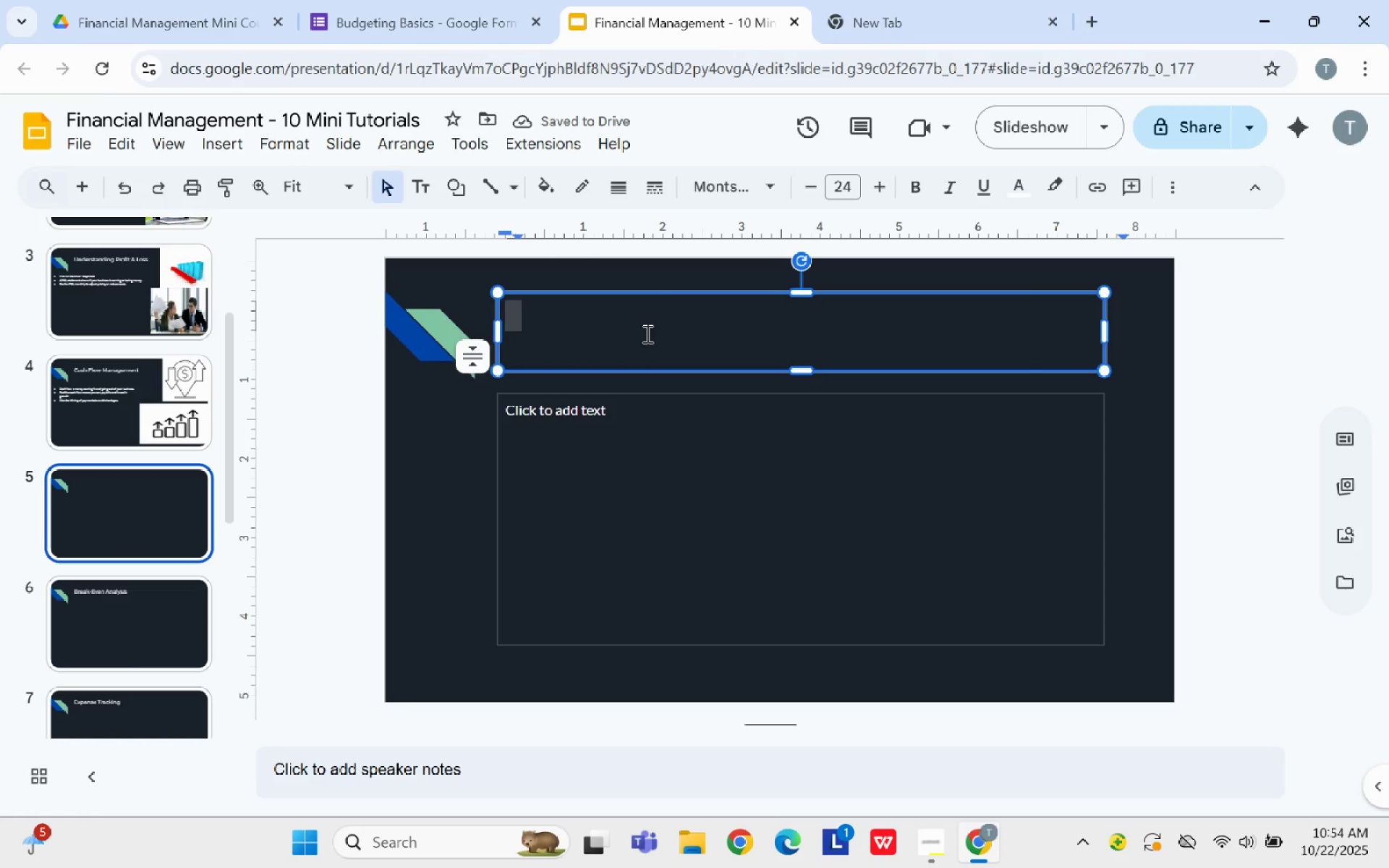 
key(Backspace)
 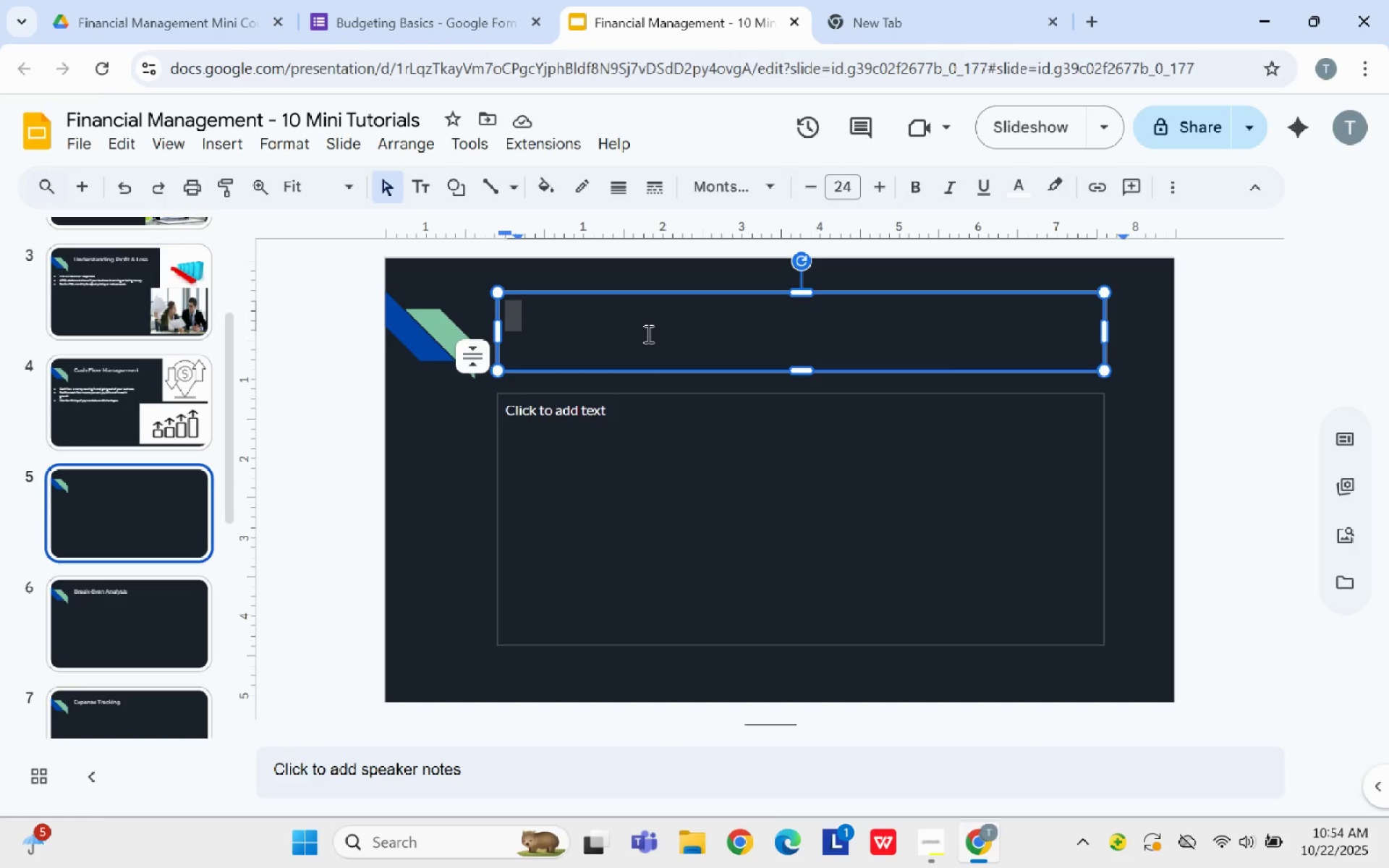 
left_click([647, 333])
 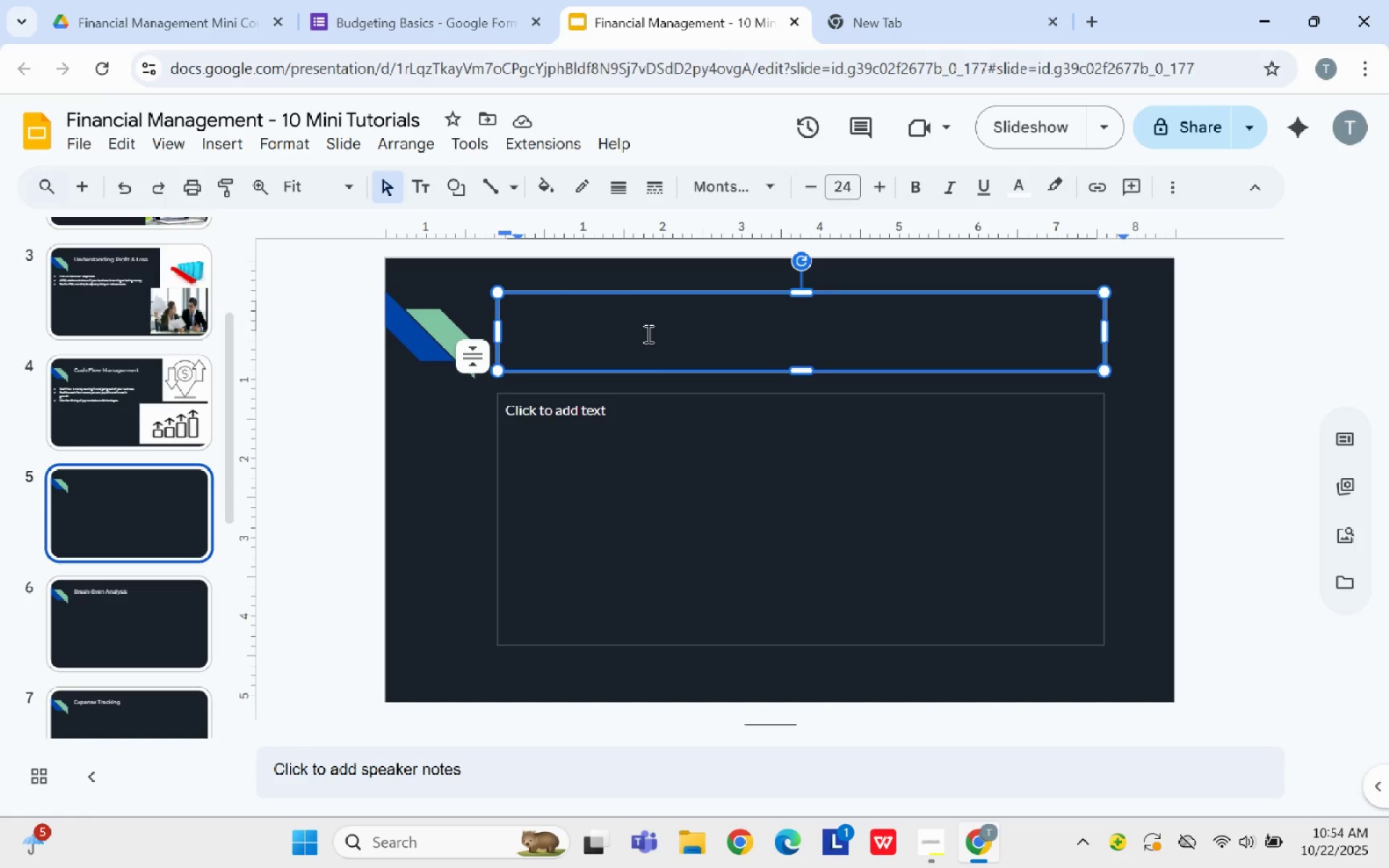 
type(Imposta)
key(Backspace)
key(Backspace)
key(Backspace)
type(ratnce of Financial Statements)
 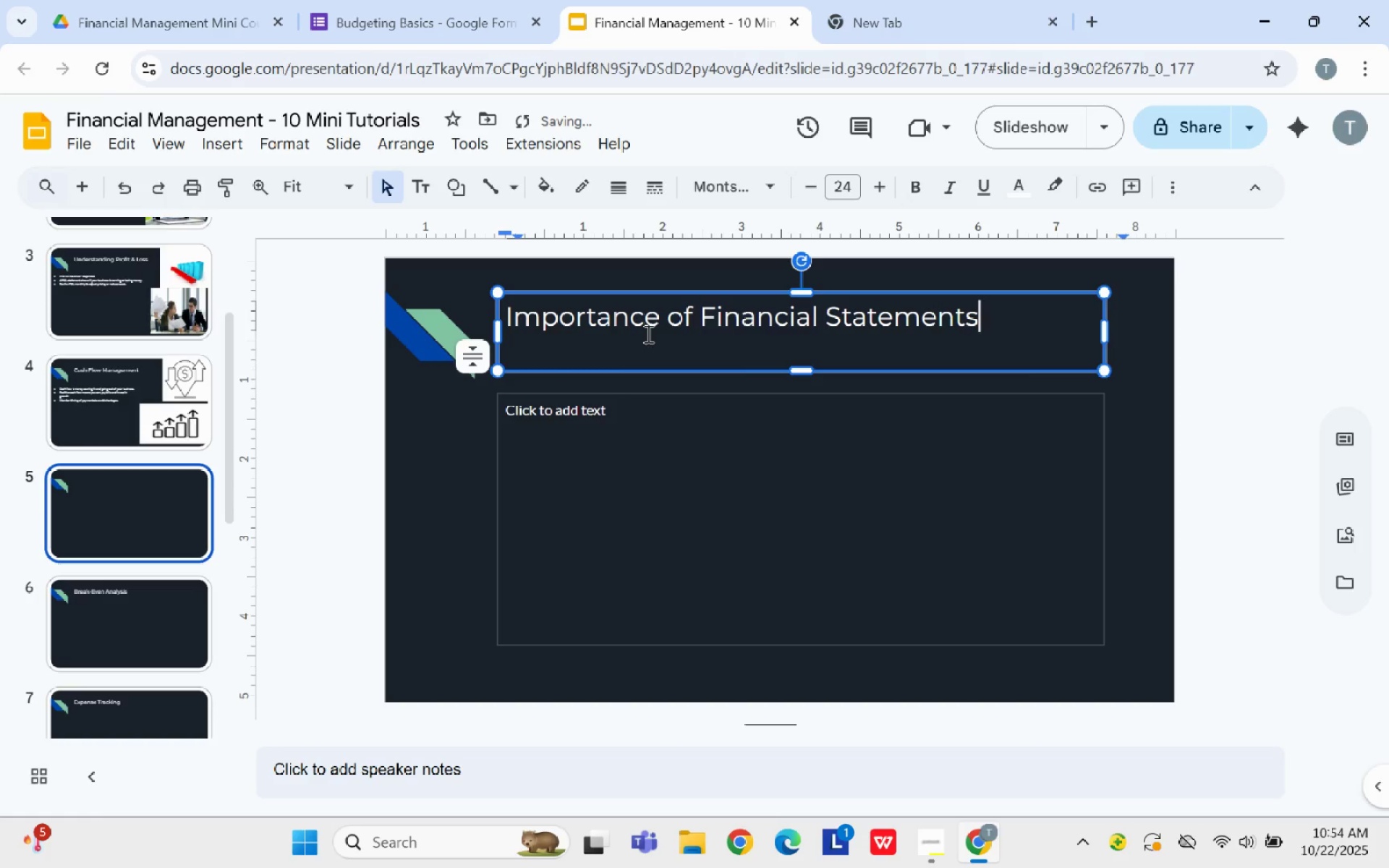 
left_click([590, 438])
 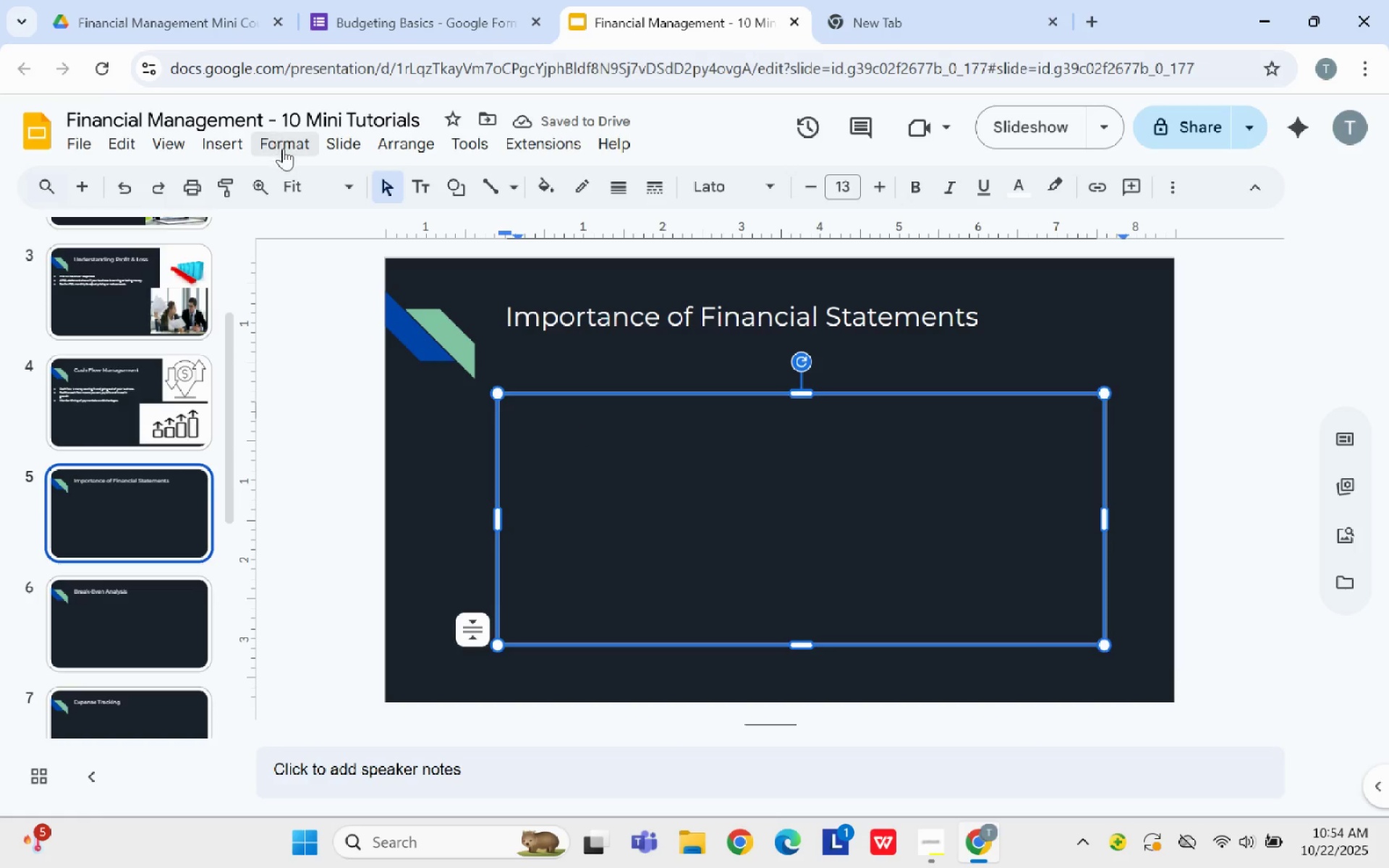 
left_click([280, 141])
 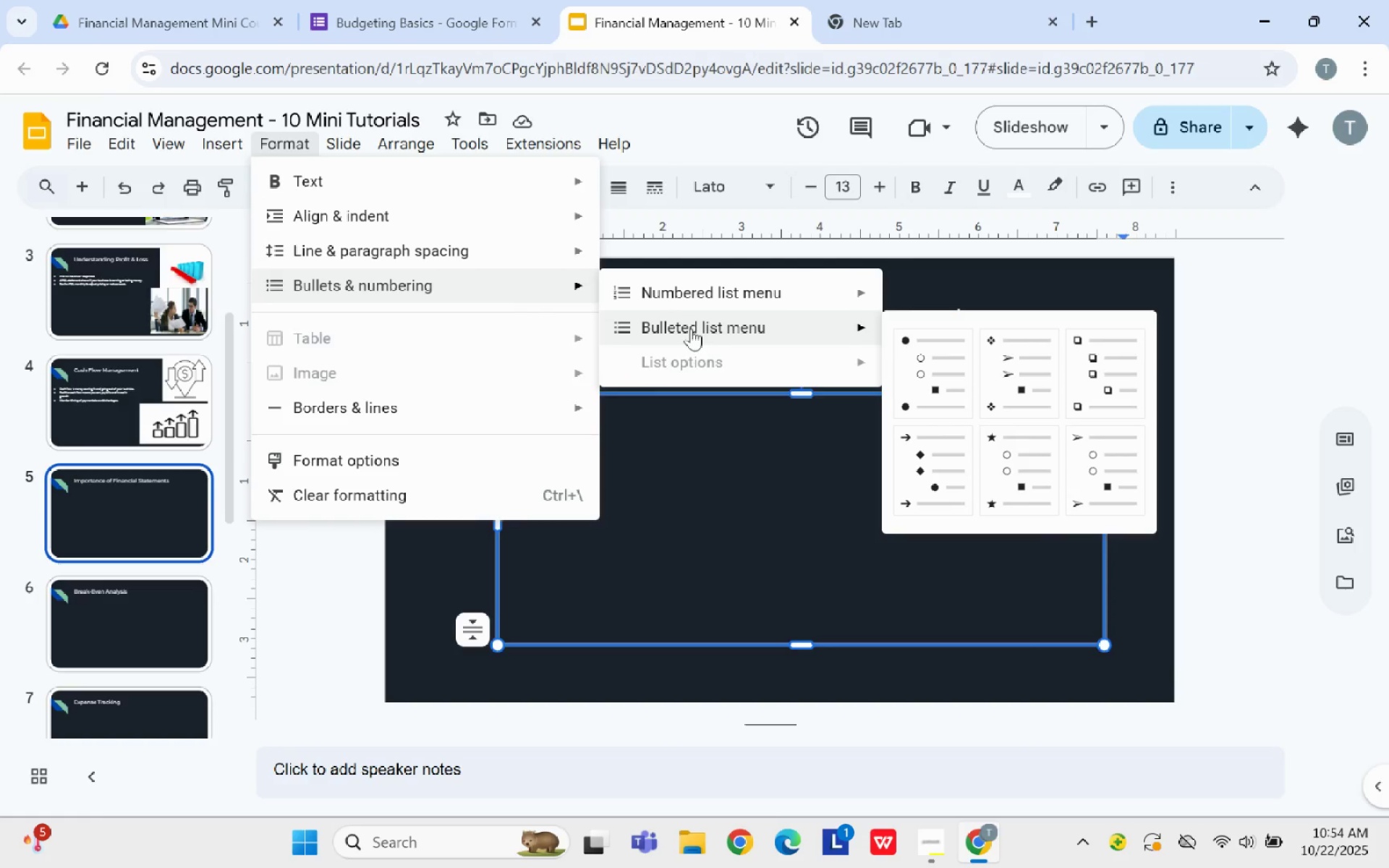 
left_click([922, 349])
 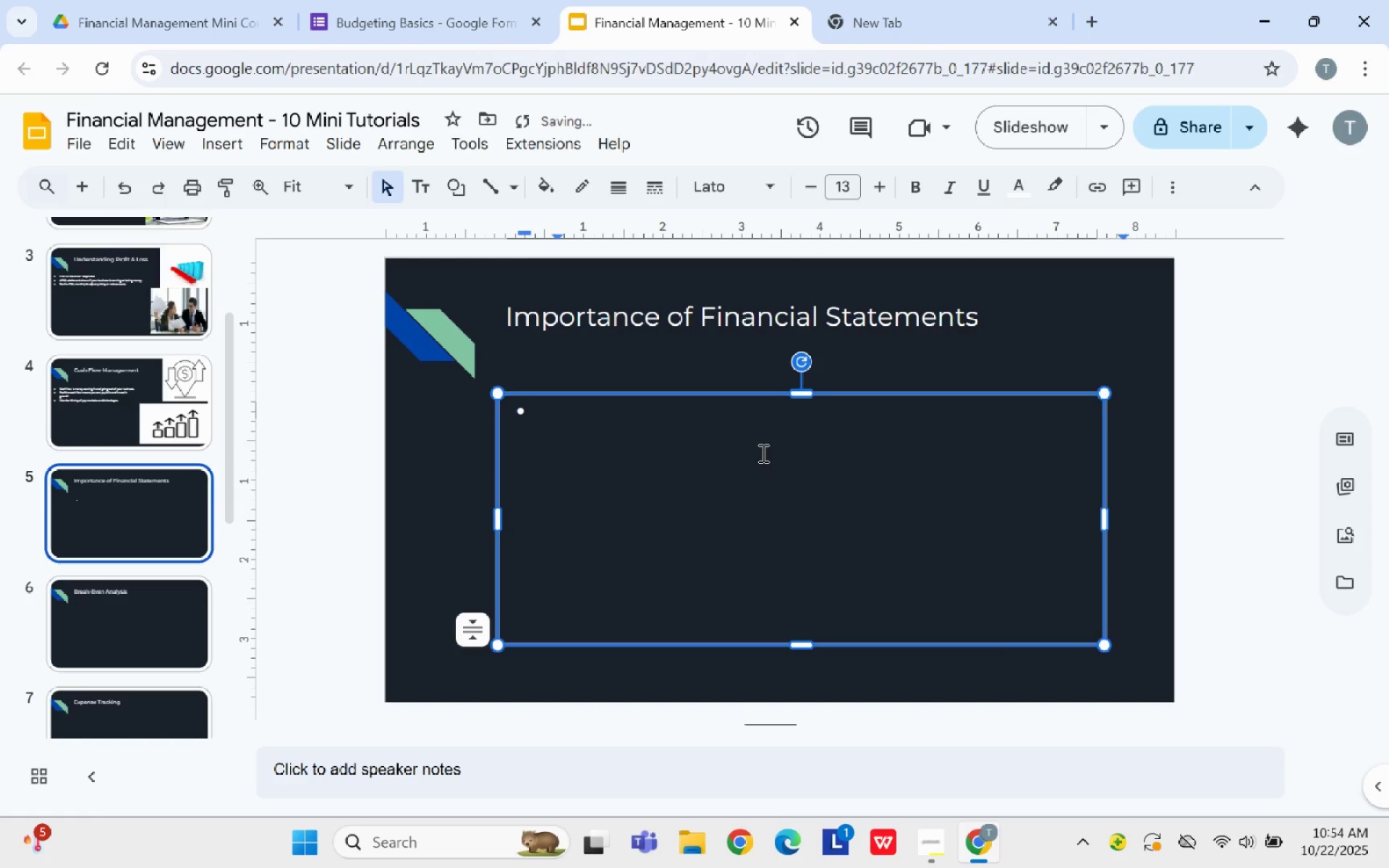 
type(Key financial statemet)
key(Backspace)
type(nst )
key(Backspace)
type(; Balance sheet, Income Statement.)
key(Backspace)
type(m)
key(Backspace)
type(, Cash Flow Statement)
 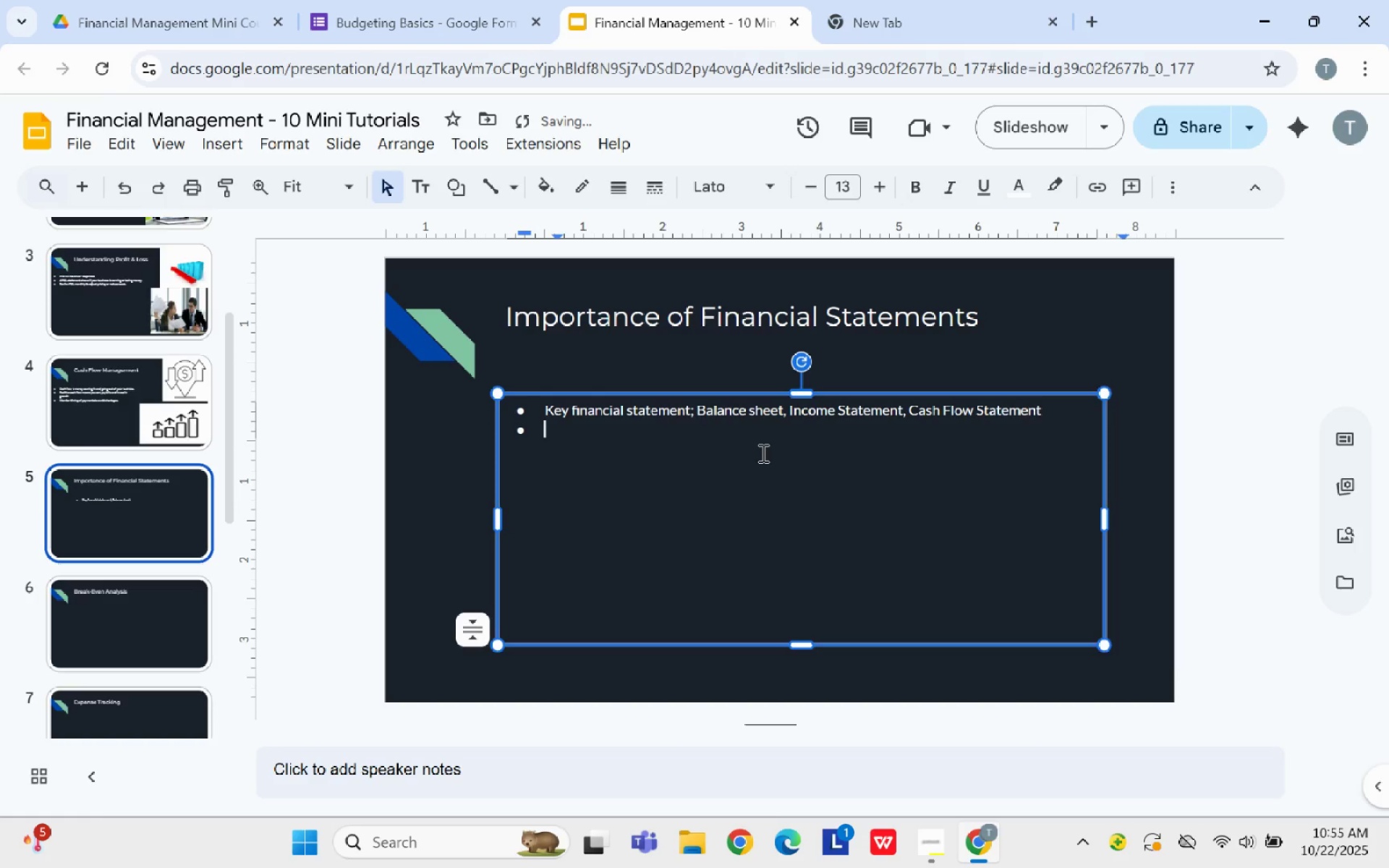 
key(Enter)
 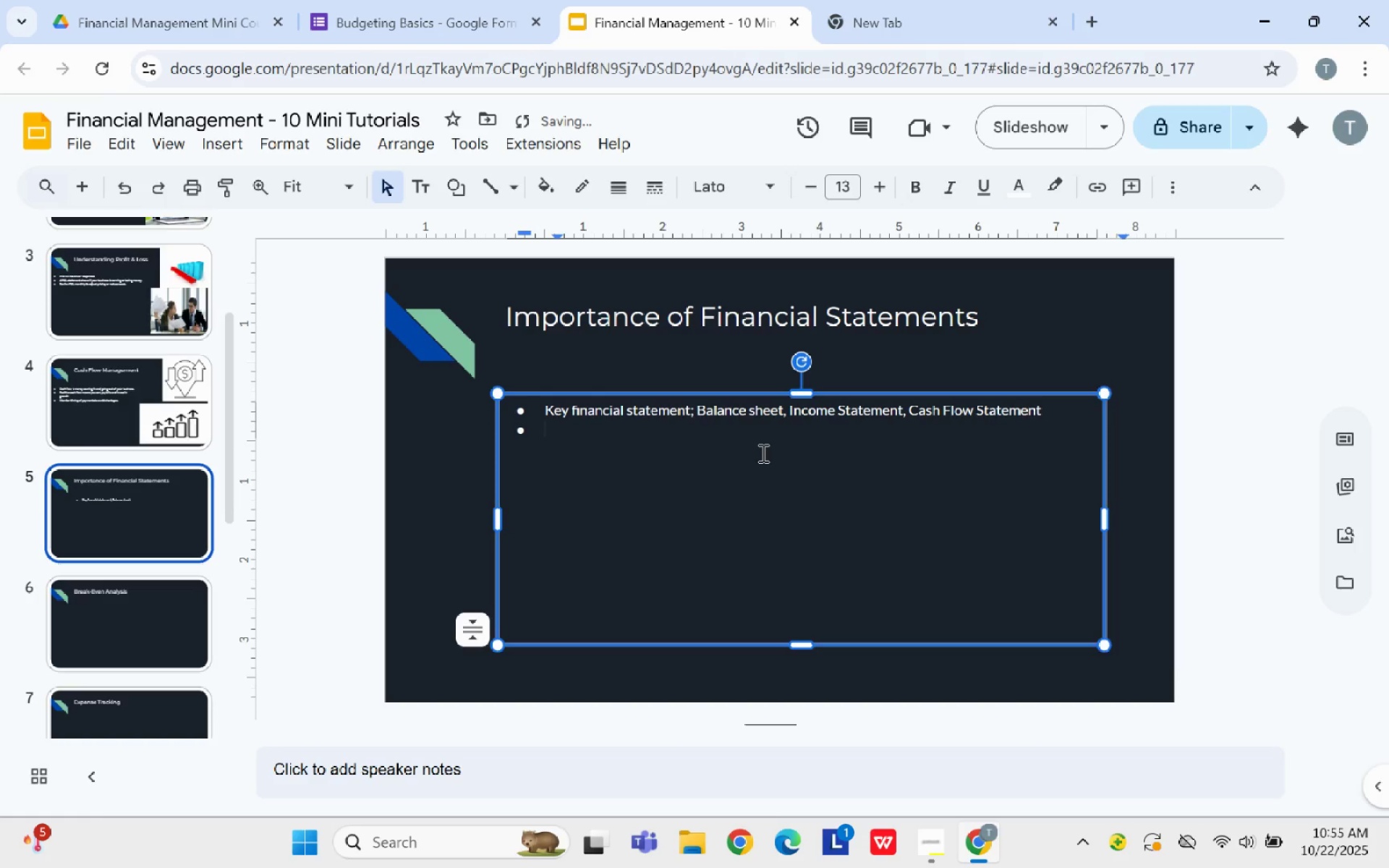 
type(Theys)
key(Backspace)
type( show your business's health and performance over time.)
 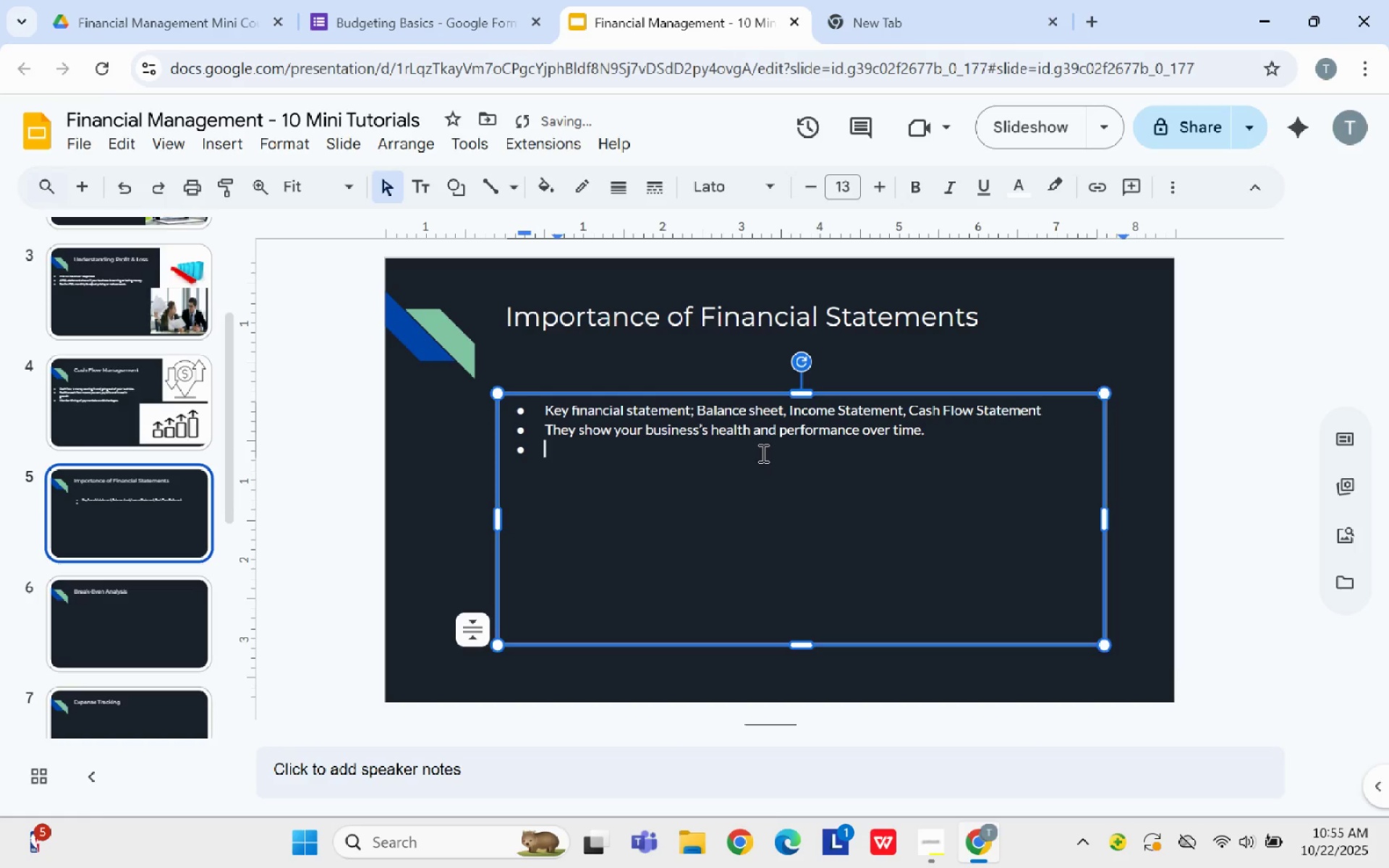 
key(Enter)
 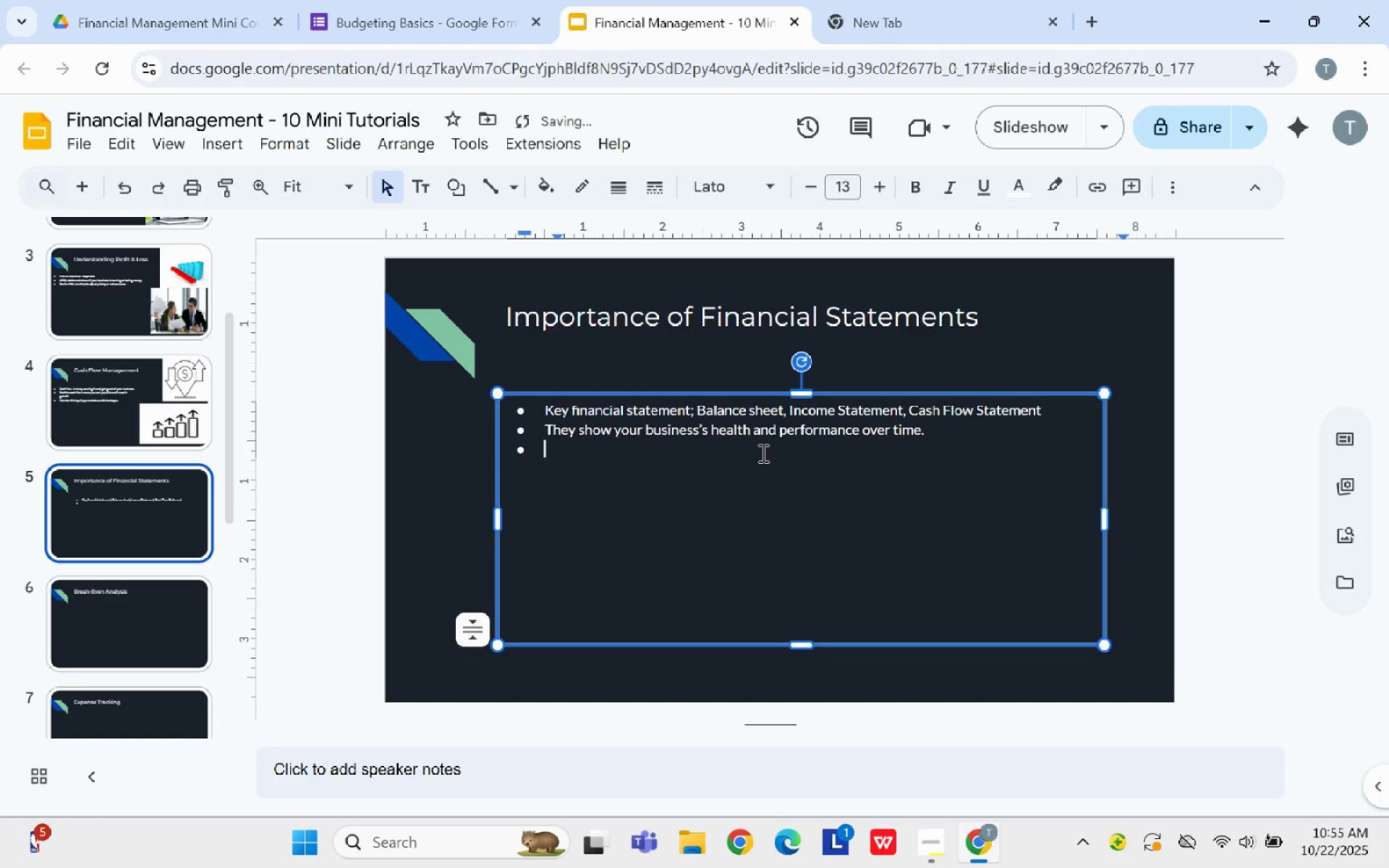 
type(Investors and lenders use them to assess credit worthiness.)
 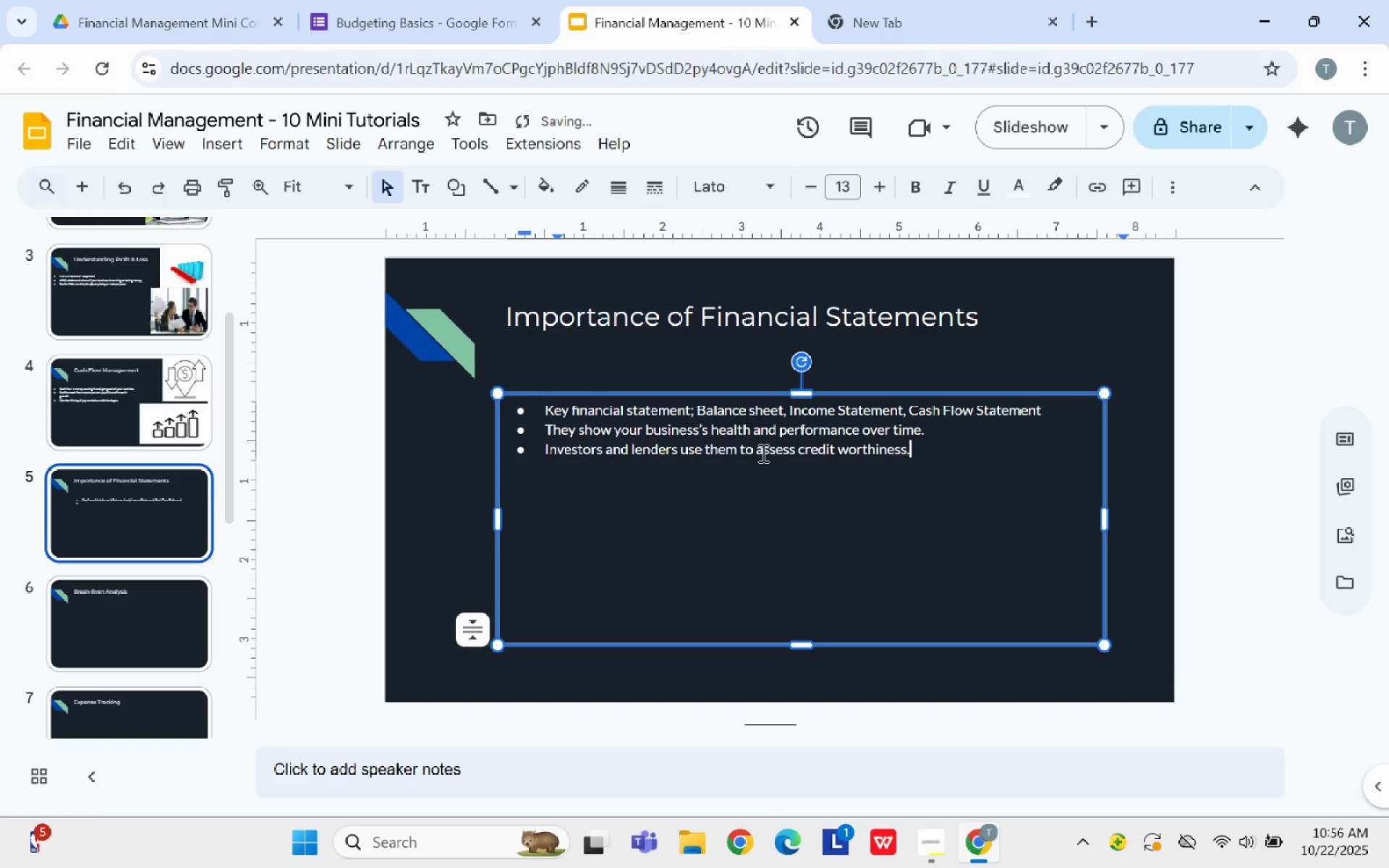 
key(Enter)
 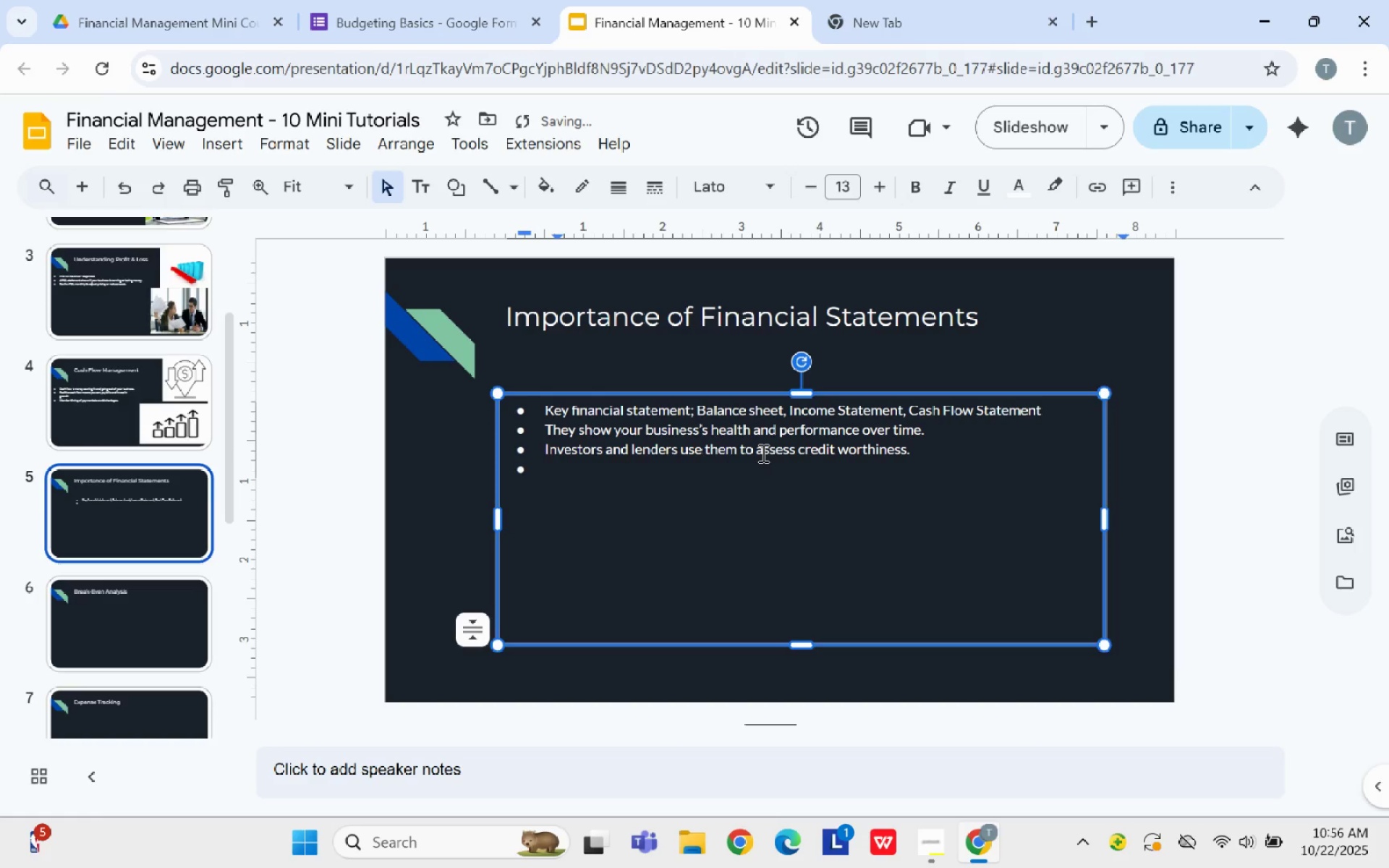 
key(Backspace)
 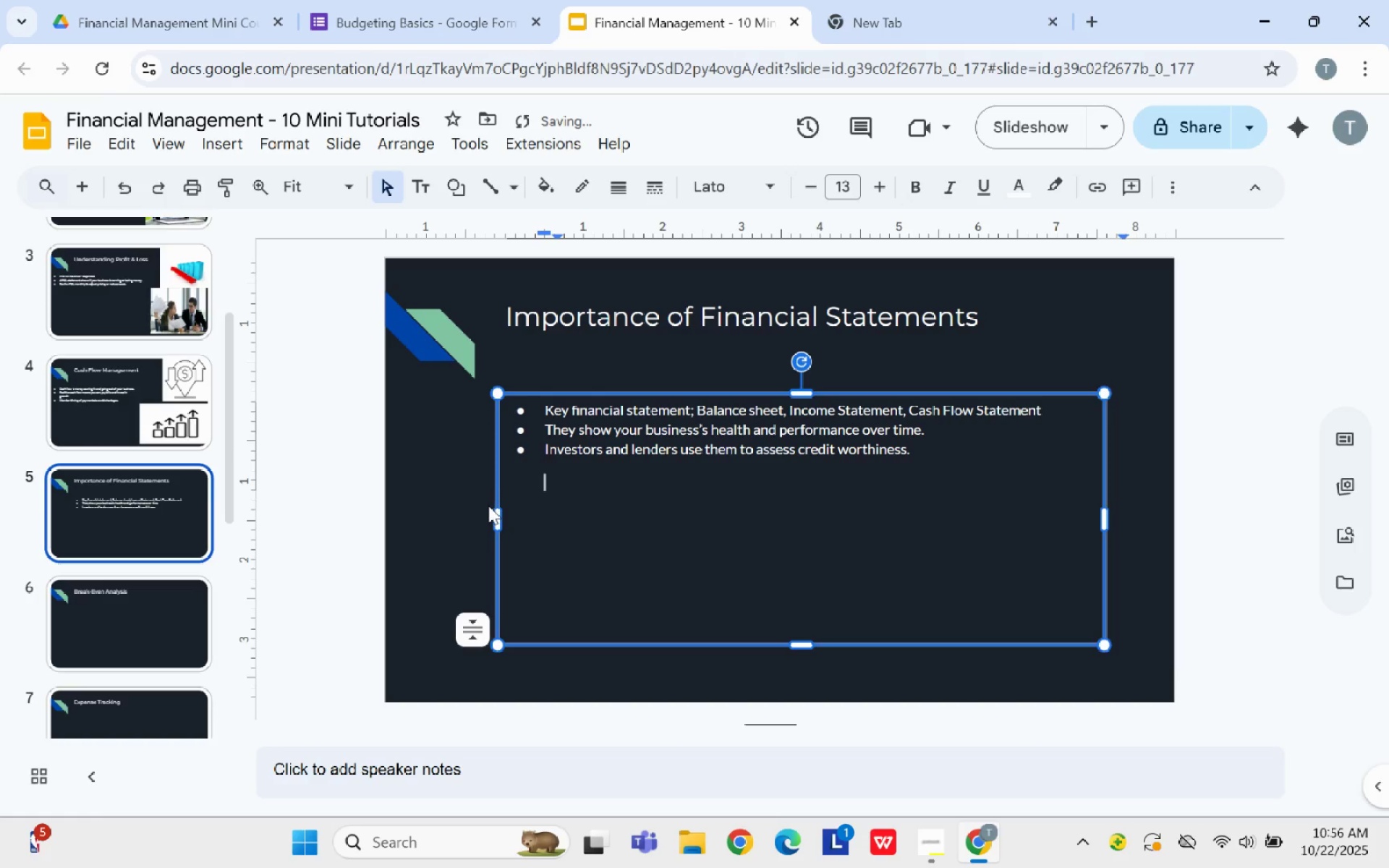 
left_click_drag(start_coordinate=[496, 508], to_coordinate=[385, 501])
 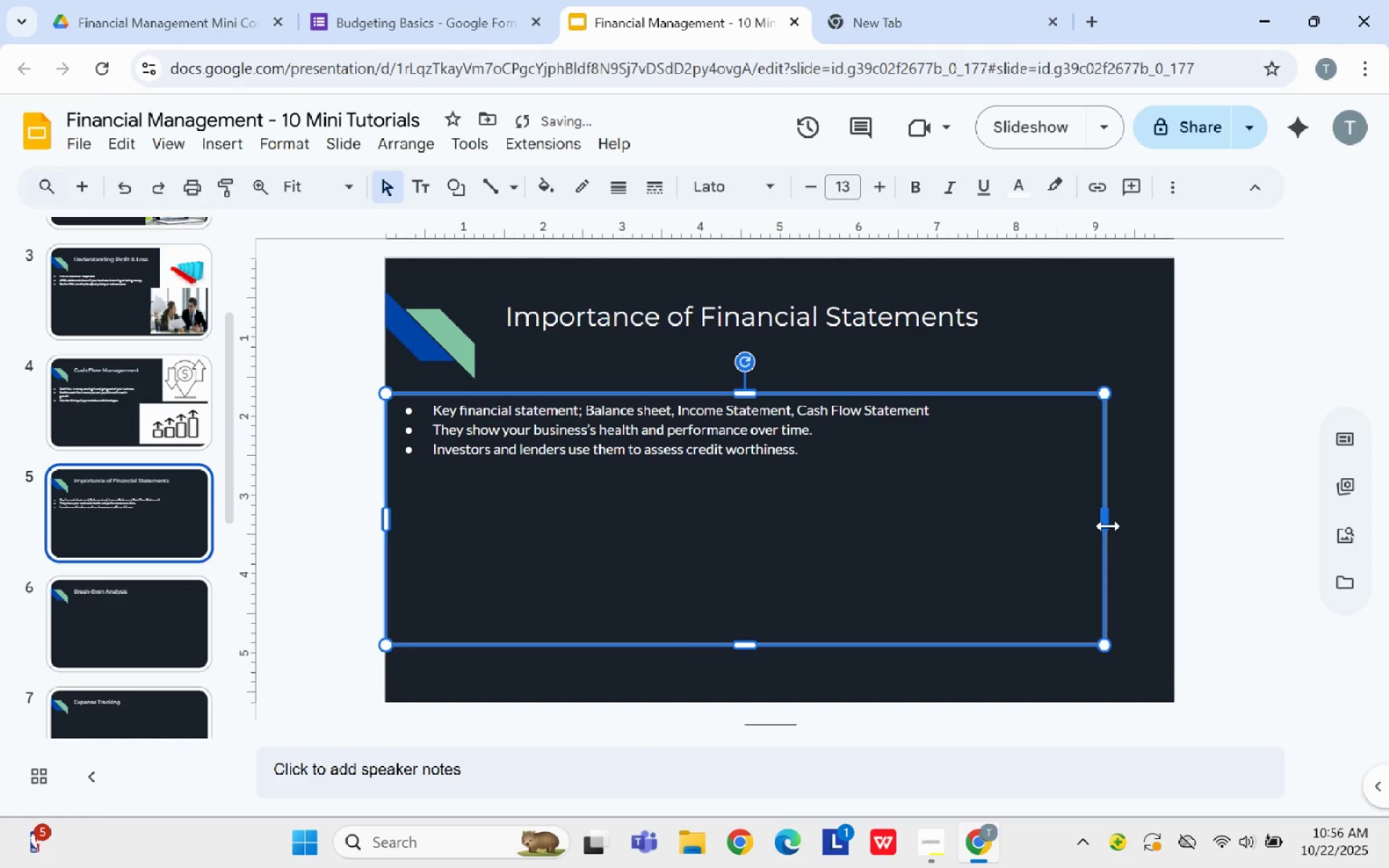 
left_click_drag(start_coordinate=[1108, 519], to_coordinate=[939, 518])
 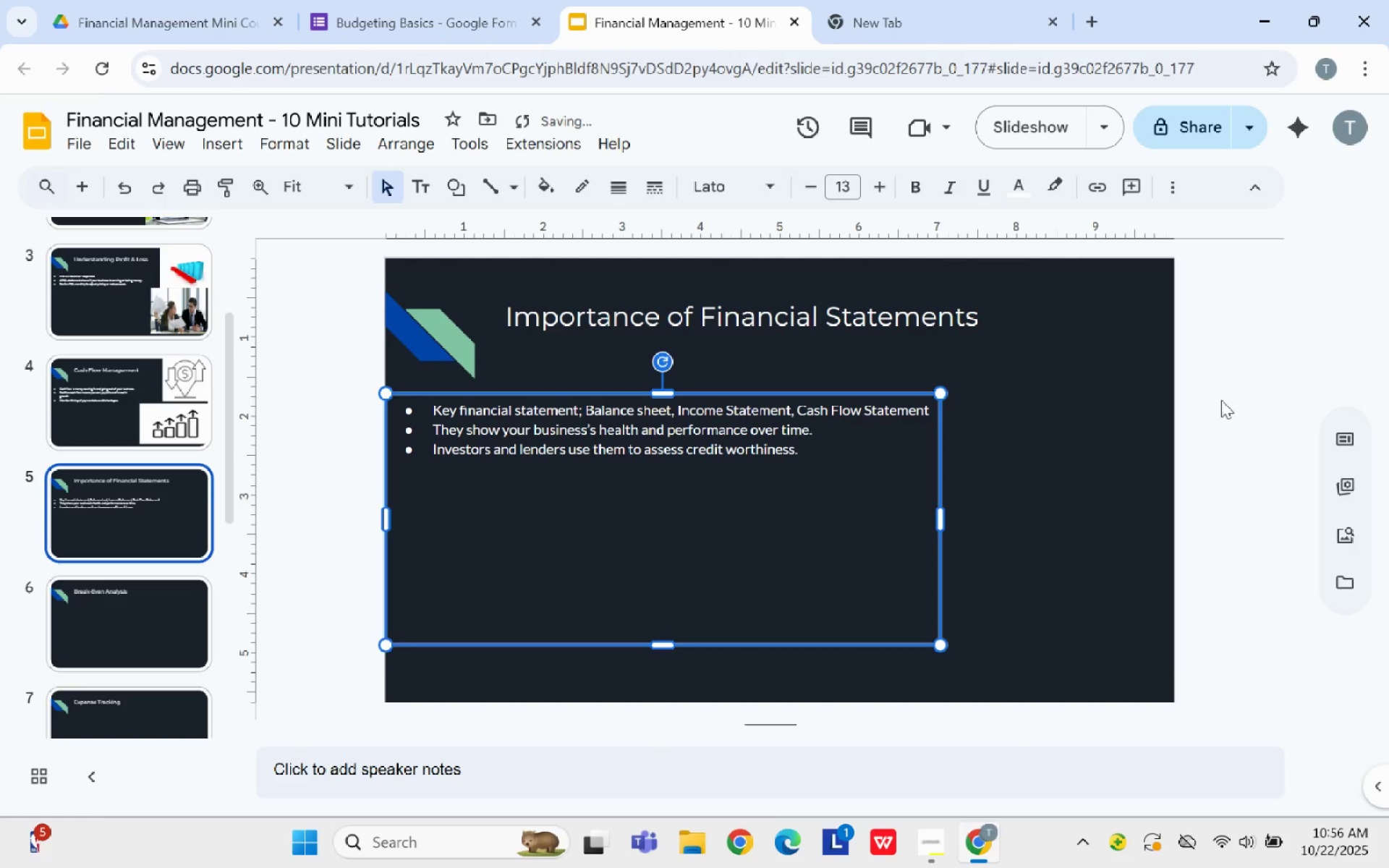 
left_click([1221, 401])
 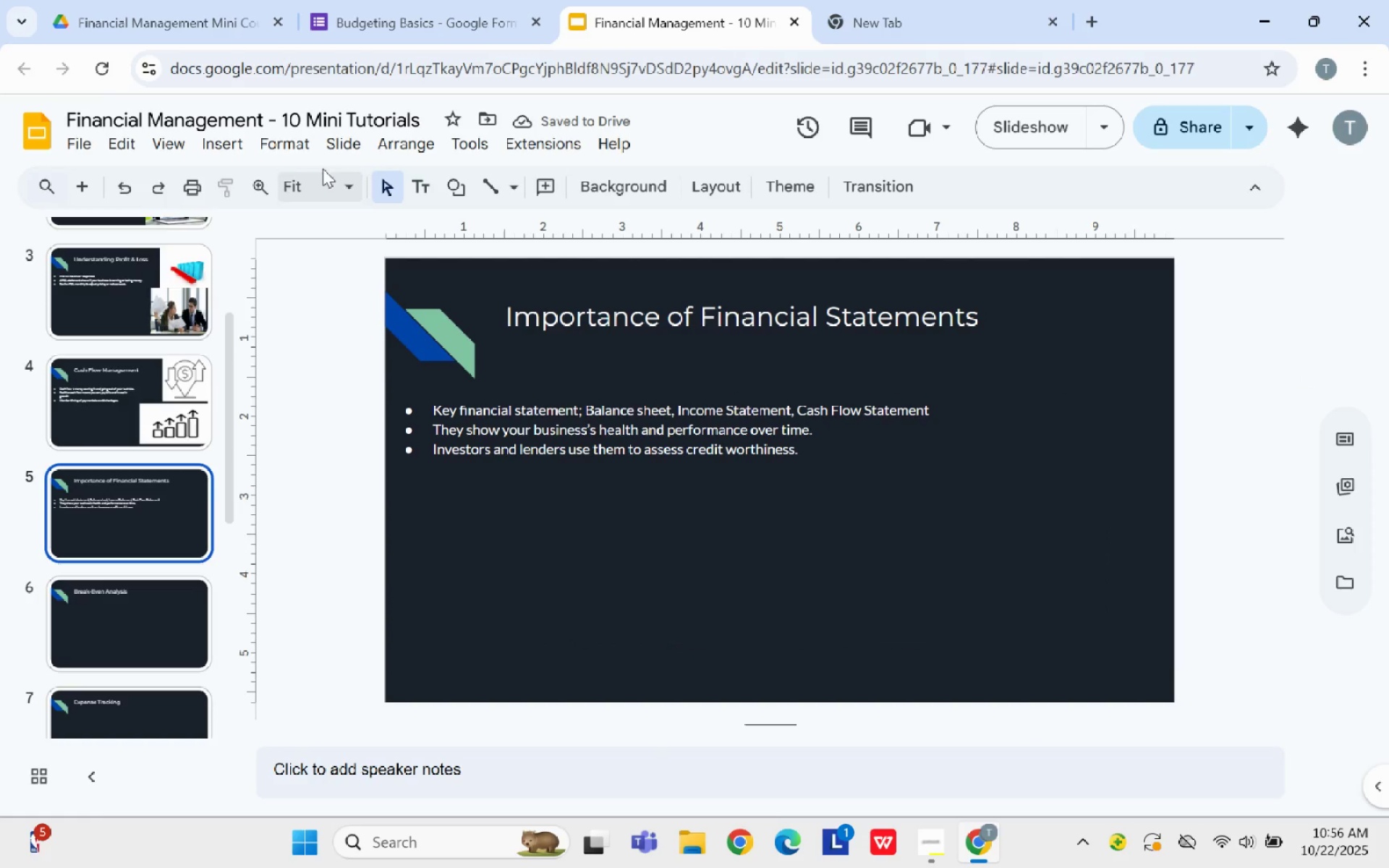 
left_click([234, 131])
 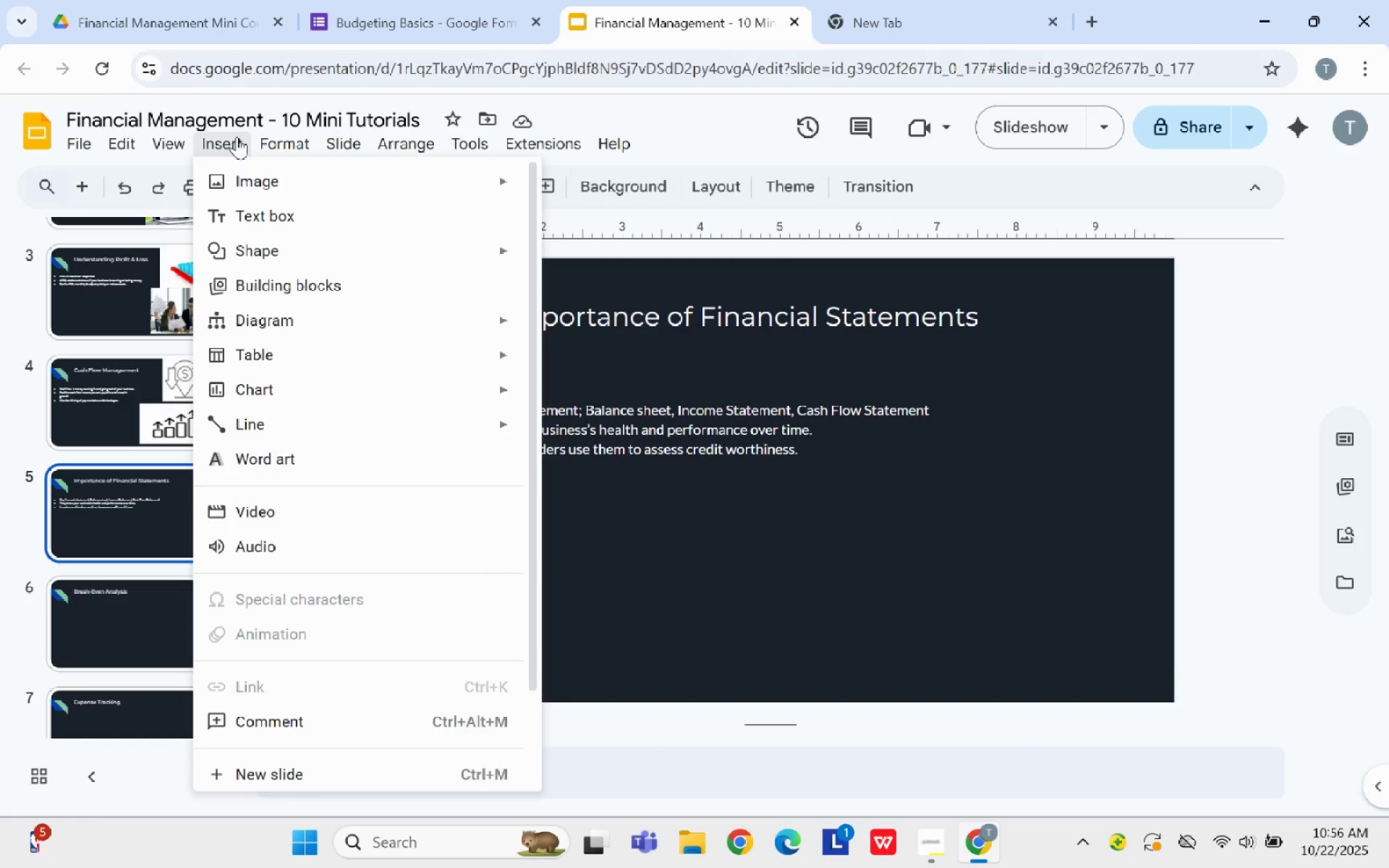 
left_click([245, 176])
 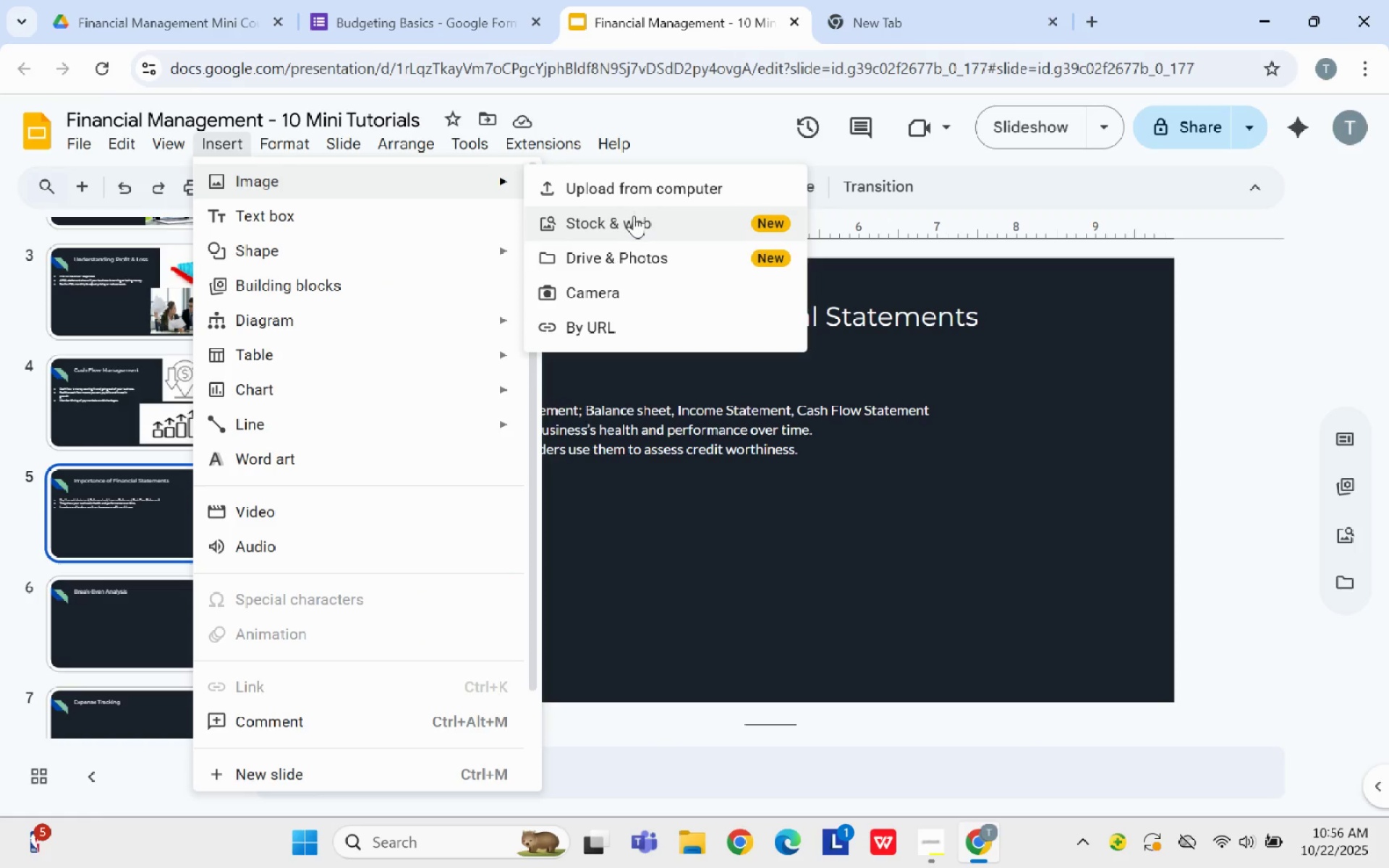 
left_click([634, 216])
 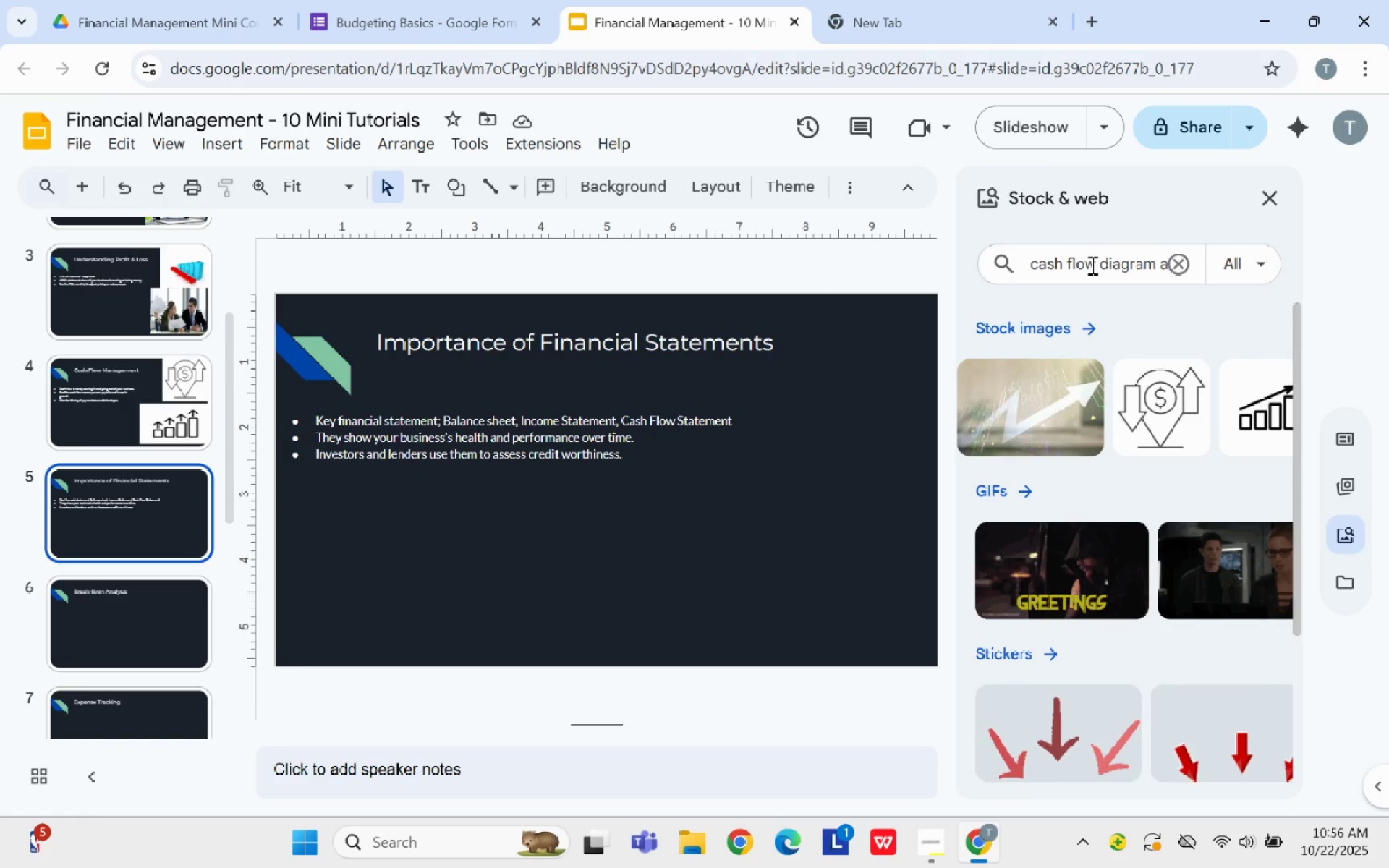 
left_click([1181, 264])
 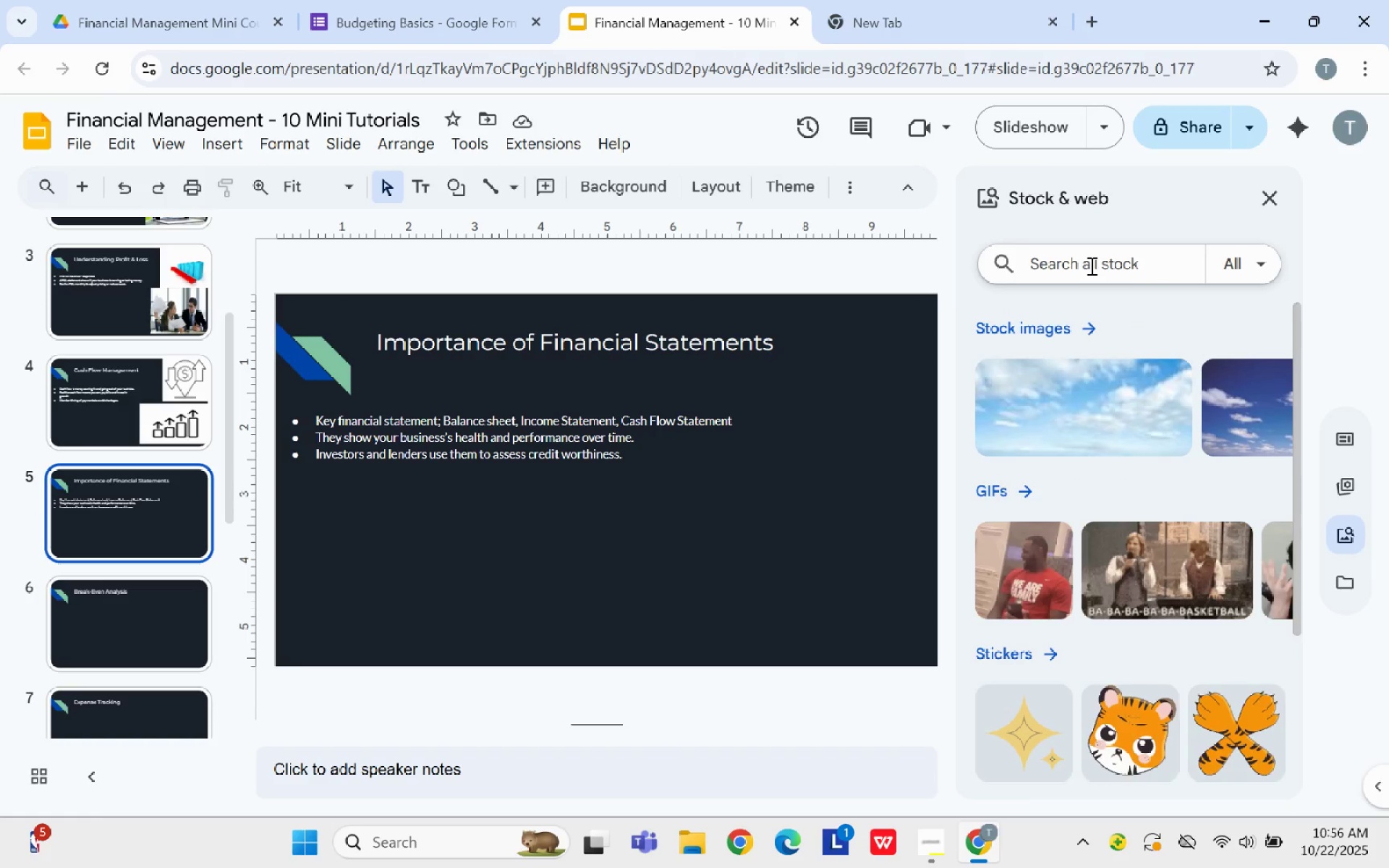 
type(financial statement summary sheet)
 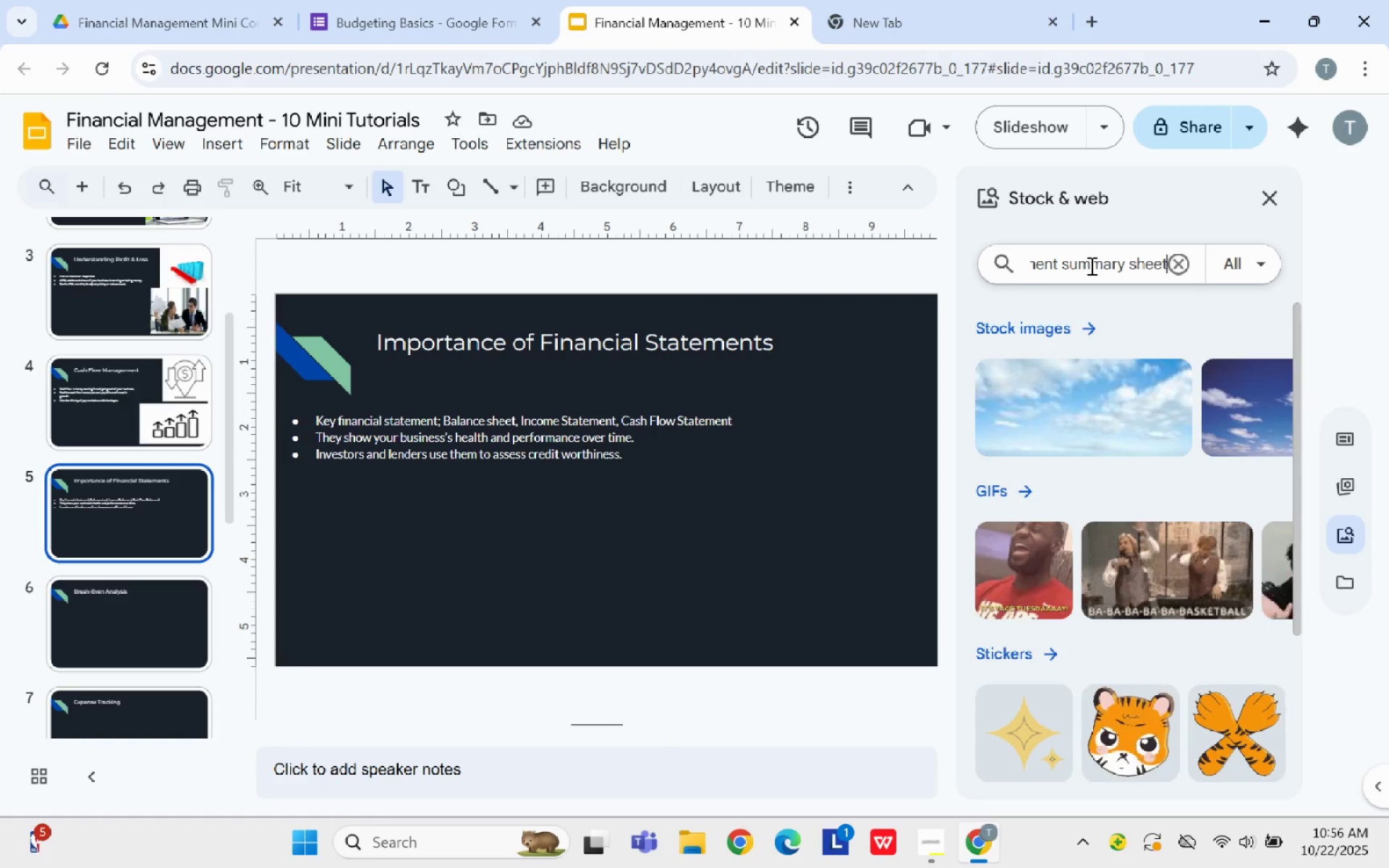 
key(Enter)
 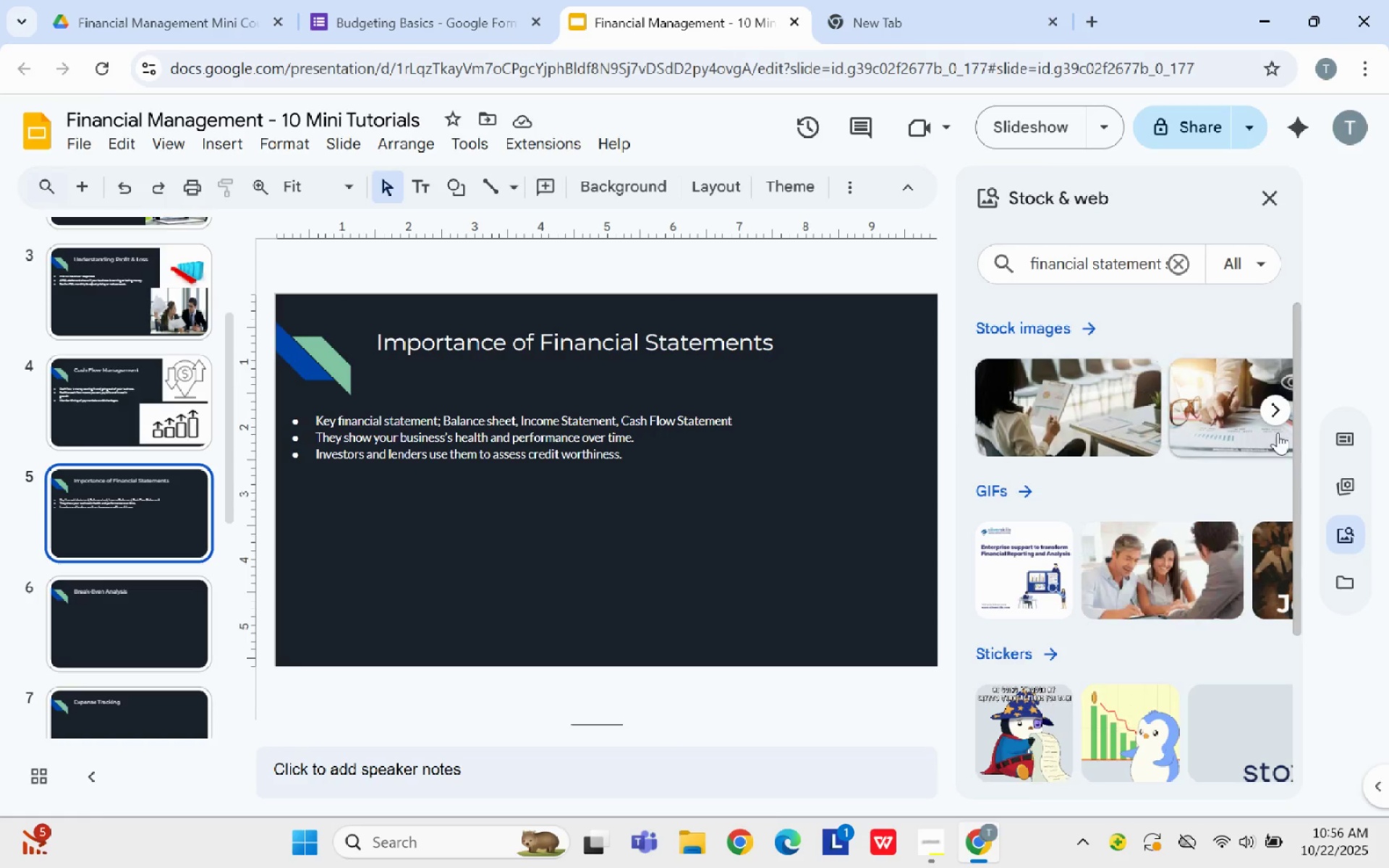 
wait(6.79)
 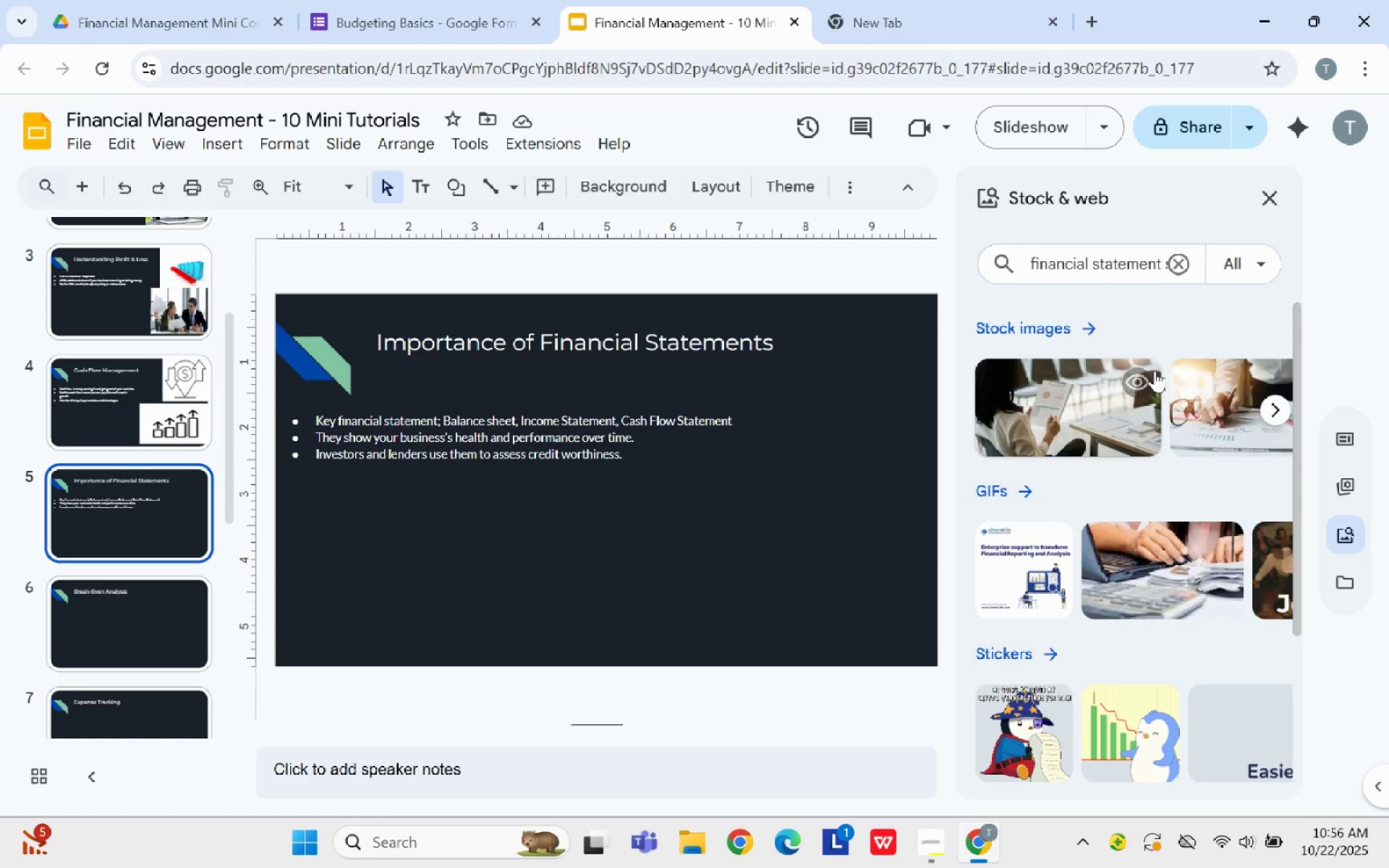 
left_click([1279, 410])
 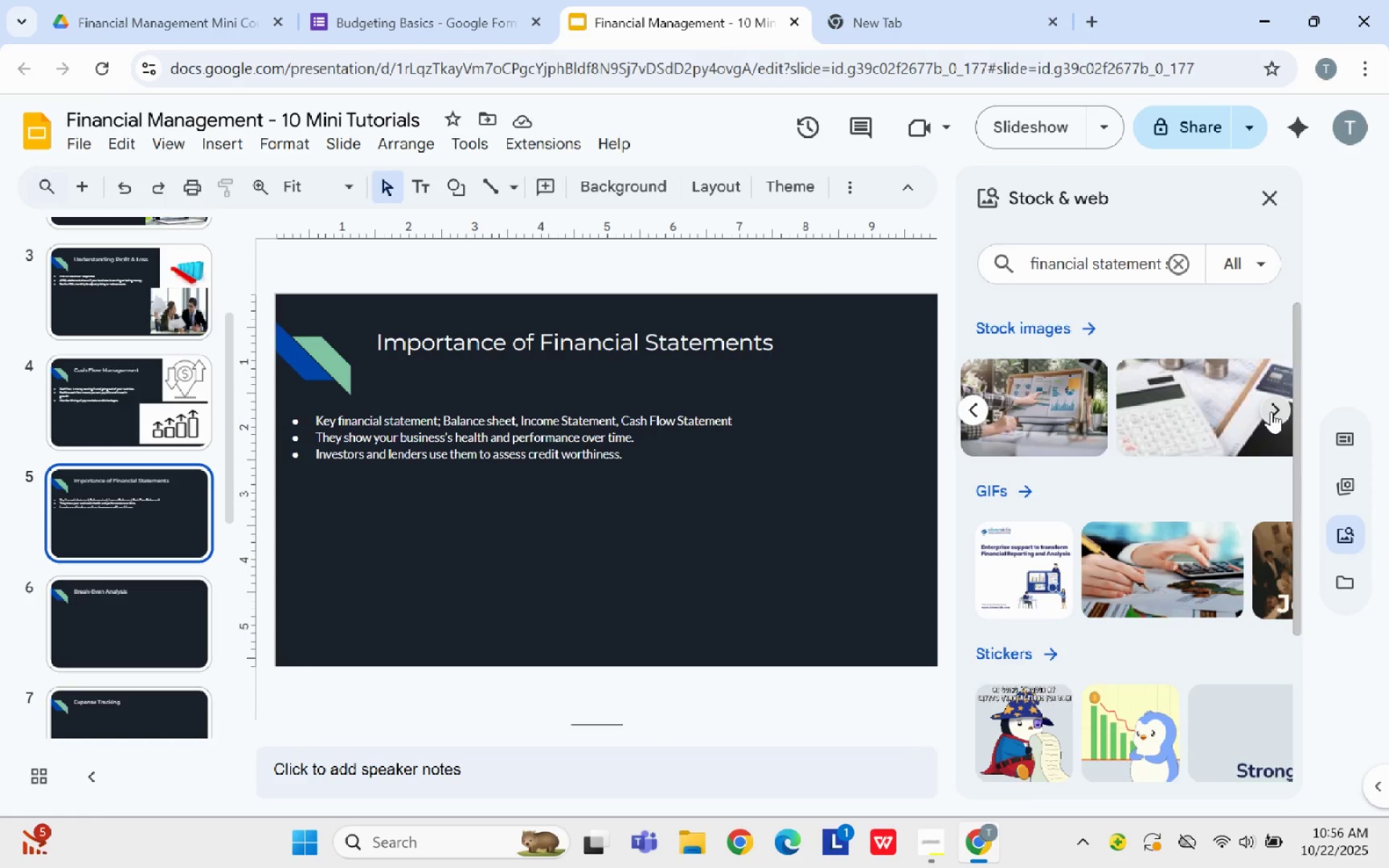 
left_click([1271, 412])
 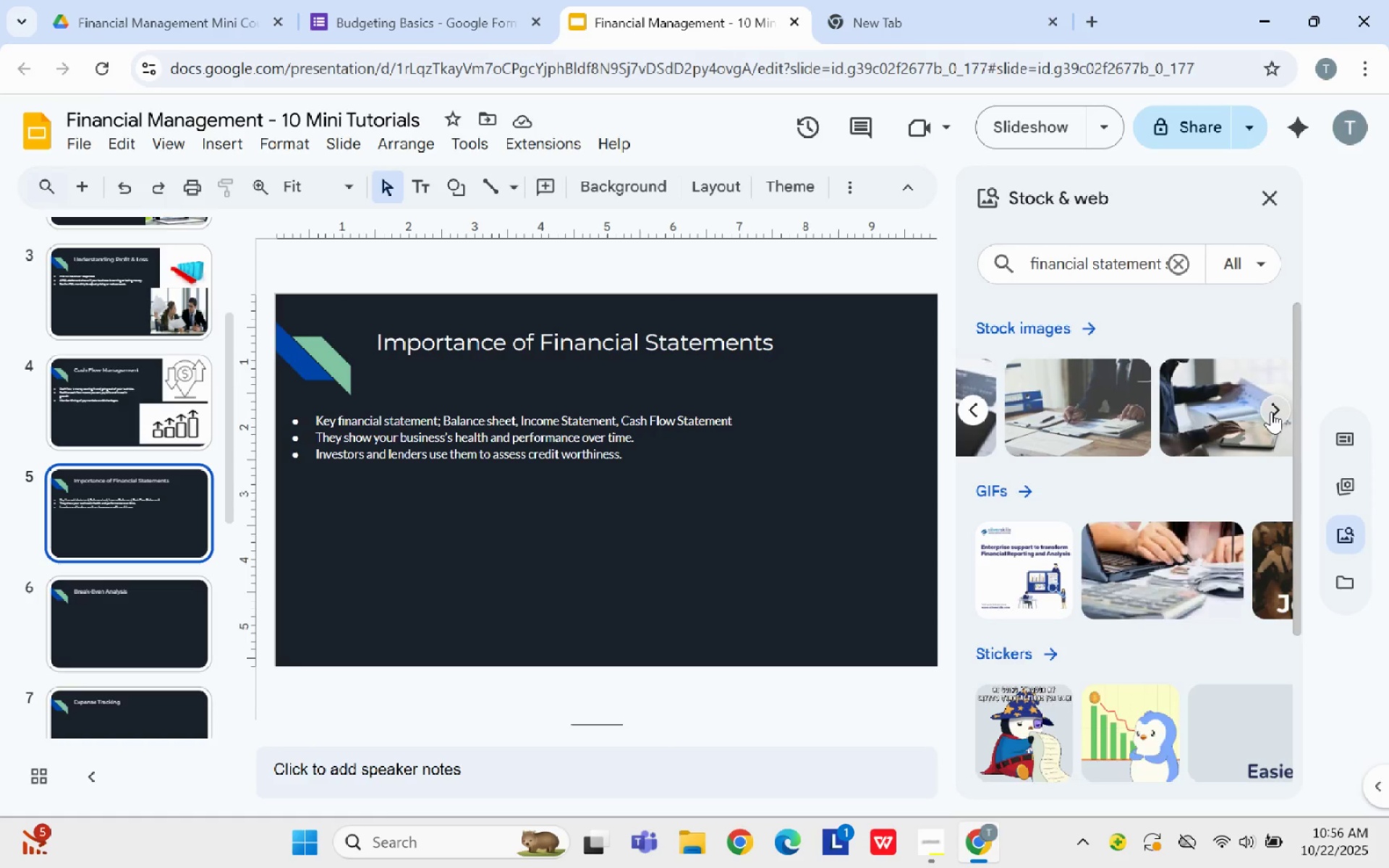 
left_click([1271, 412])
 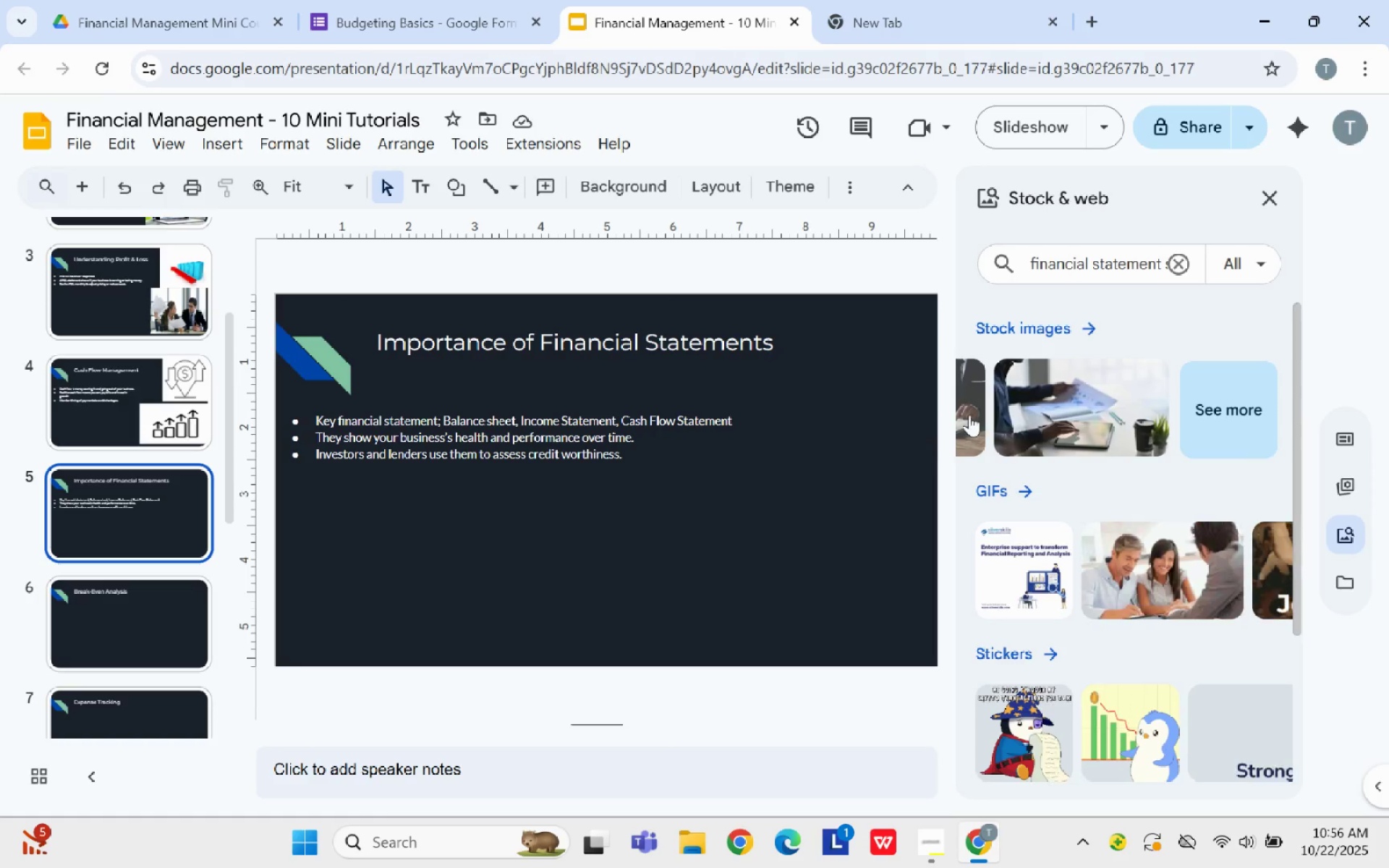 
double_click([974, 411])
 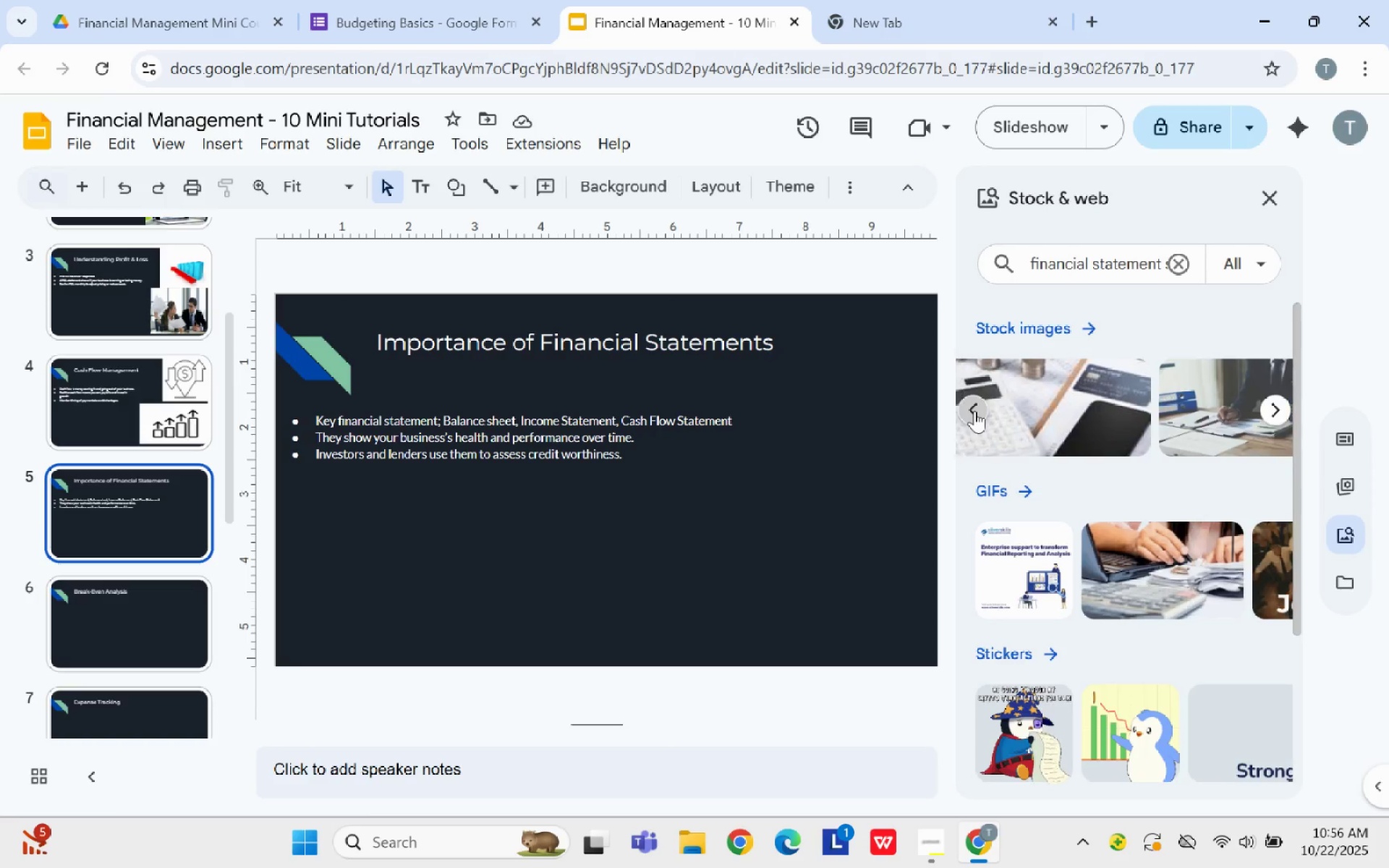 
triple_click([974, 411])
 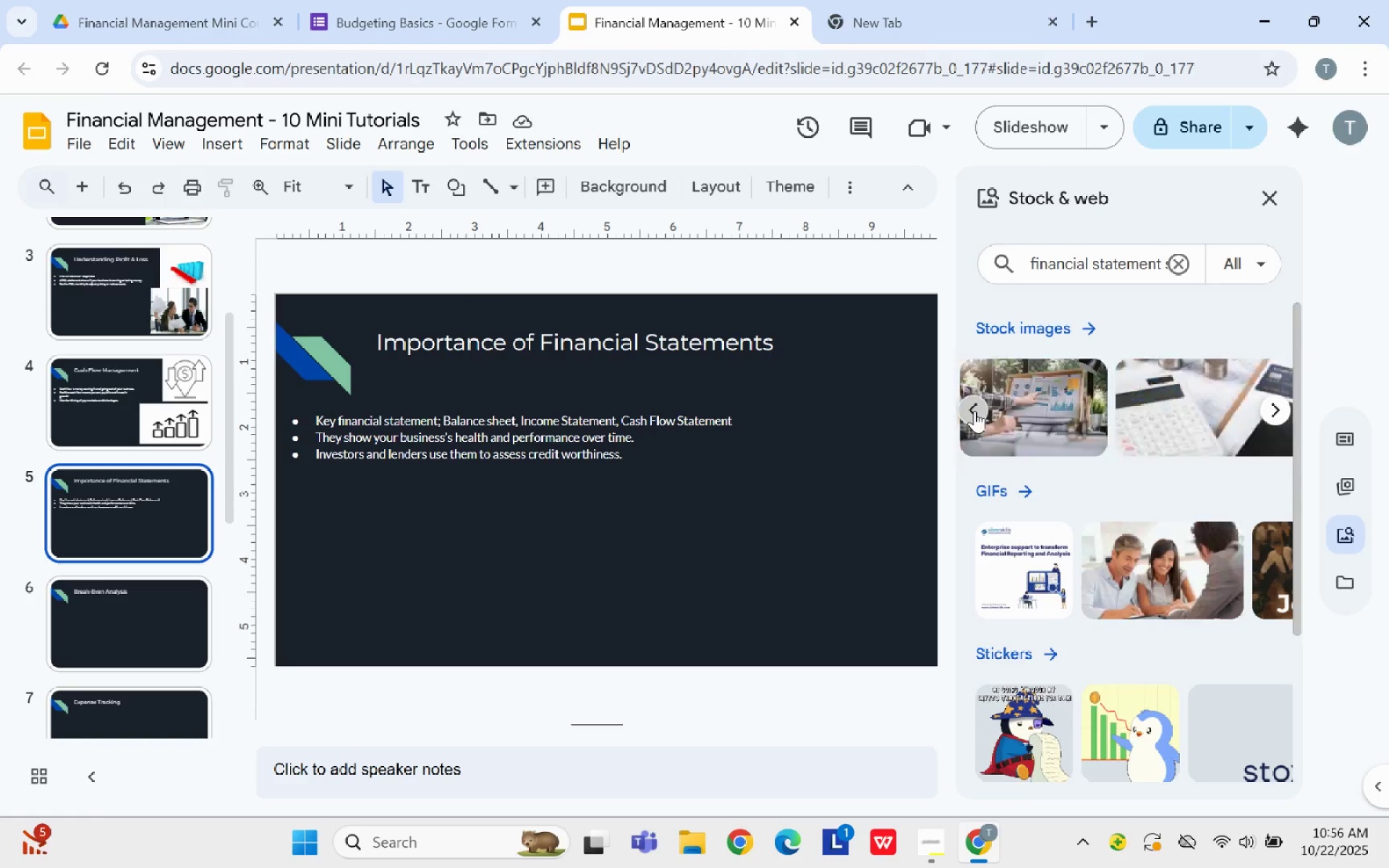 
triple_click([974, 411])
 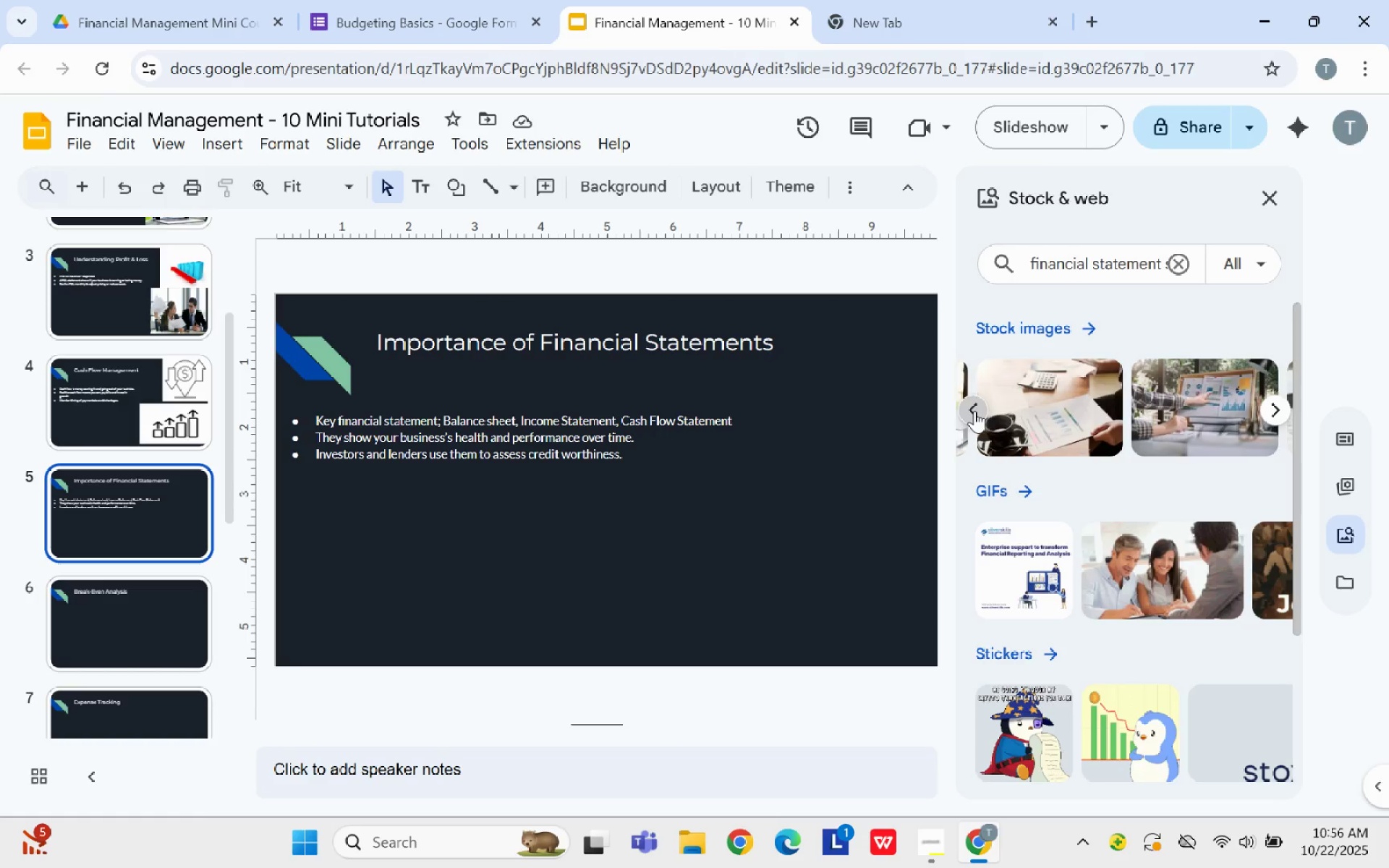 
triple_click([974, 411])
 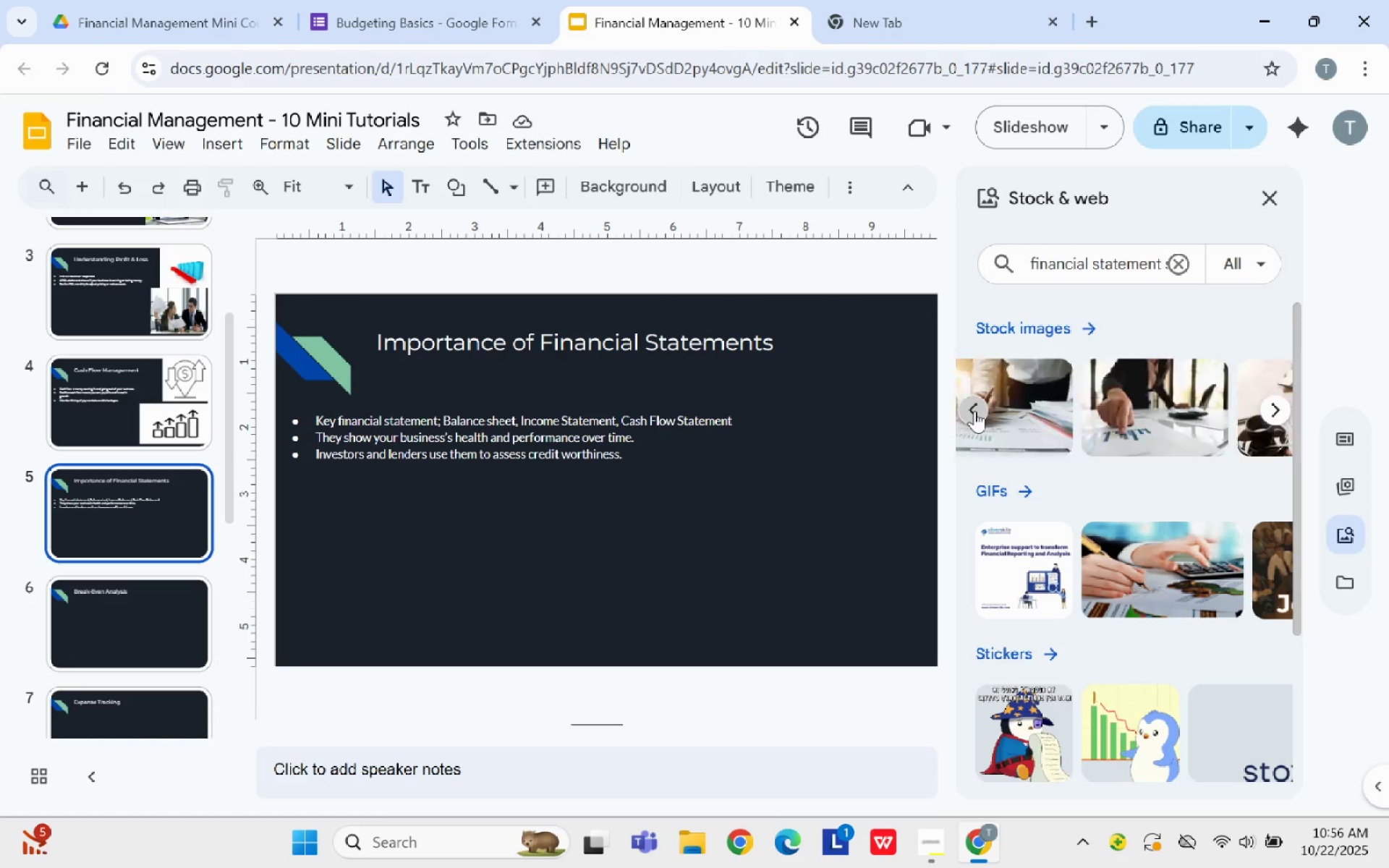 
triple_click([974, 411])
 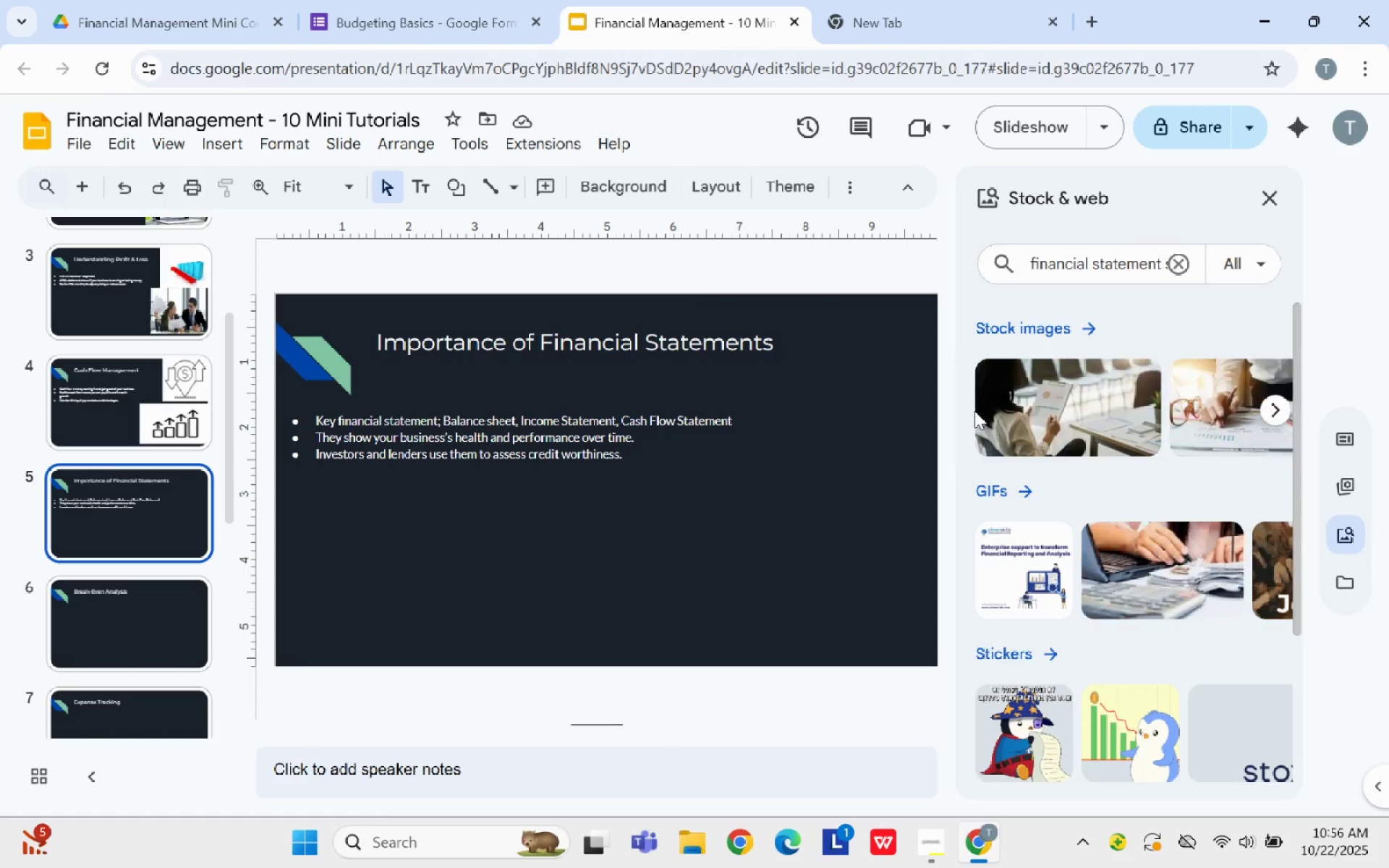 
triple_click([974, 411])
 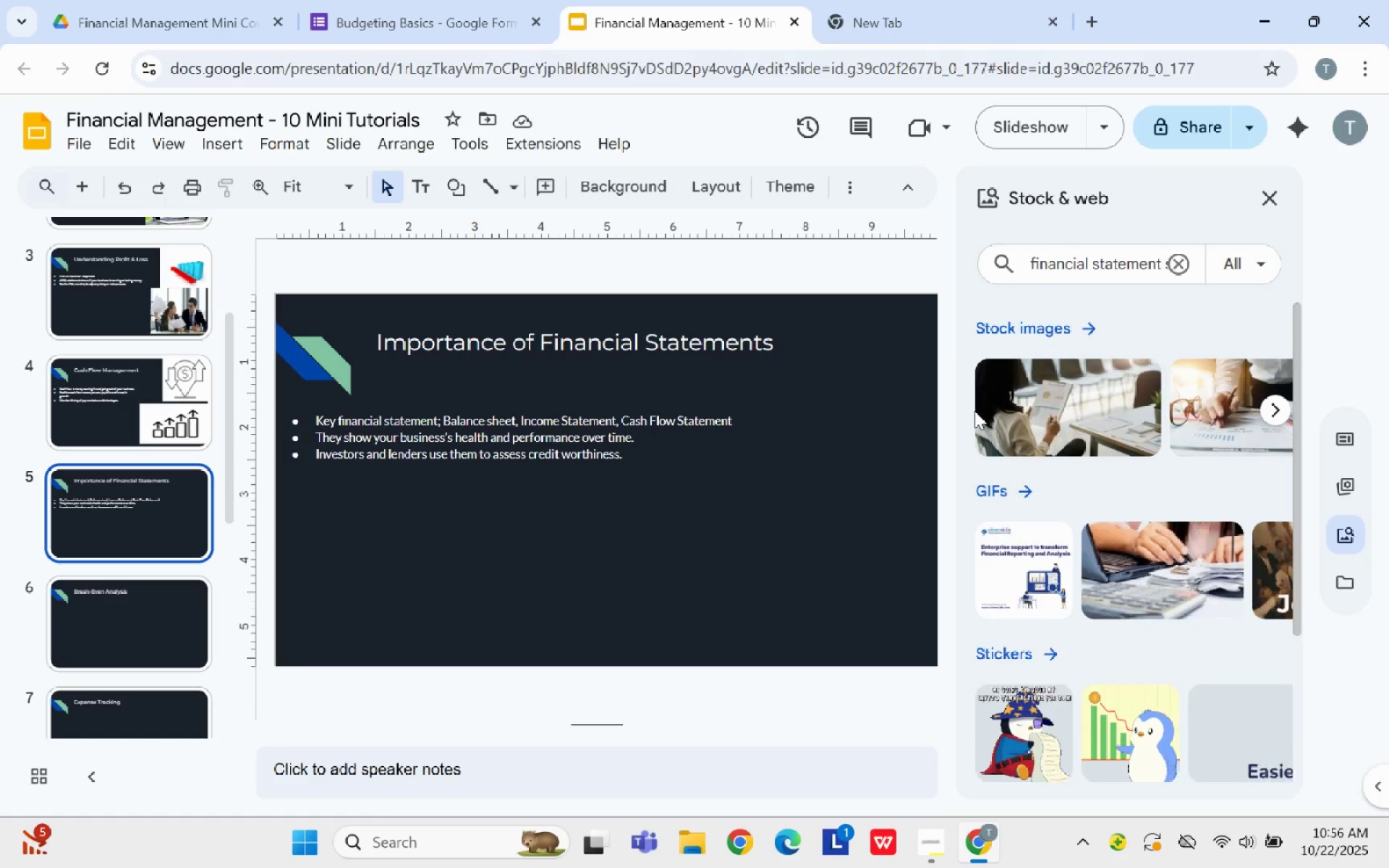 
triple_click([974, 411])
 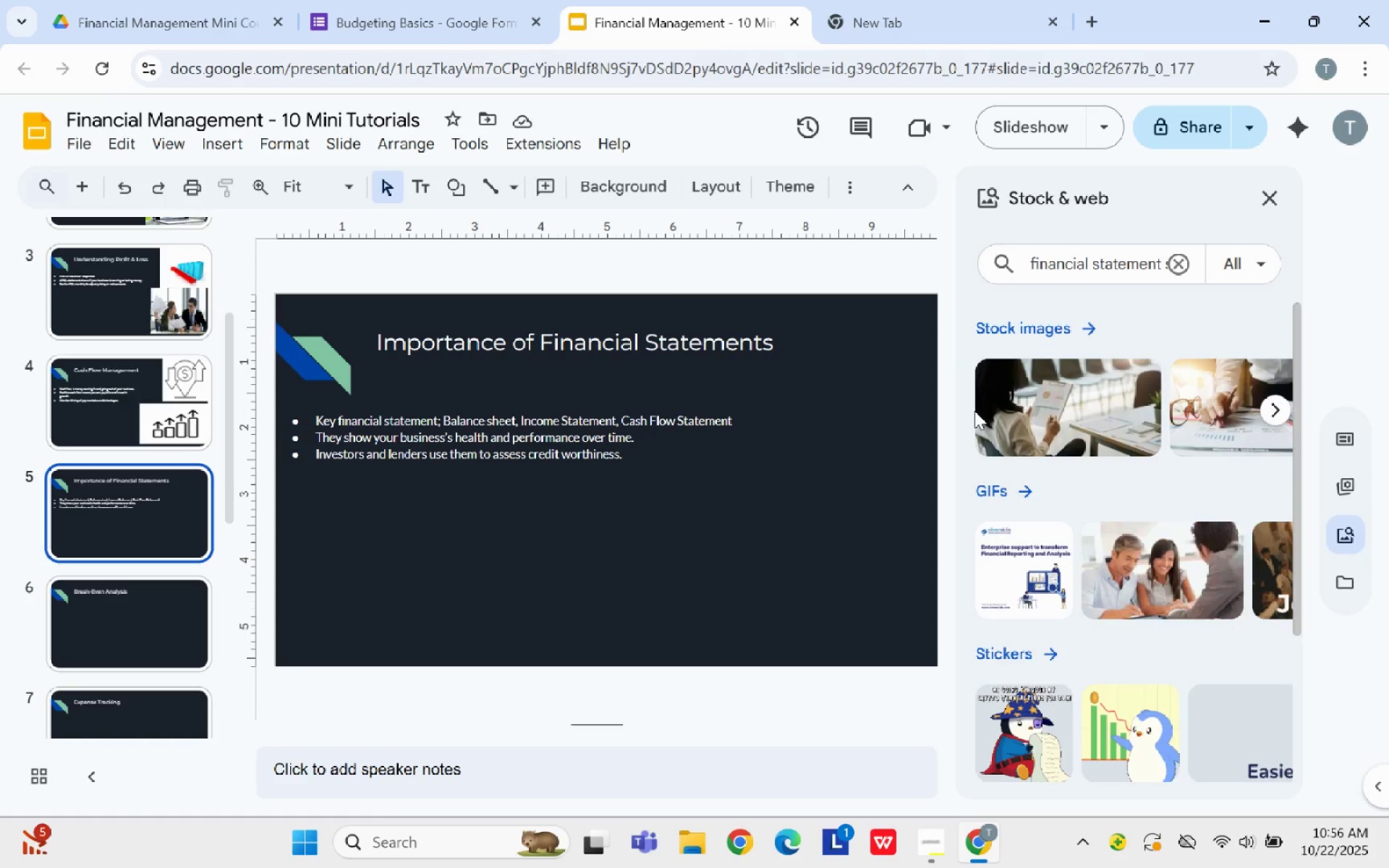 
triple_click([974, 411])
 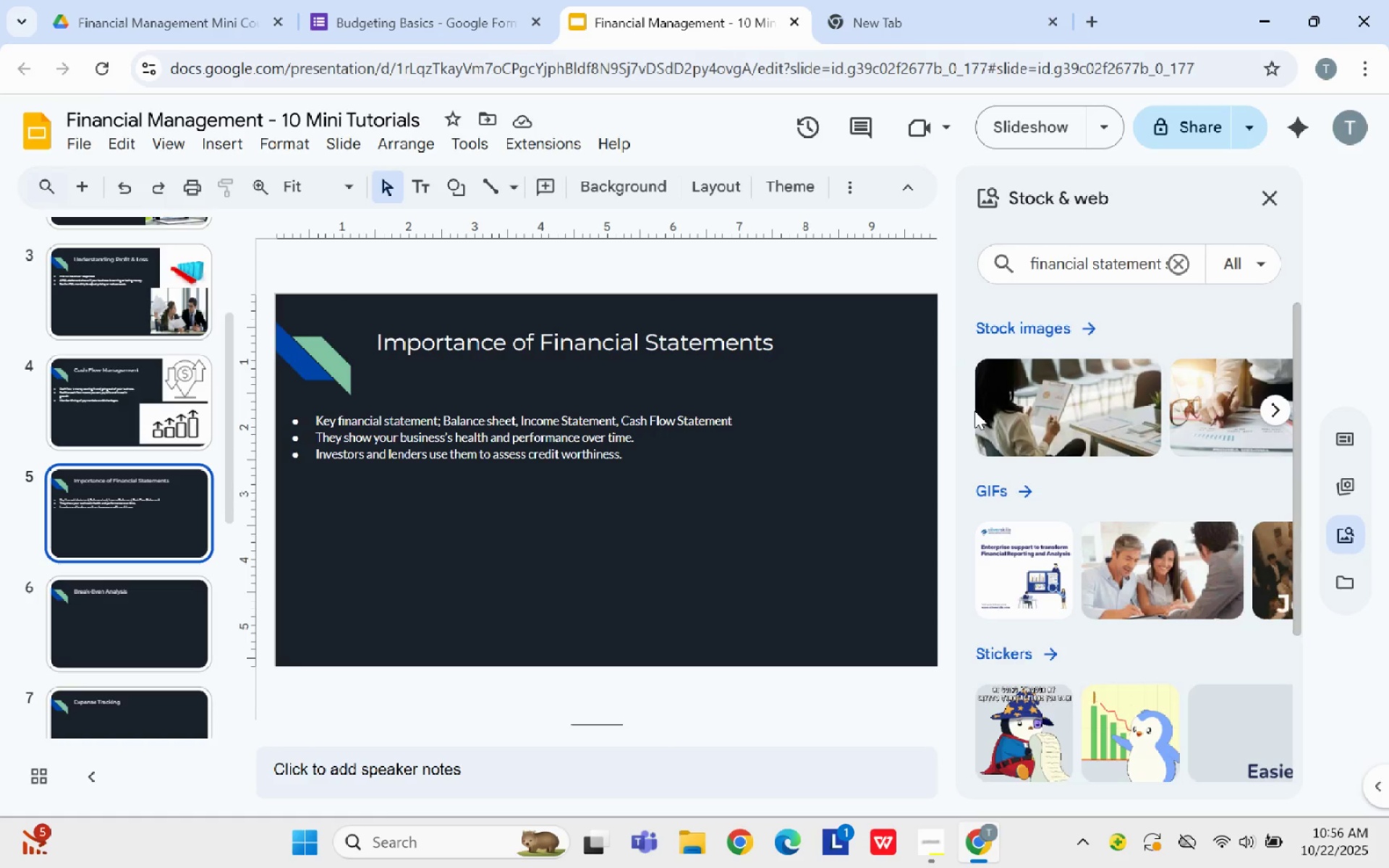 
triple_click([974, 411])
 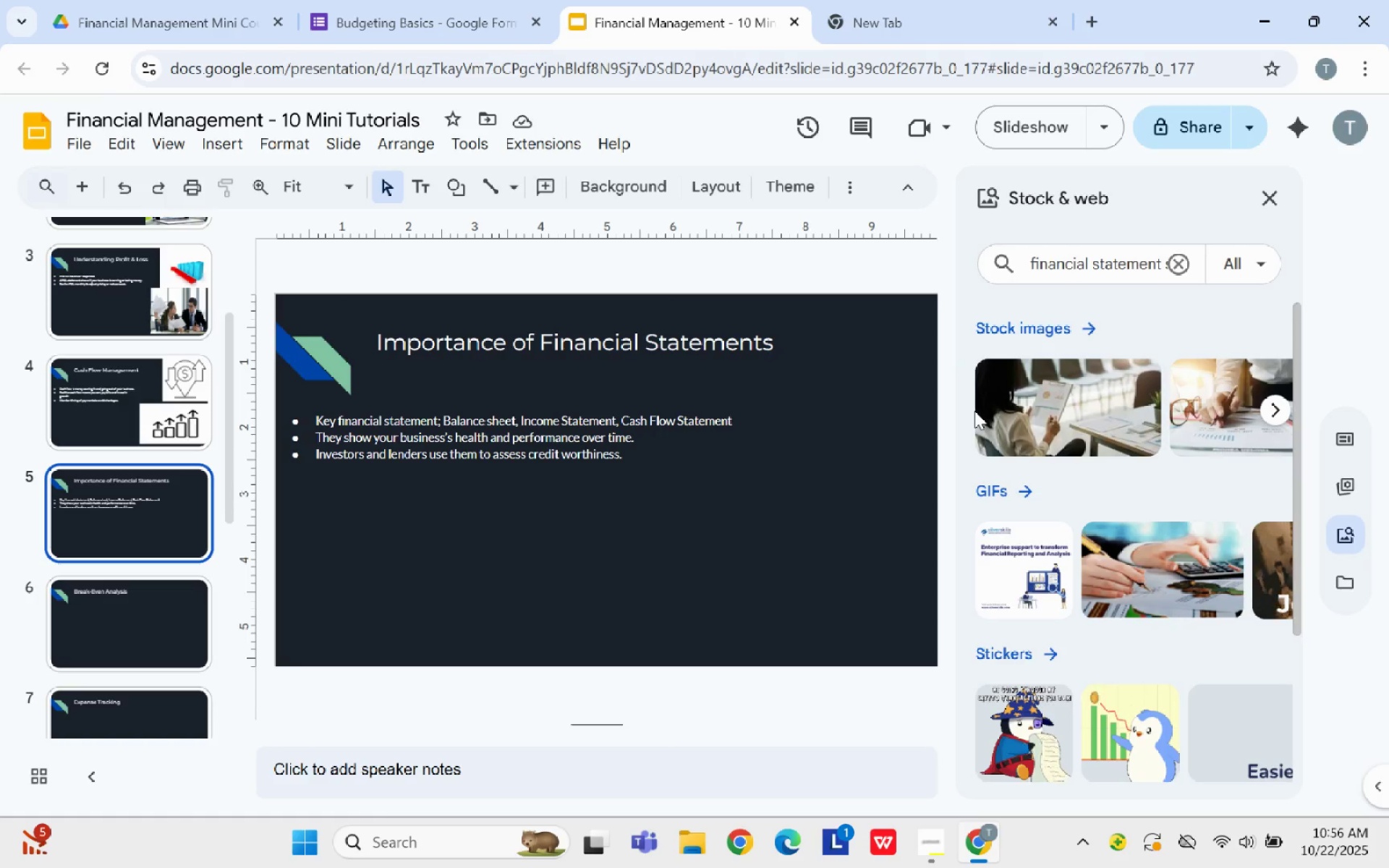 
triple_click([974, 411])
 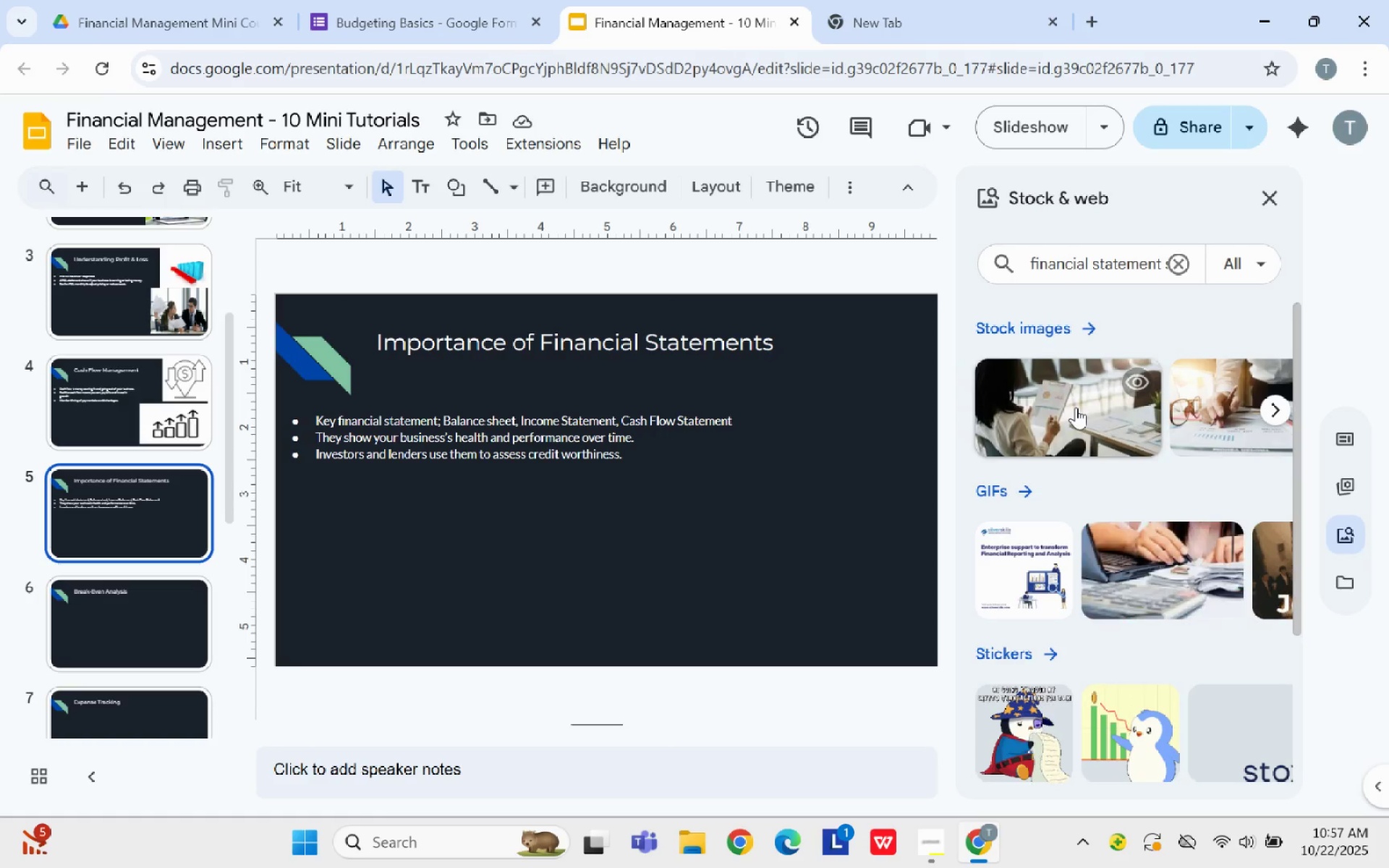 
left_click([1244, 425])
 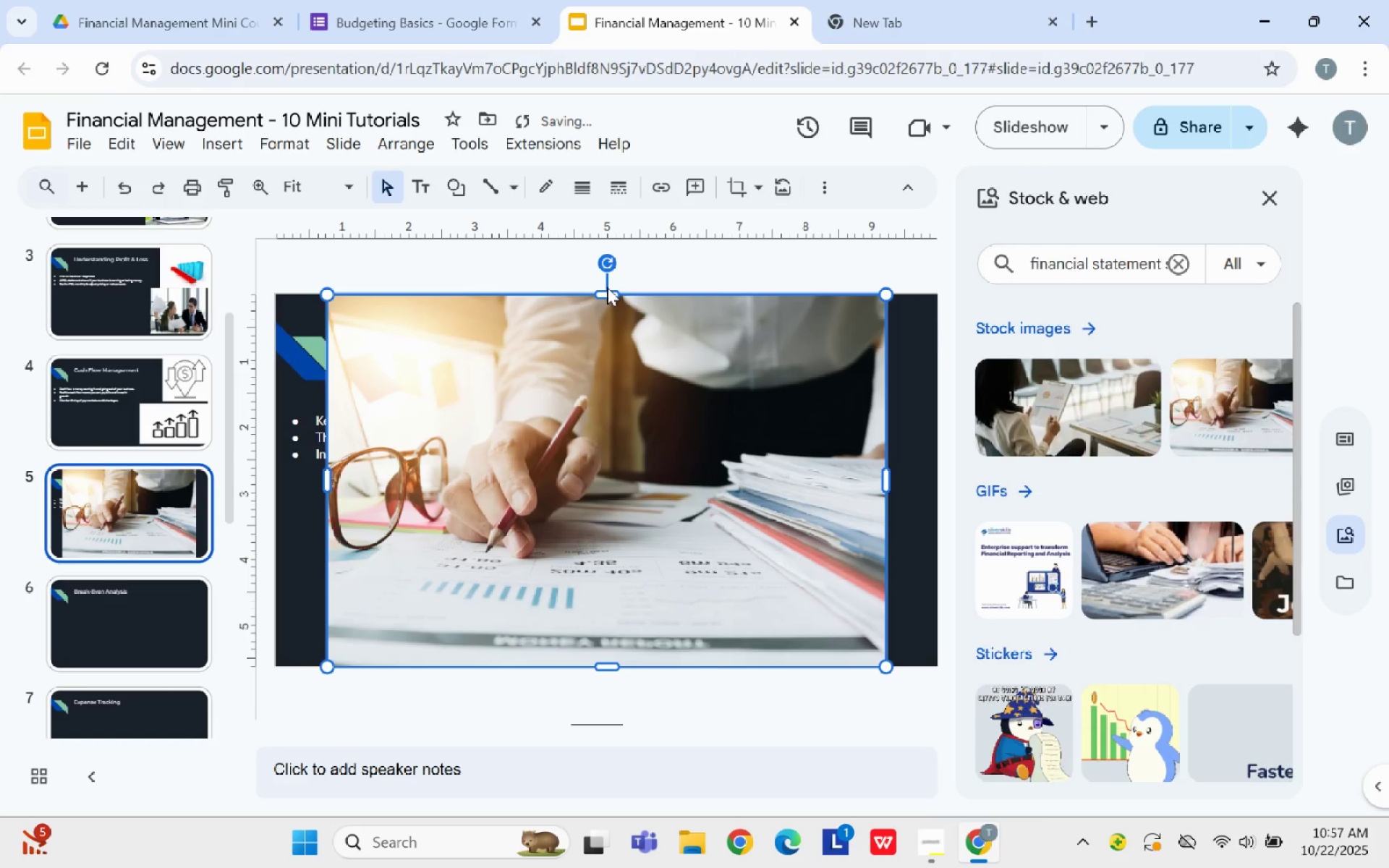 
left_click_drag(start_coordinate=[607, 296], to_coordinate=[602, 293])
 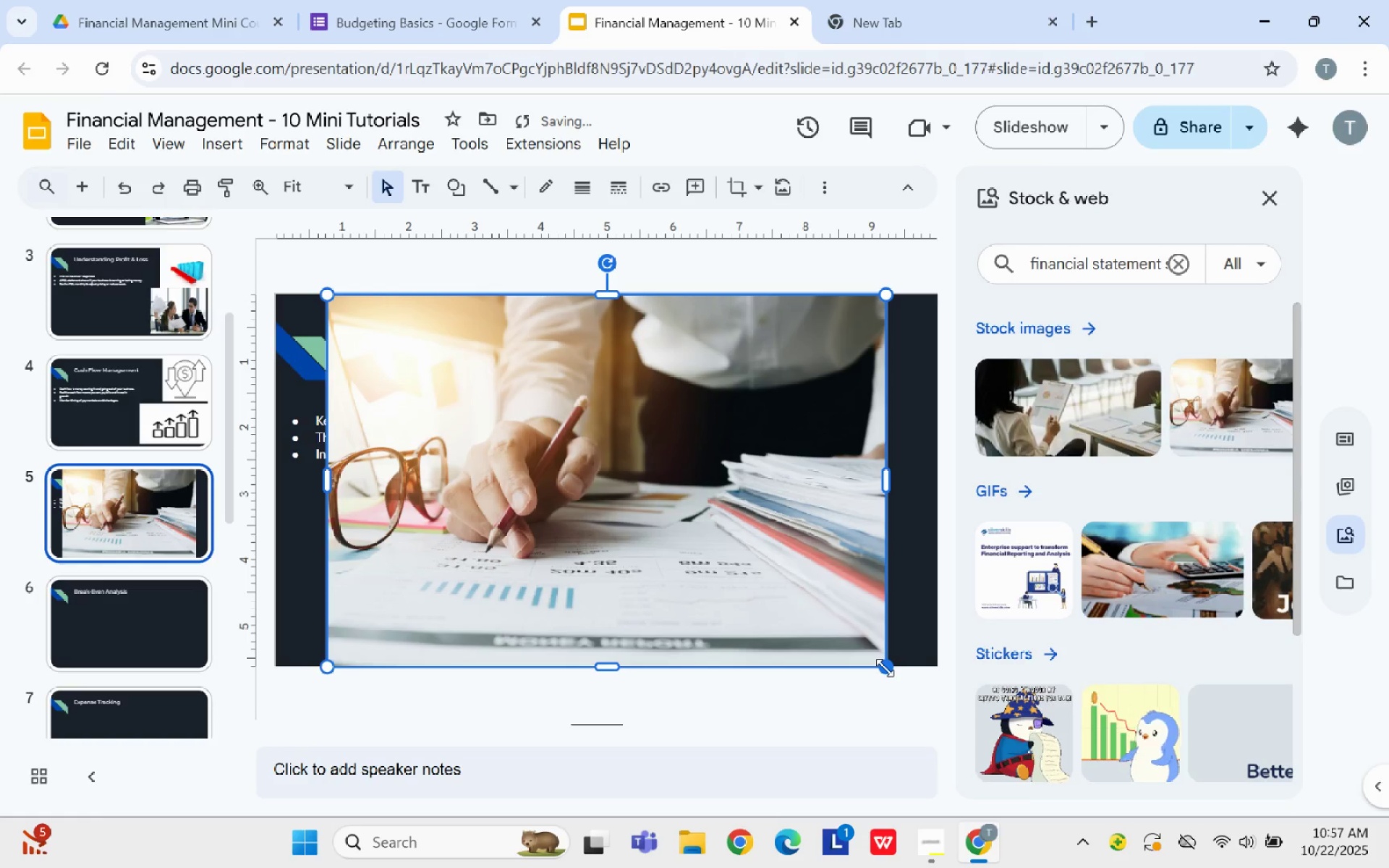 
left_click_drag(start_coordinate=[885, 665], to_coordinate=[634, 488])
 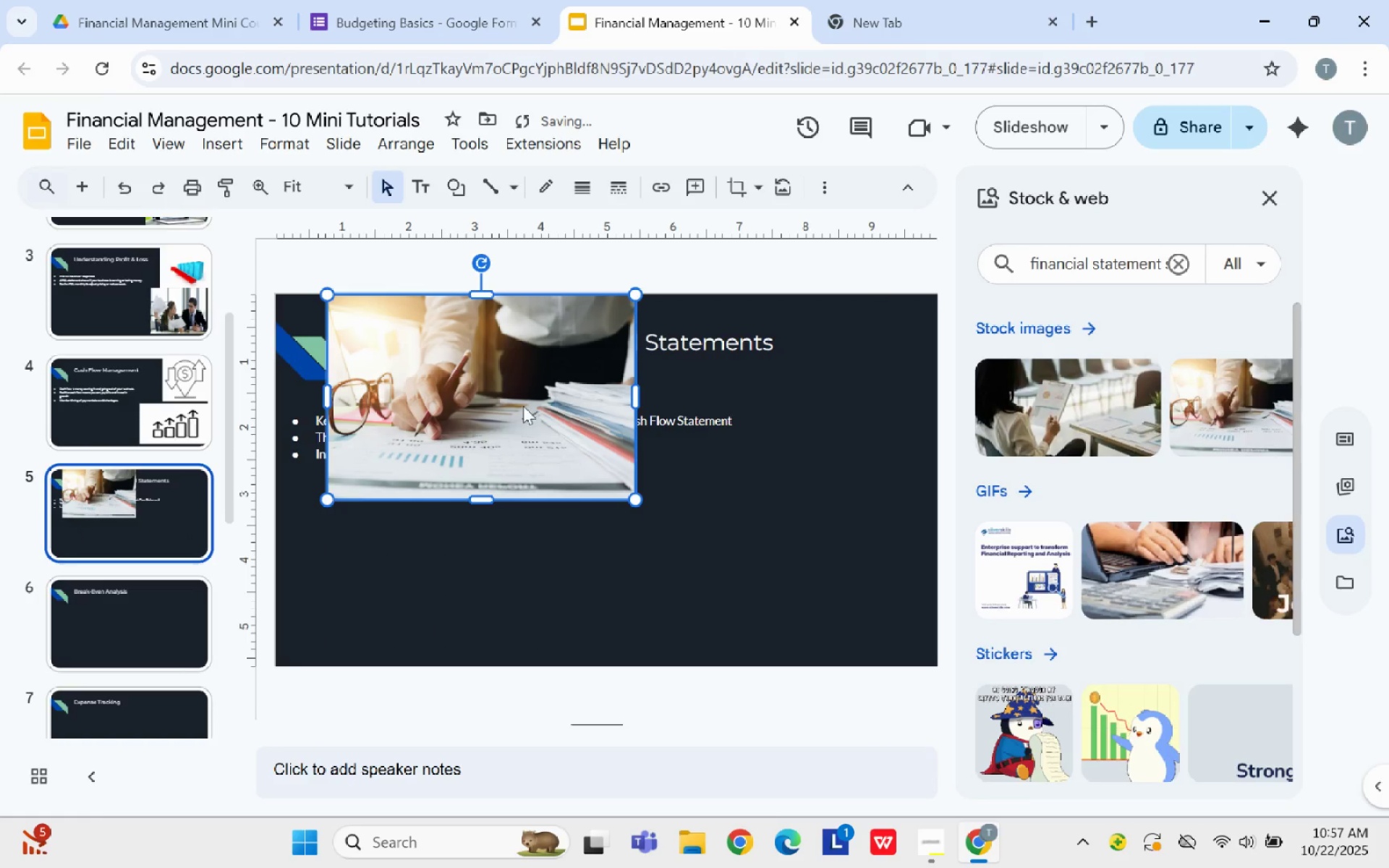 
left_click_drag(start_coordinate=[509, 394], to_coordinate=[809, 405])
 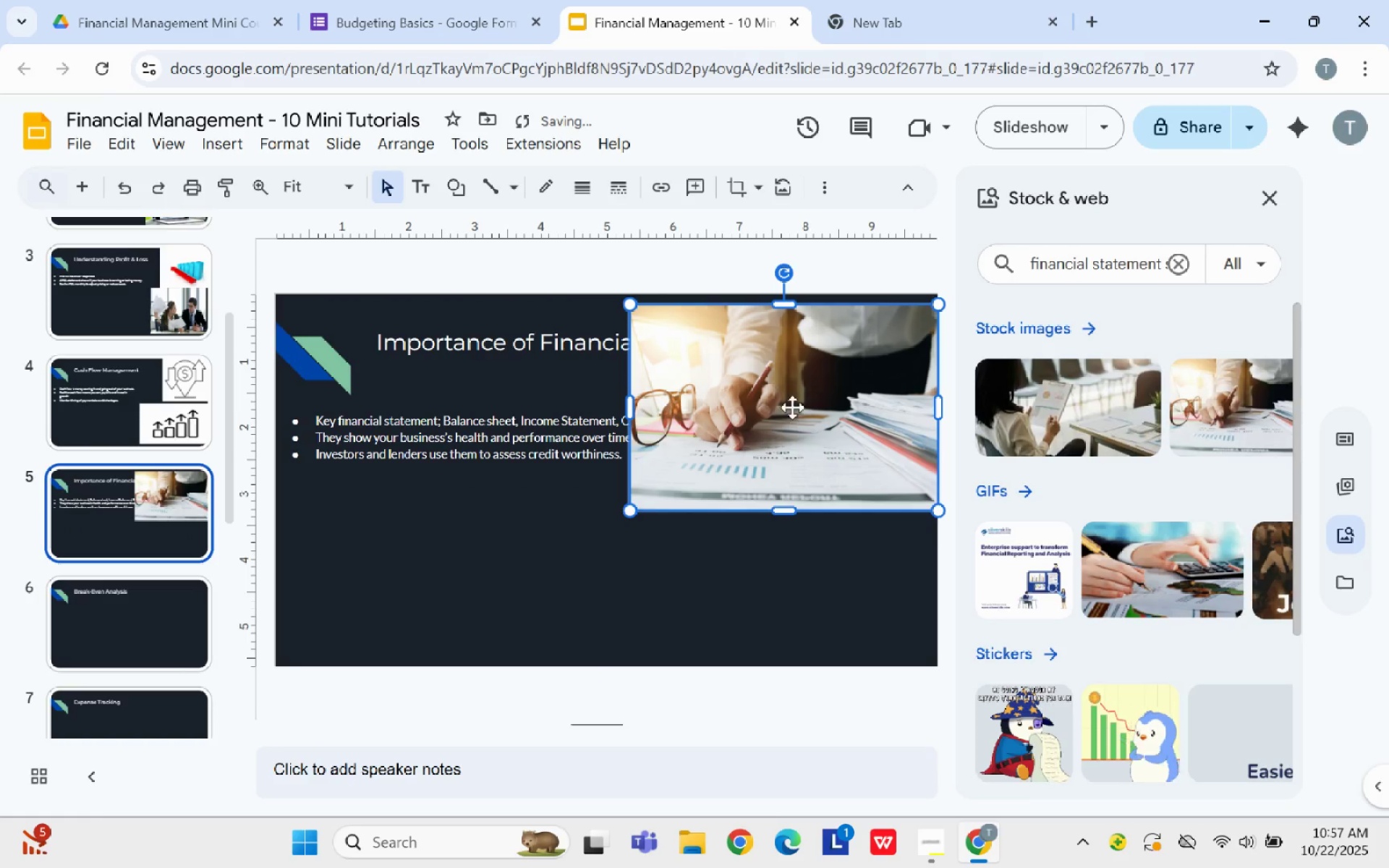 
left_click_drag(start_coordinate=[792, 407], to_coordinate=[795, 576])
 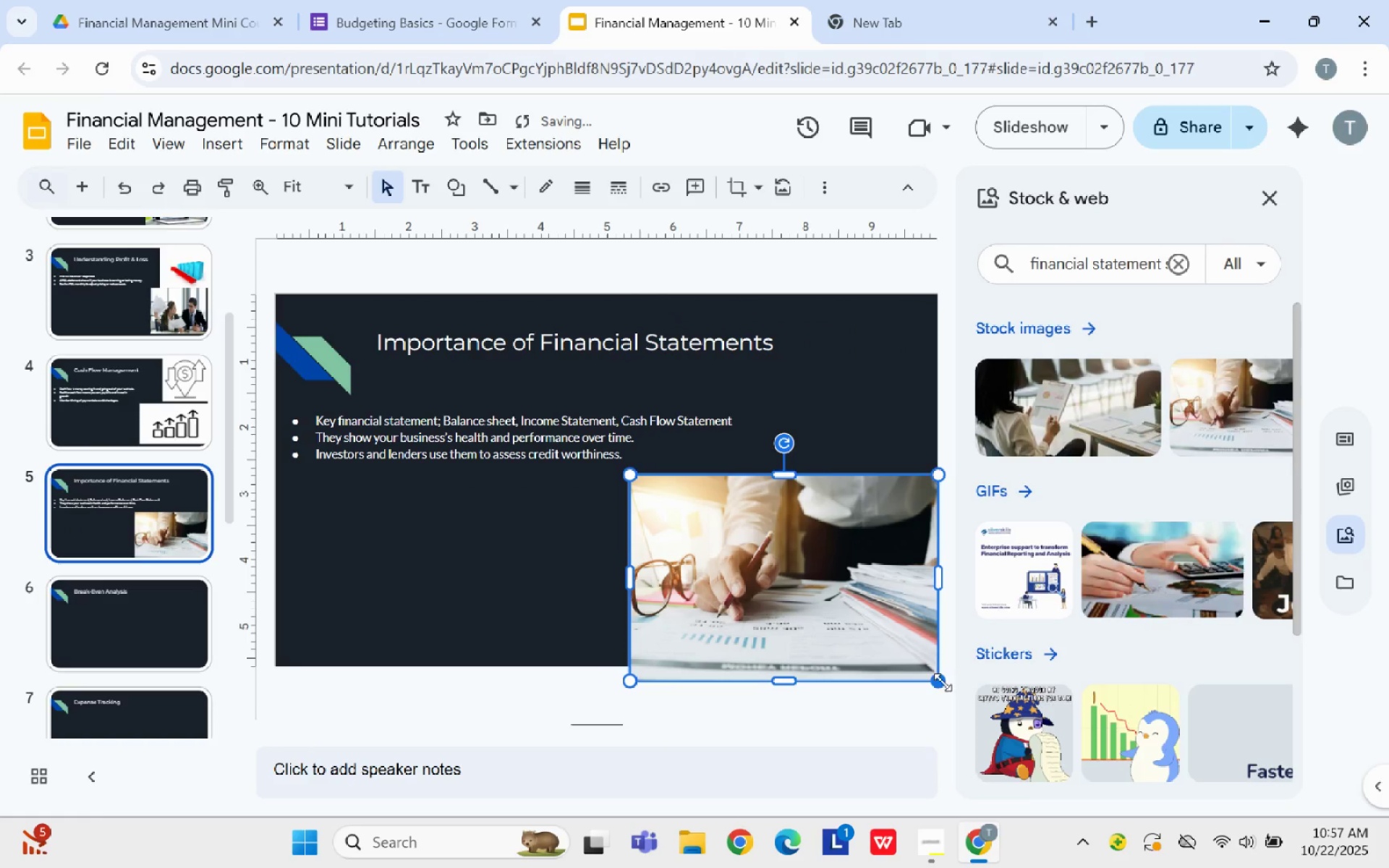 
left_click_drag(start_coordinate=[935, 678], to_coordinate=[891, 616])
 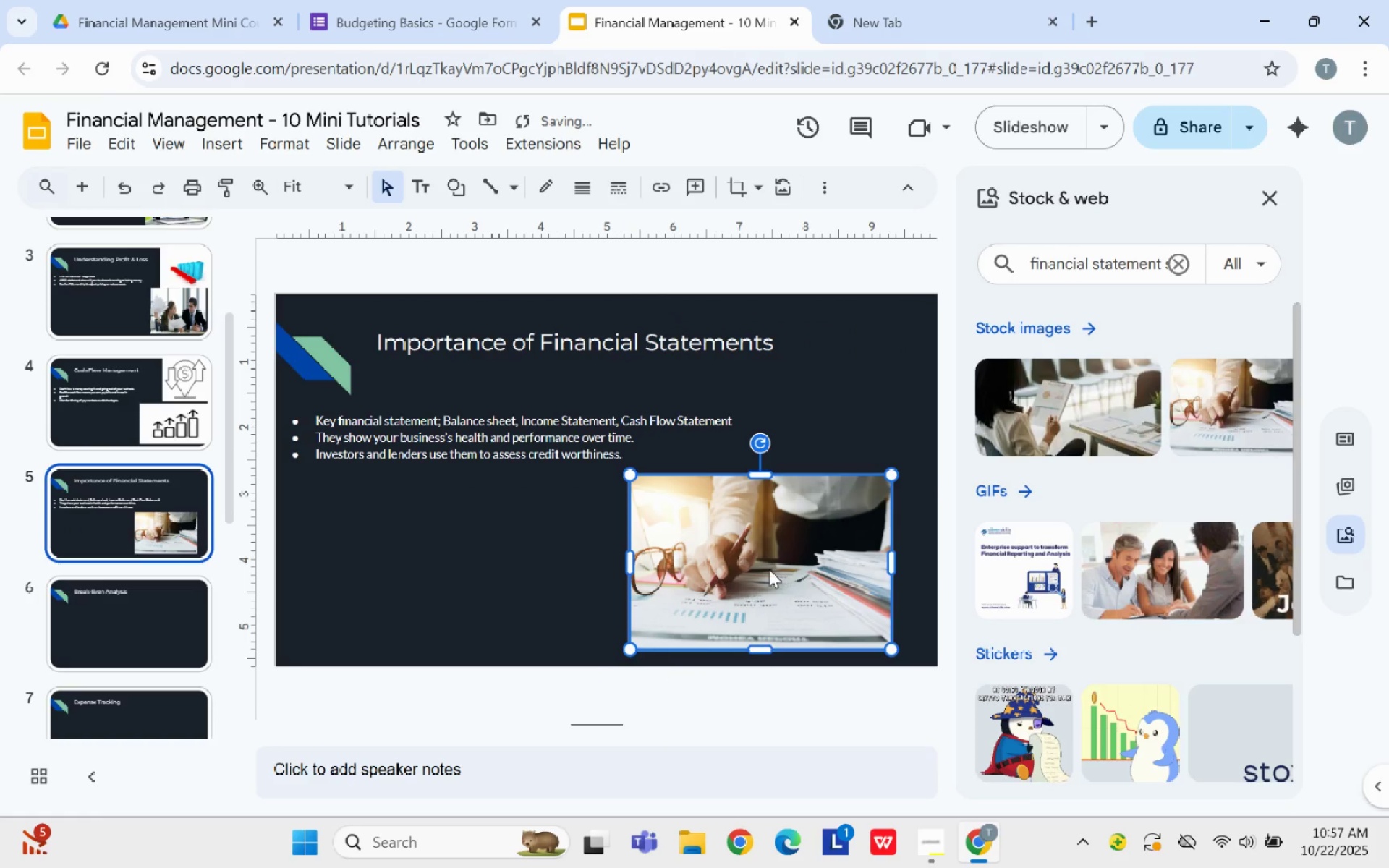 
left_click_drag(start_coordinate=[769, 569], to_coordinate=[832, 590])
 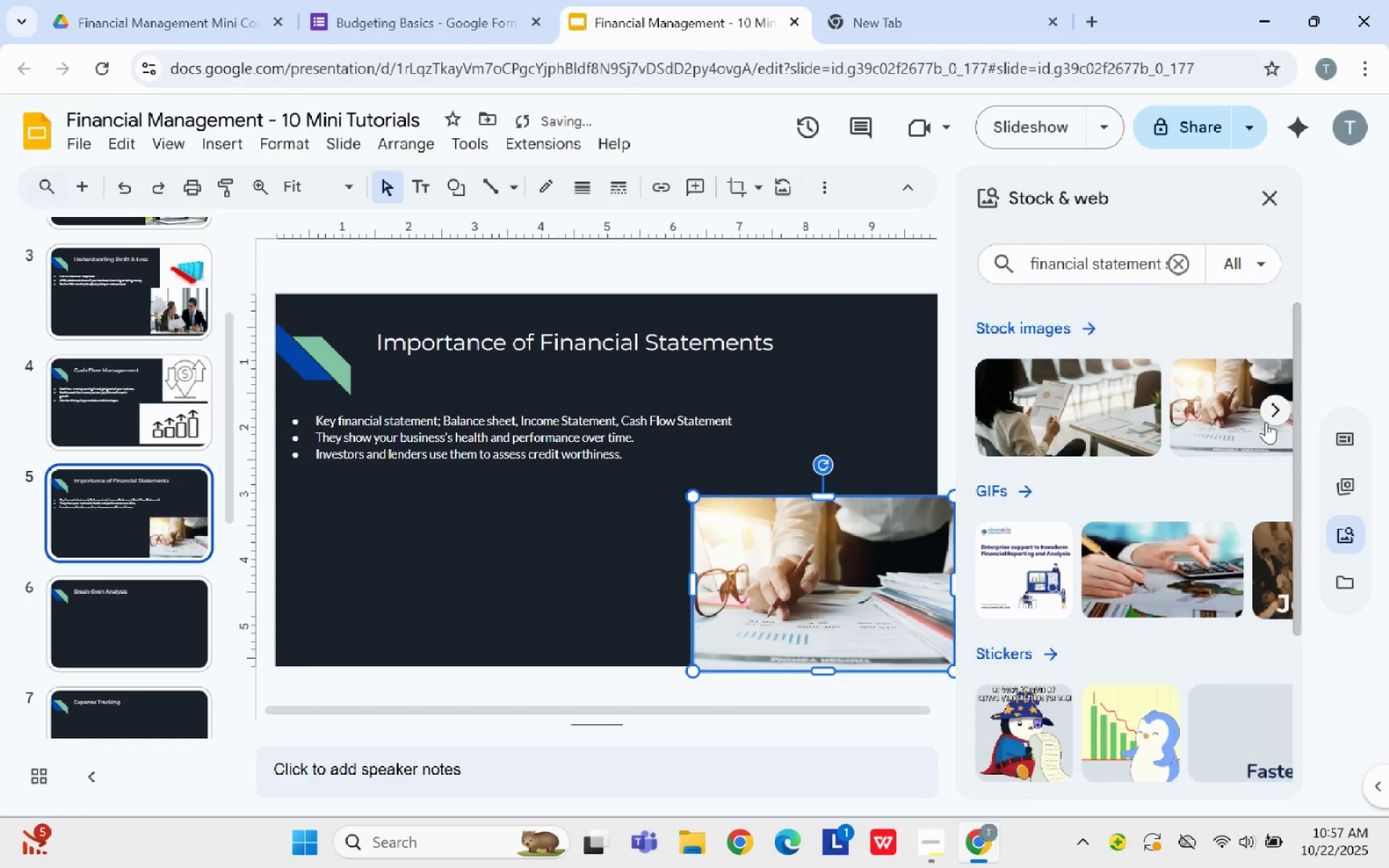 
scroll: coordinate [1100, 725], scroll_direction: down, amount: 3.0
 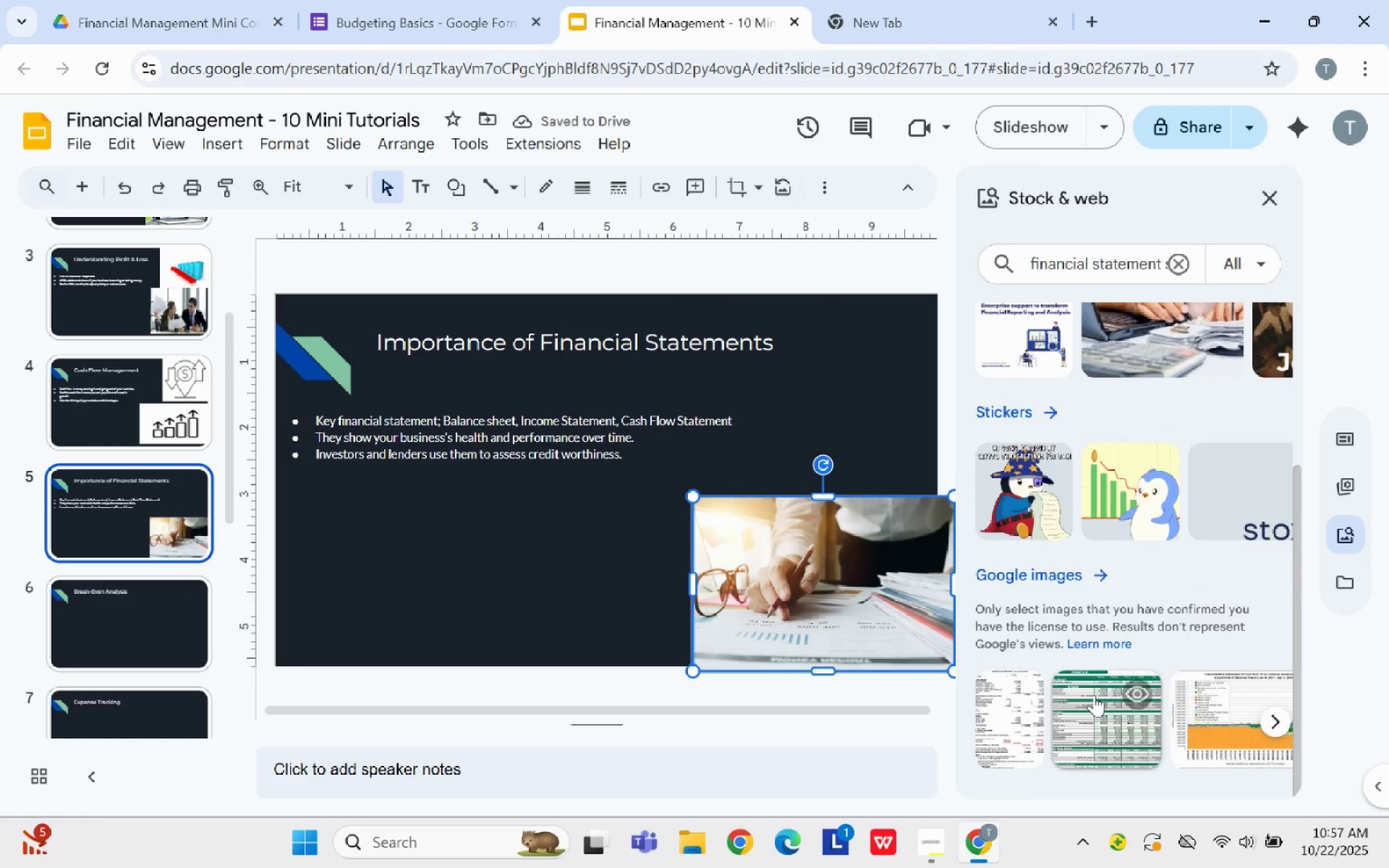 
scroll: coordinate [1093, 666], scroll_direction: up, amount: 4.0
 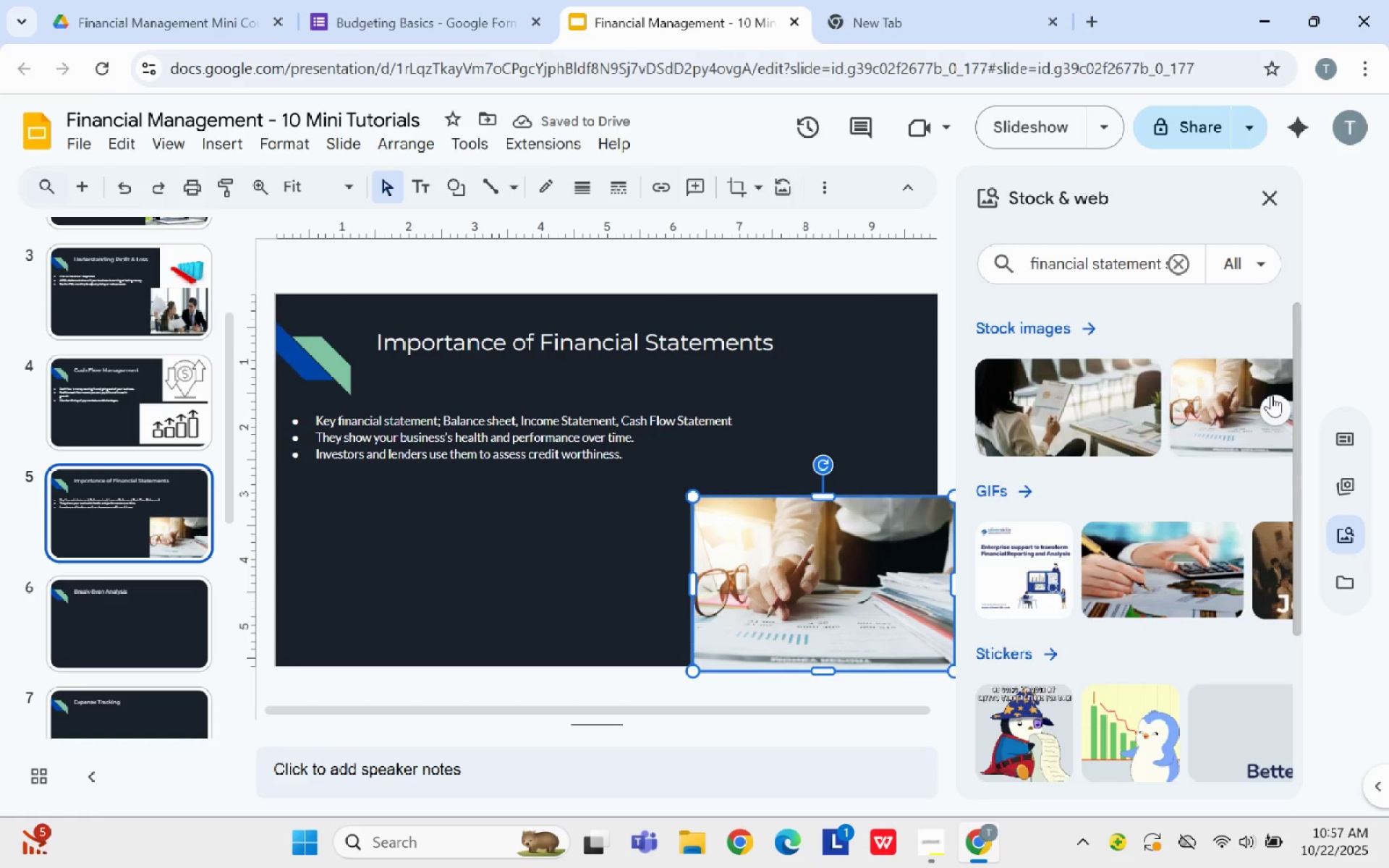 
double_click([1271, 396])
 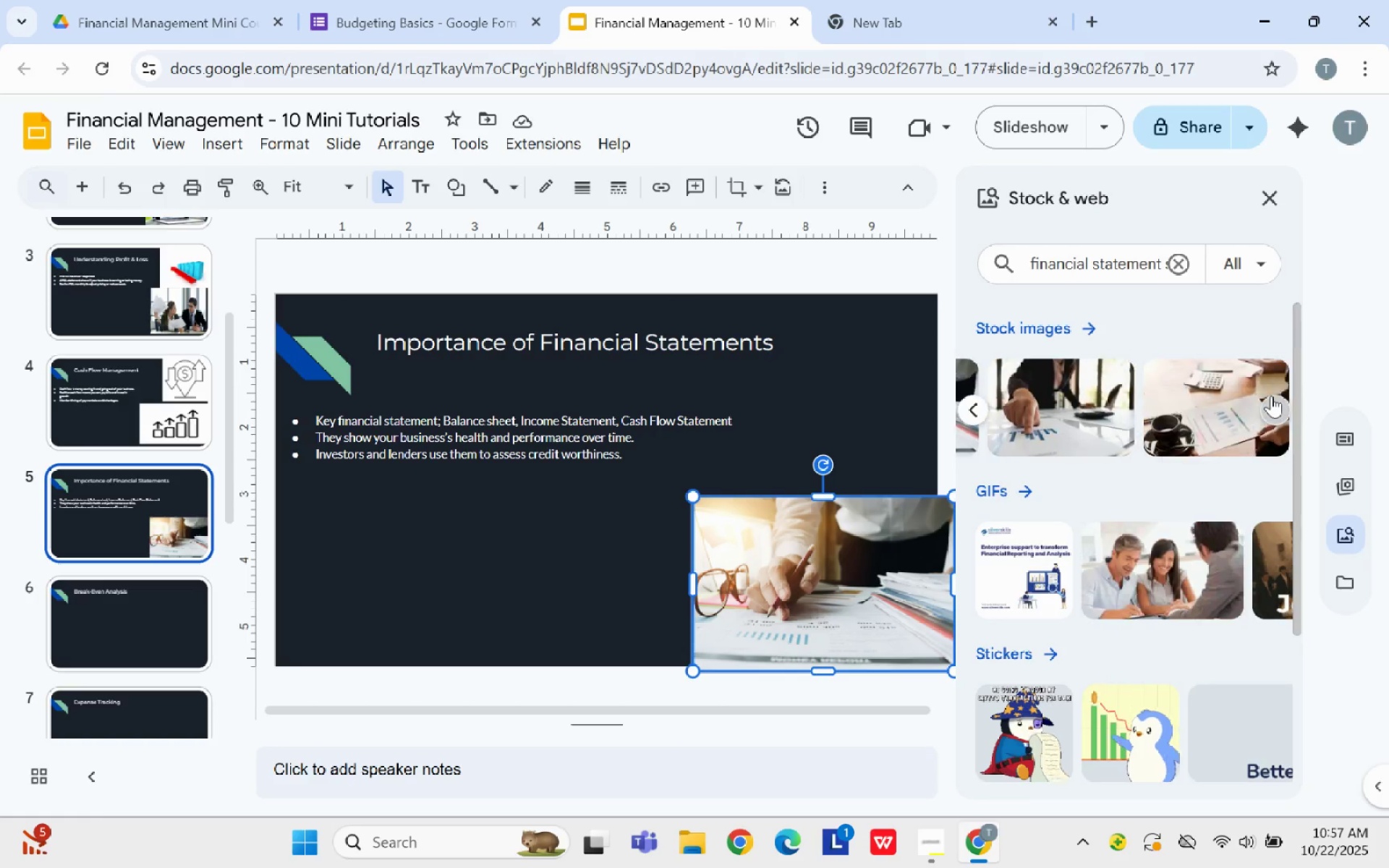 
triple_click([1271, 396])
 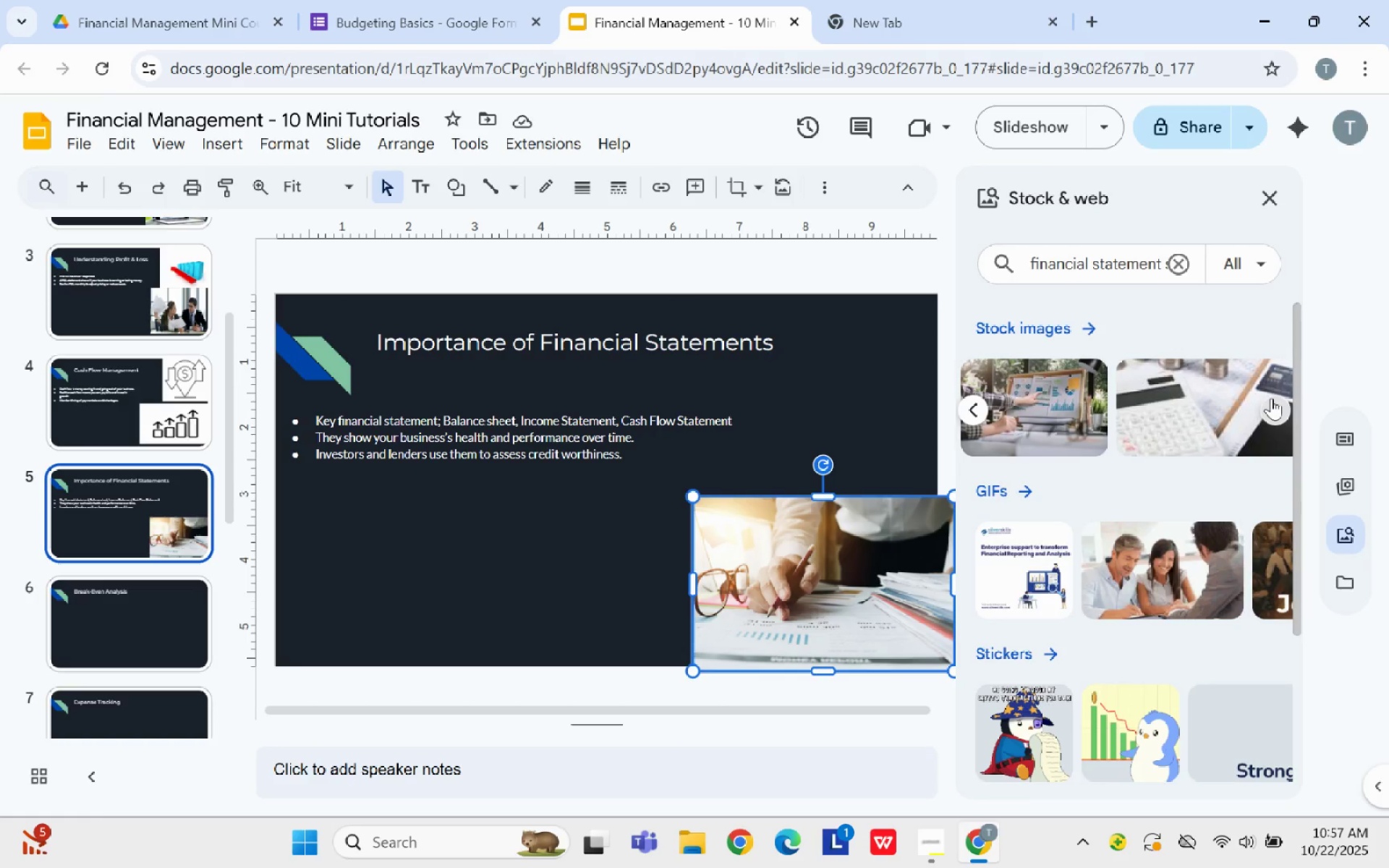 
double_click([1271, 399])
 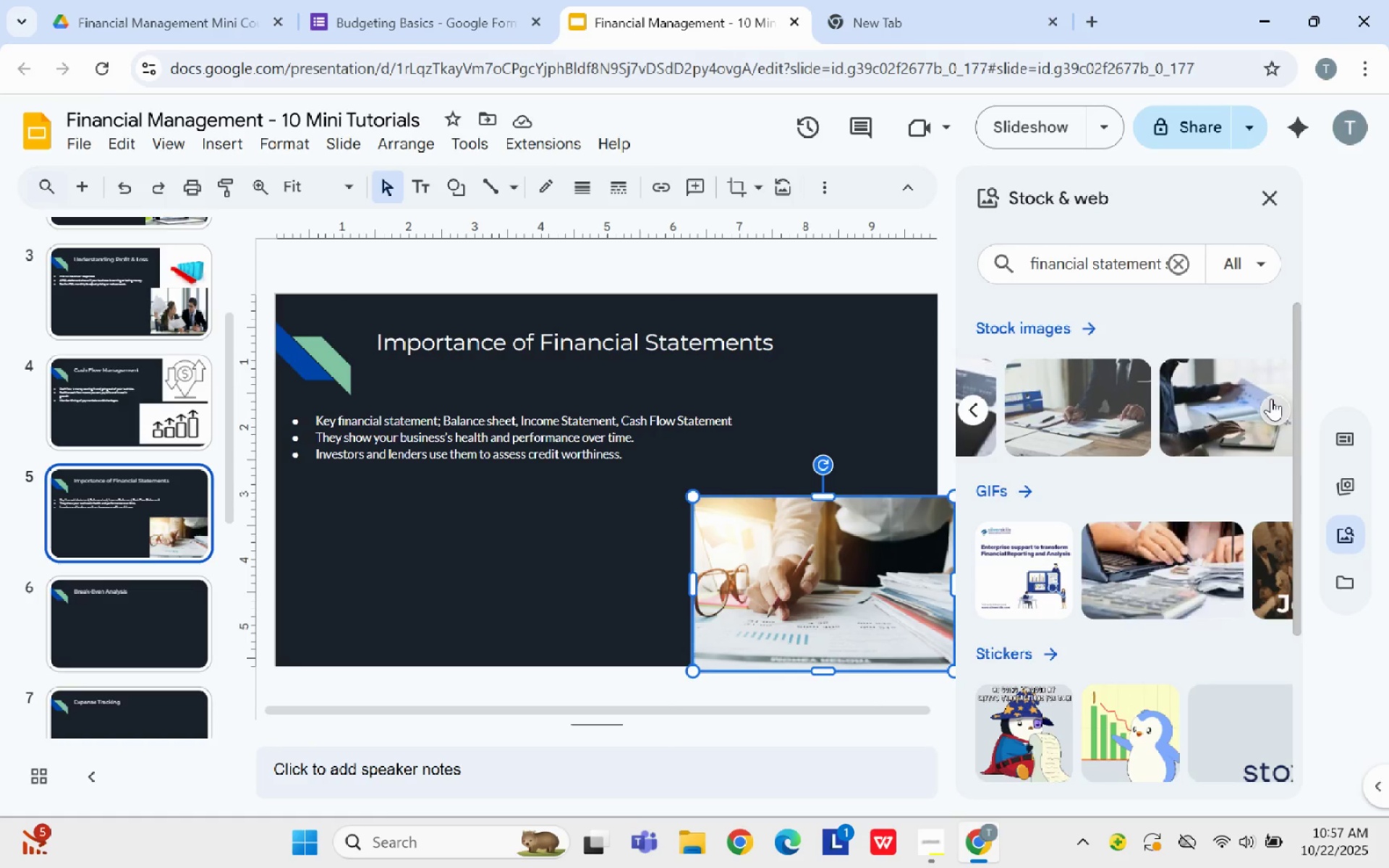 
triple_click([1271, 399])
 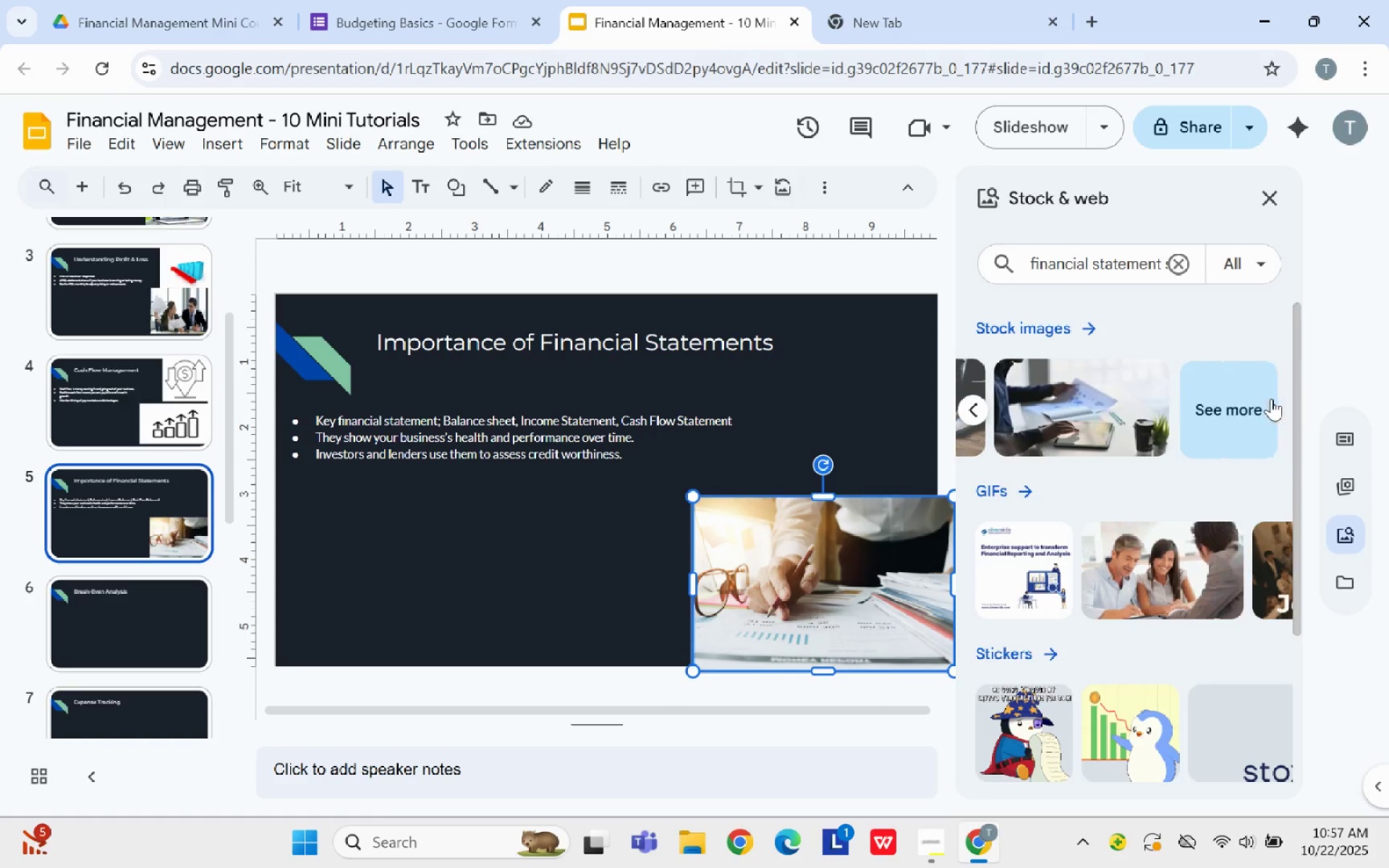 
triple_click([1271, 399])
 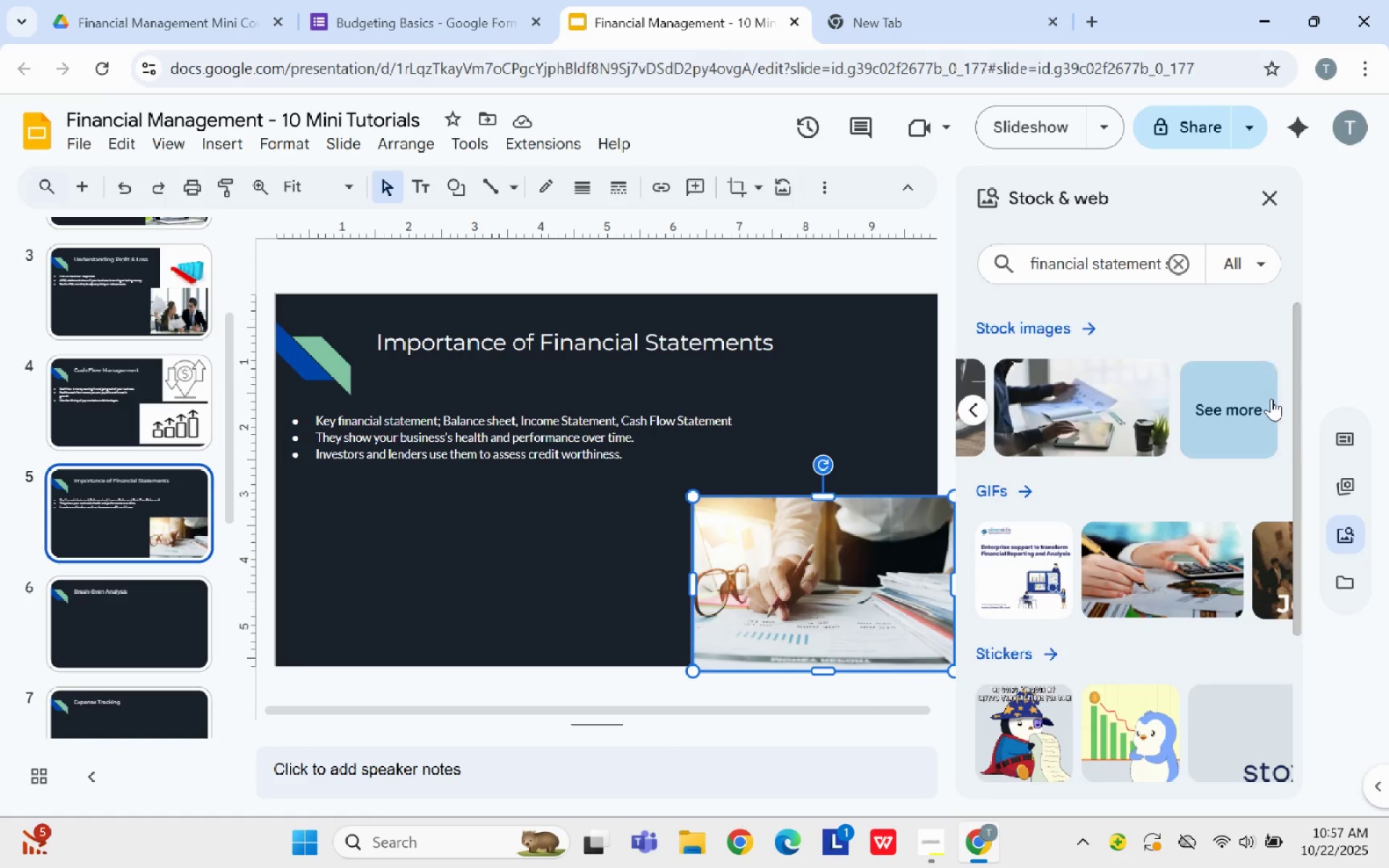 
triple_click([1271, 399])
 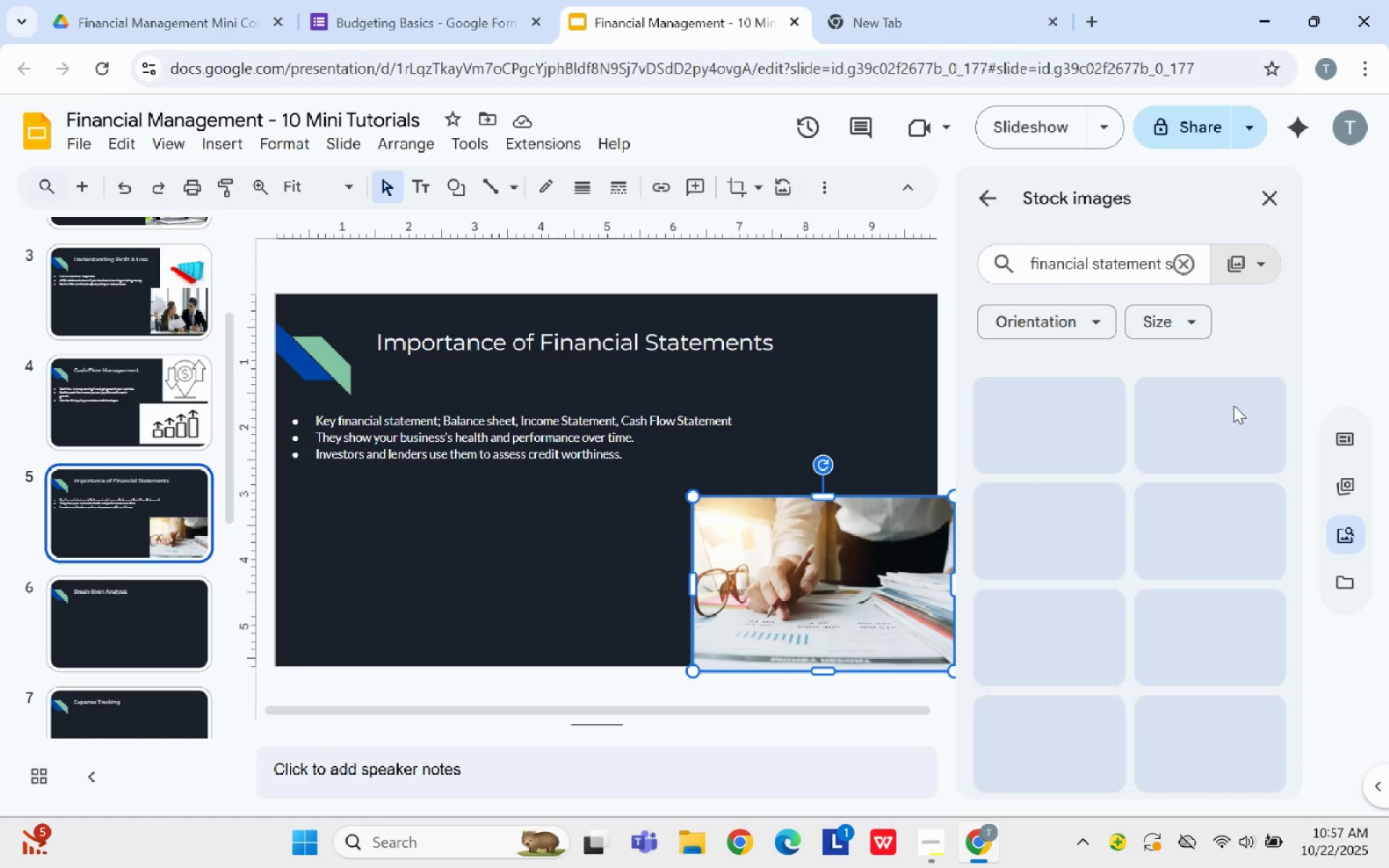 
triple_click([1233, 405])
 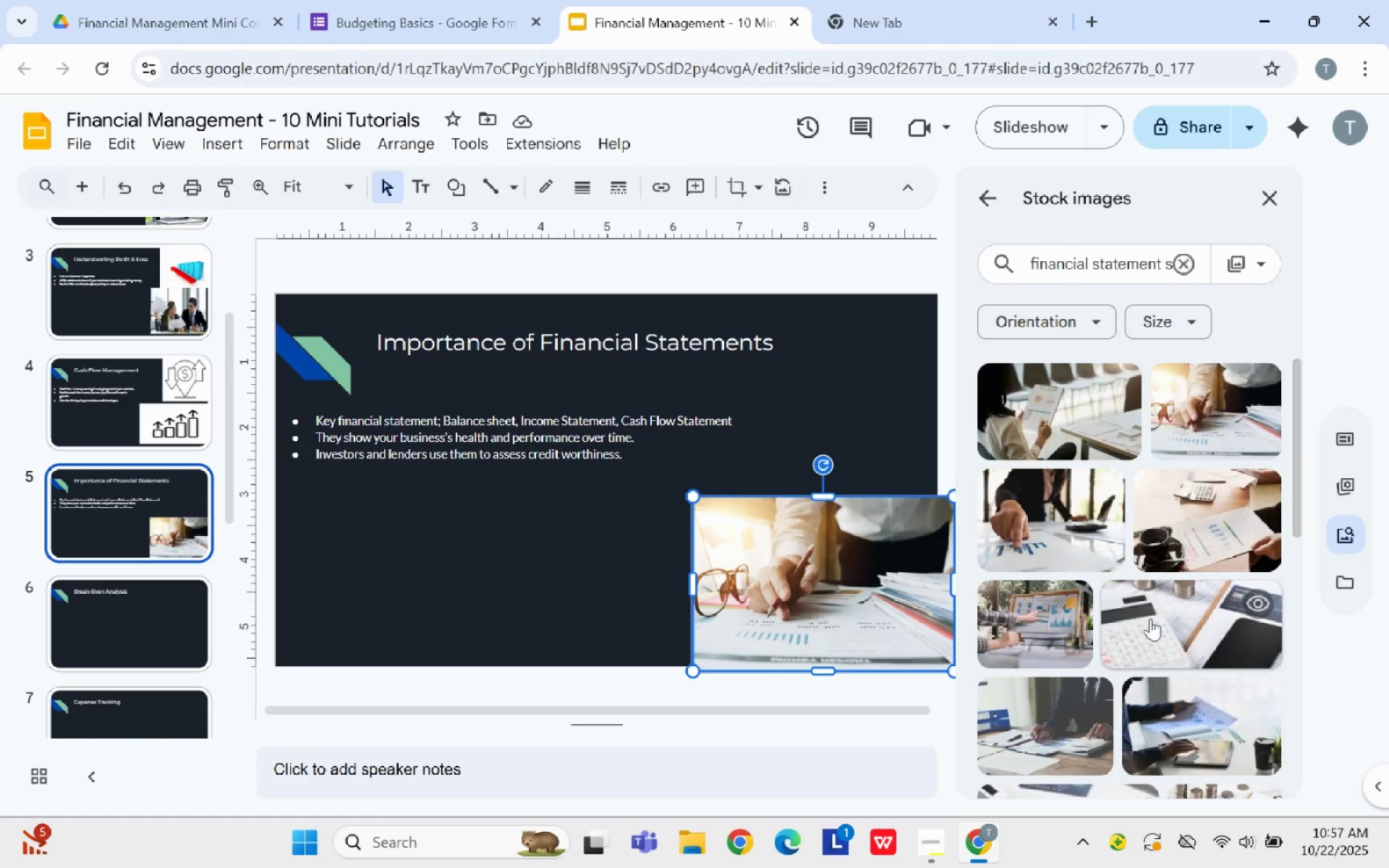 
scroll: coordinate [1144, 605], scroll_direction: down, amount: 18.0
 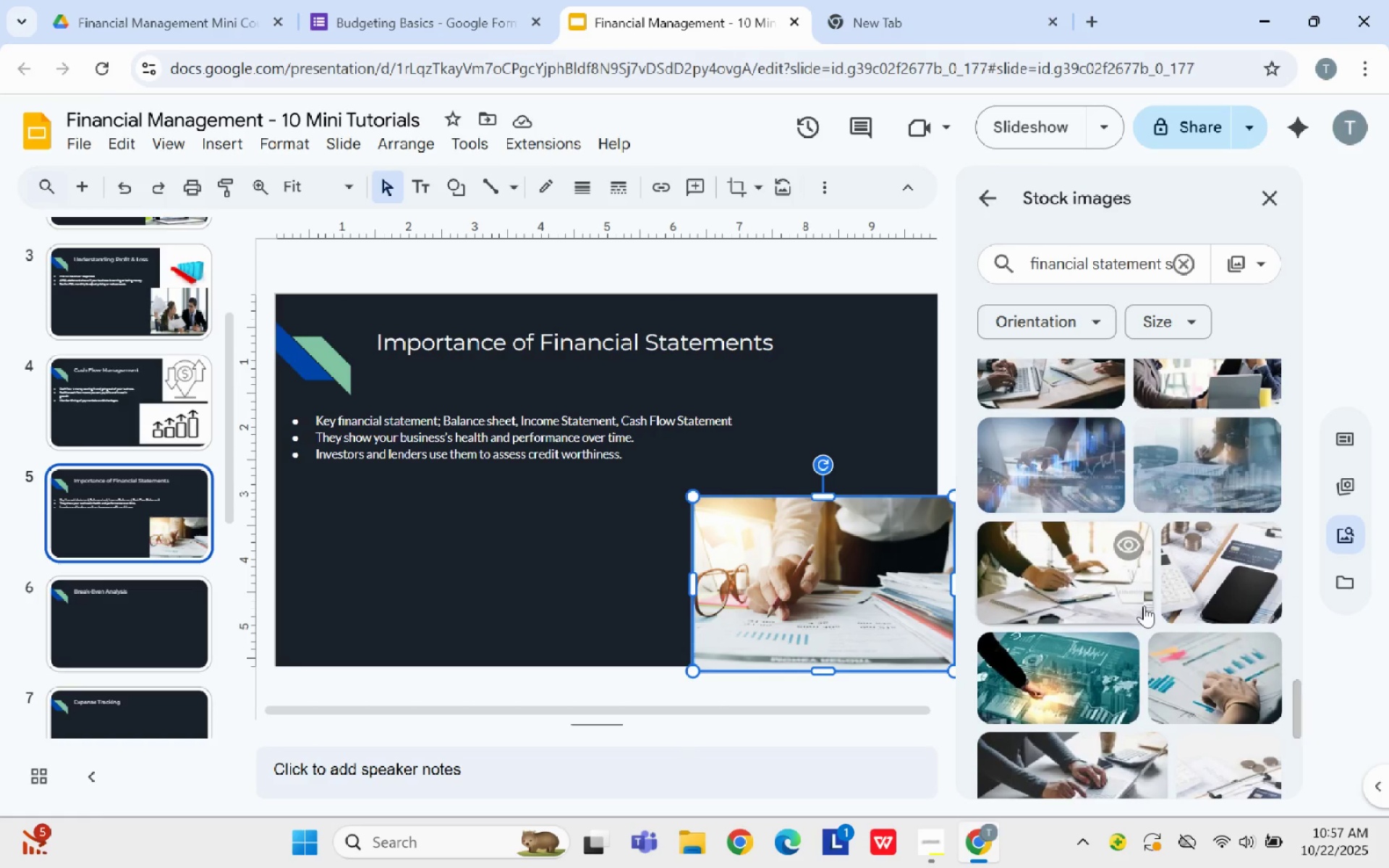 
scroll: coordinate [1142, 598], scroll_direction: down, amount: 15.0
 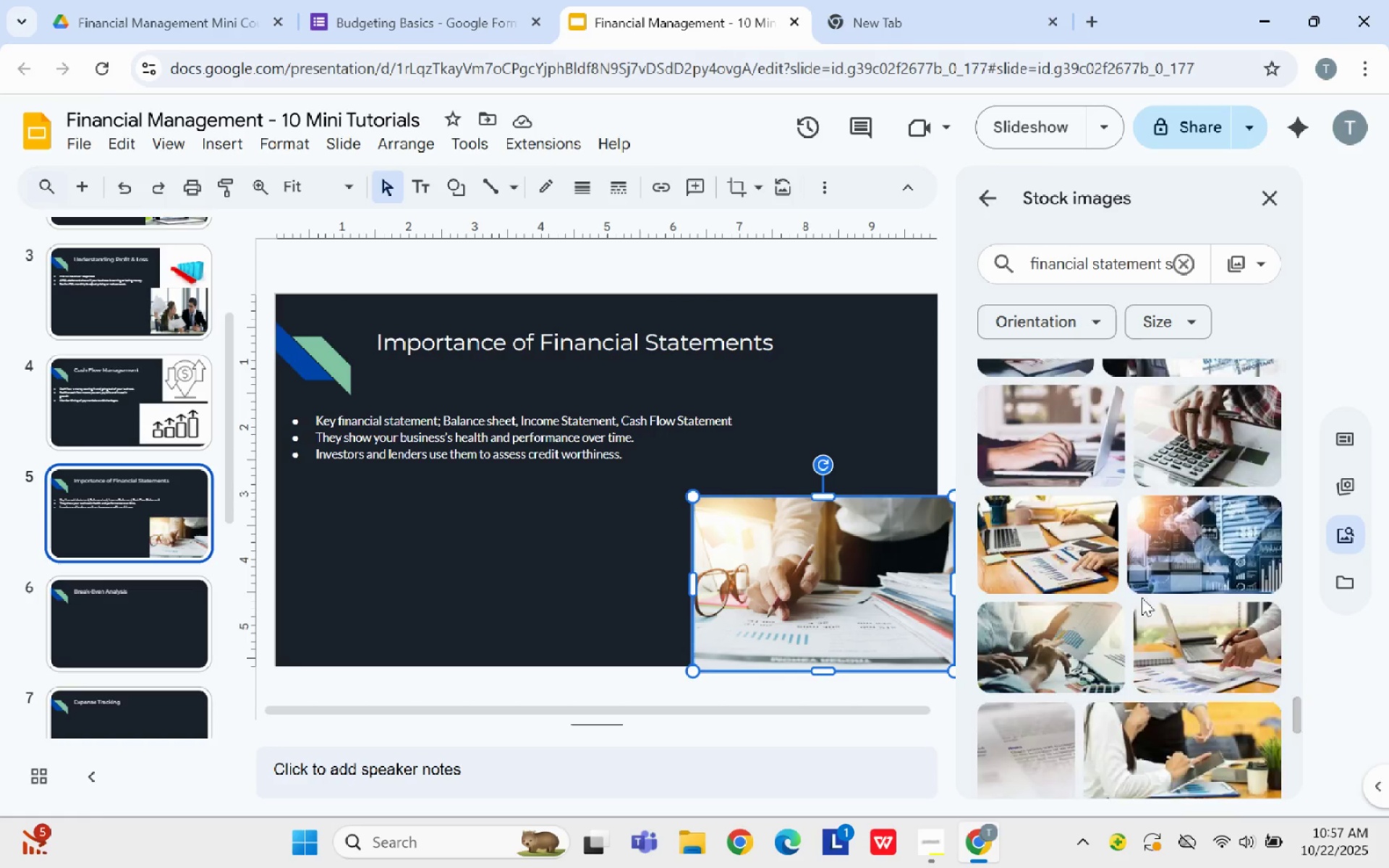 
scroll: coordinate [1142, 595], scroll_direction: down, amount: 9.0
 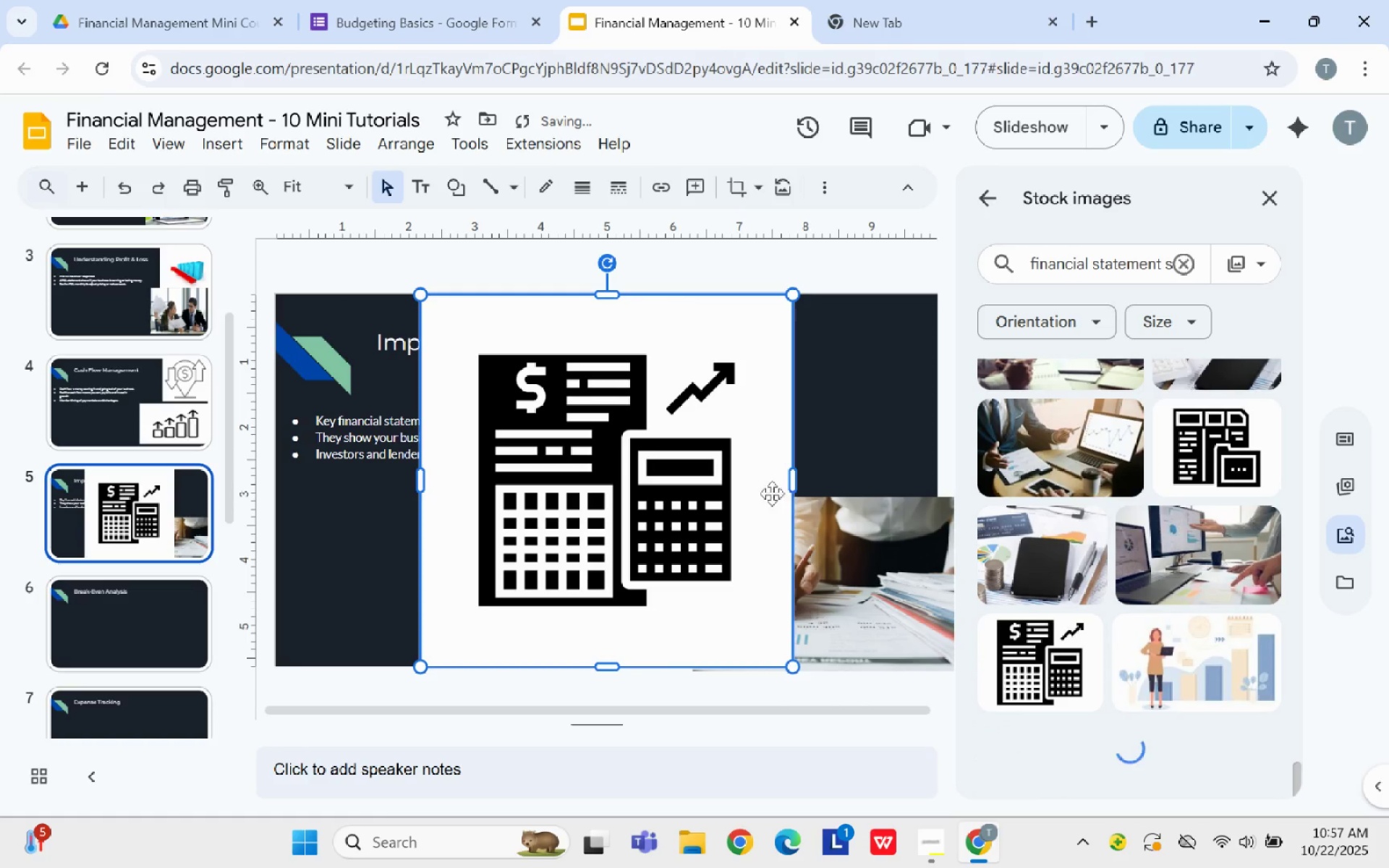 
left_click_drag(start_coordinate=[790, 666], to_coordinate=[639, 478])
 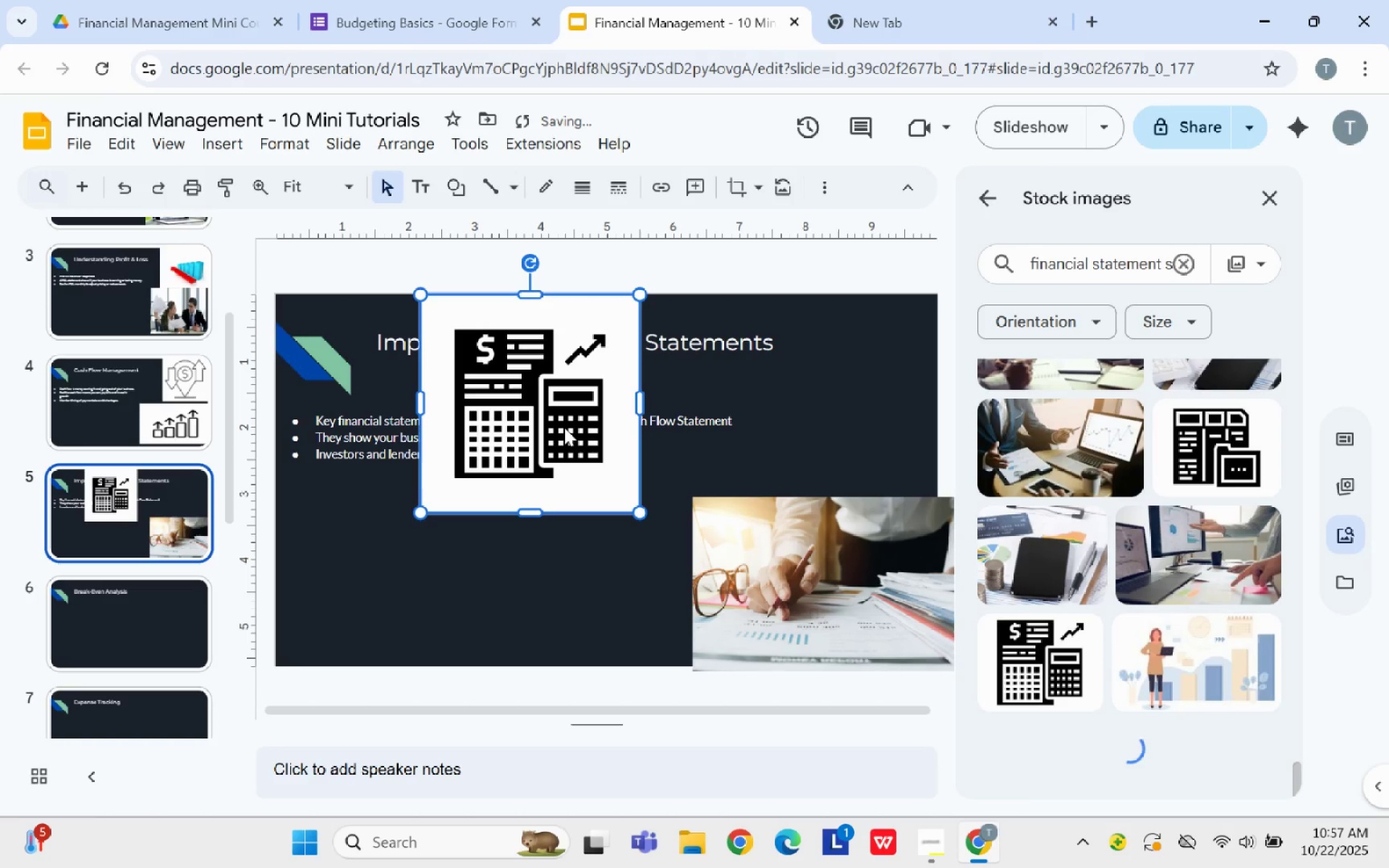 
left_click_drag(start_coordinate=[564, 426], to_coordinate=[868, 419])
 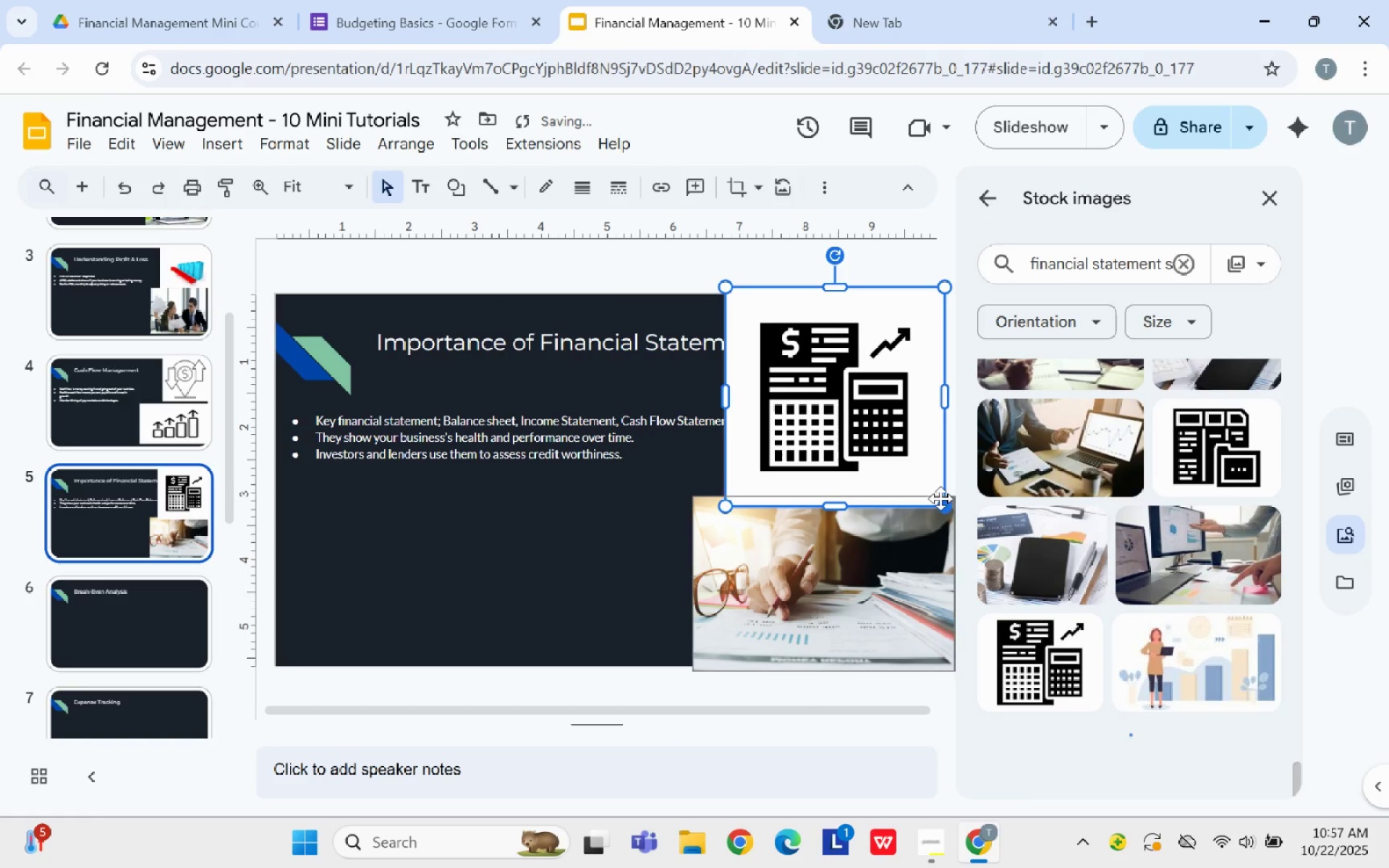 
left_click_drag(start_coordinate=[940, 498], to_coordinate=[935, 494])
 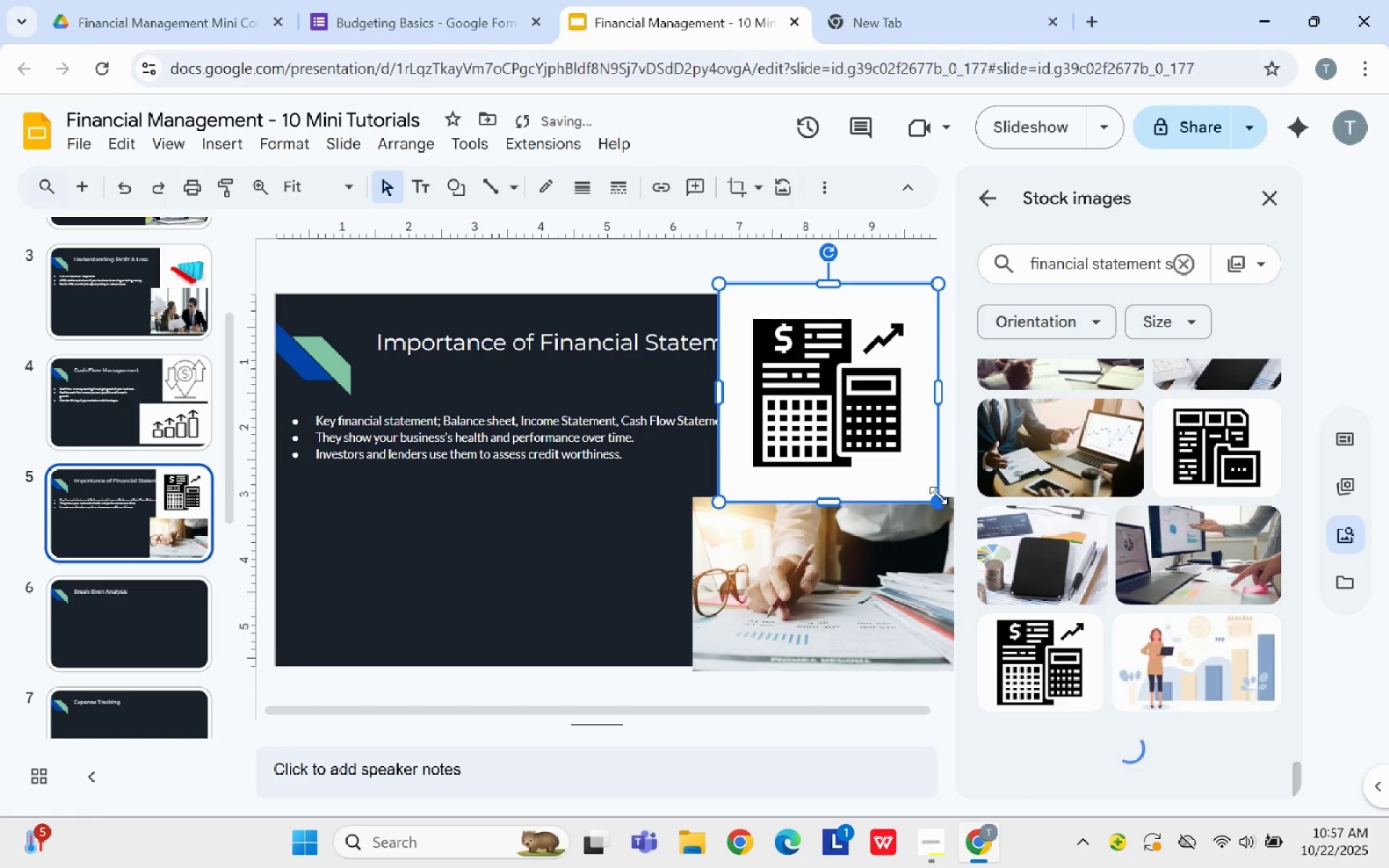 
left_click_drag(start_coordinate=[935, 495], to_coordinate=[891, 454])
 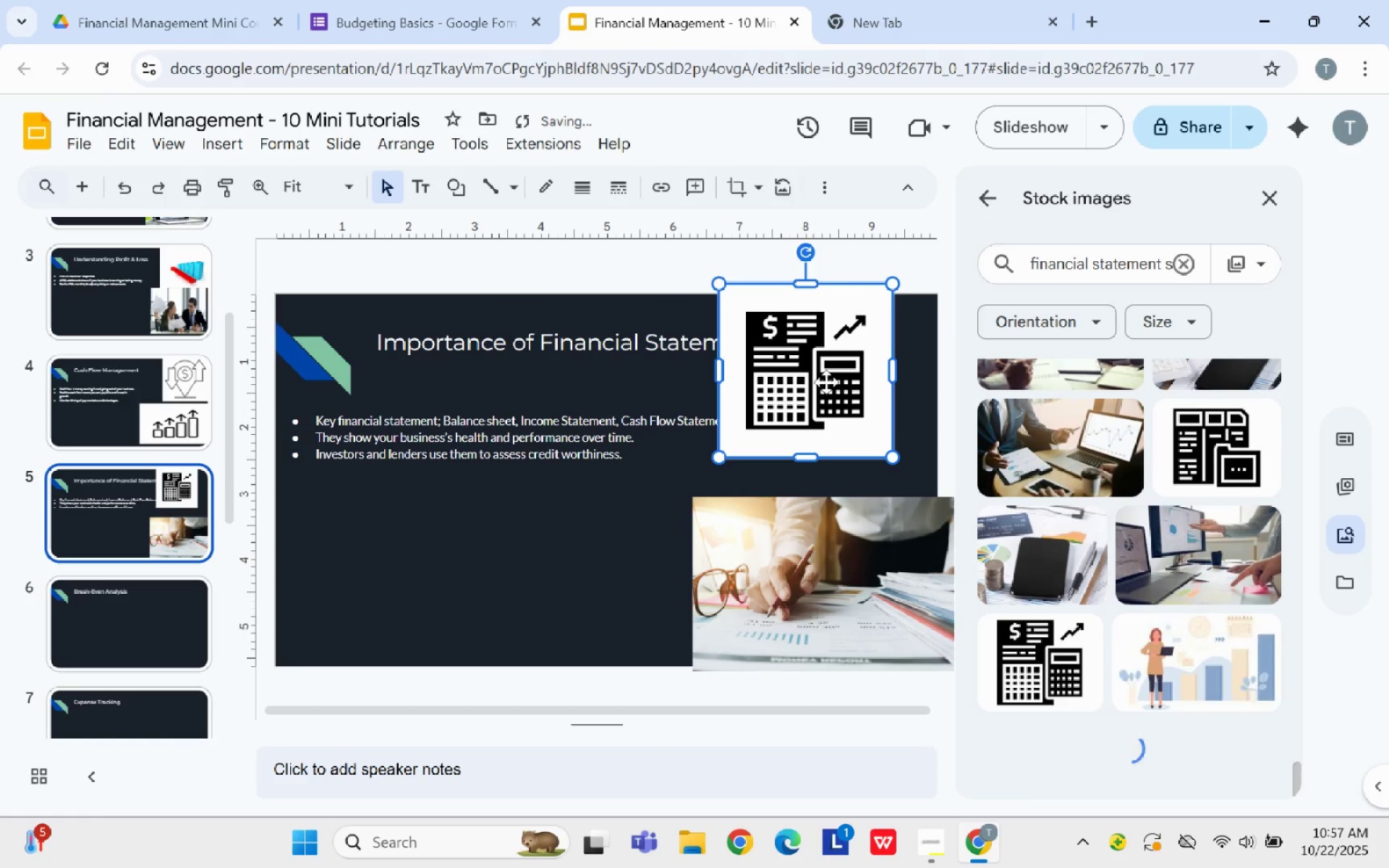 
left_click_drag(start_coordinate=[826, 382], to_coordinate=[883, 408])
 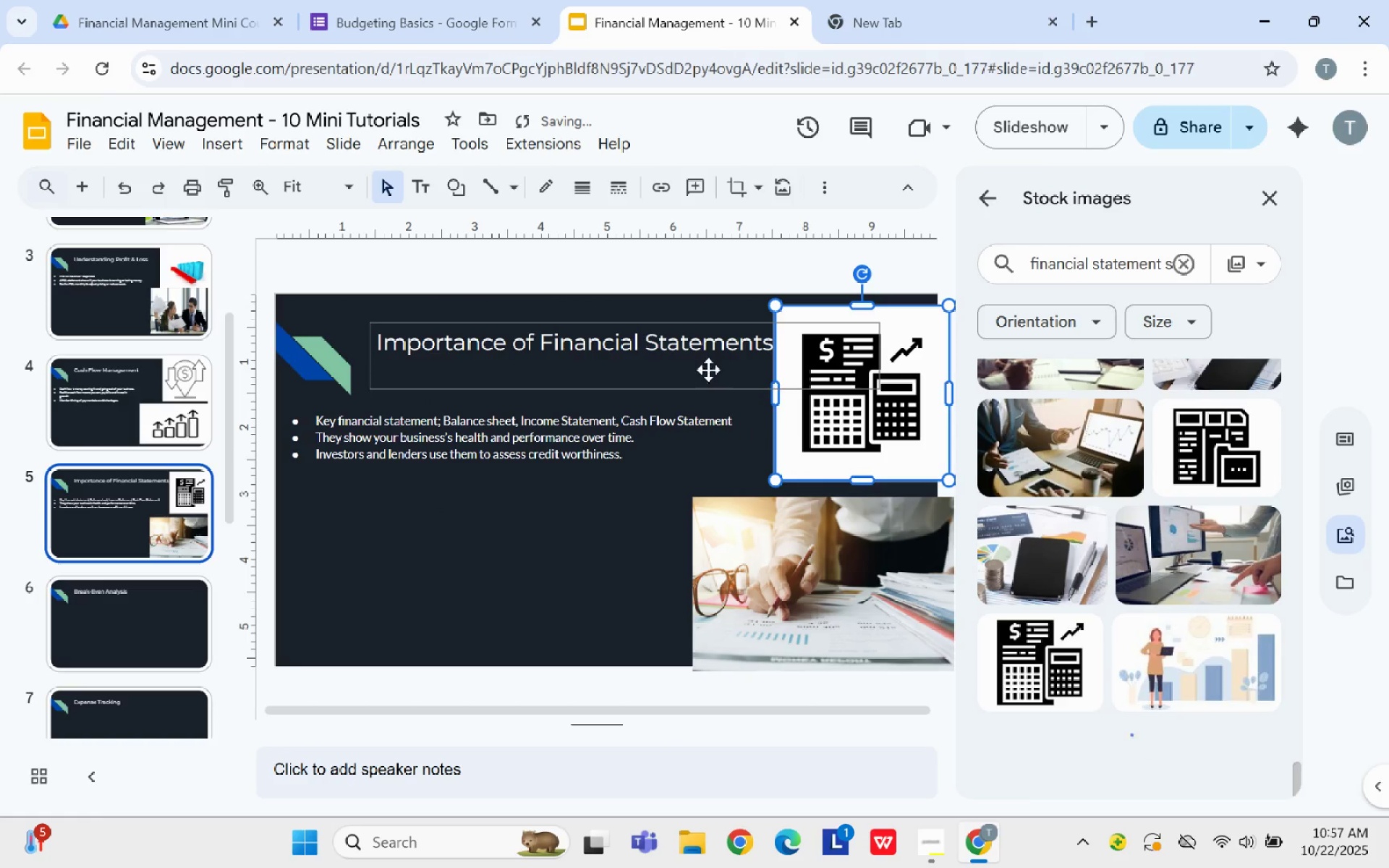 
left_click([689, 362])
 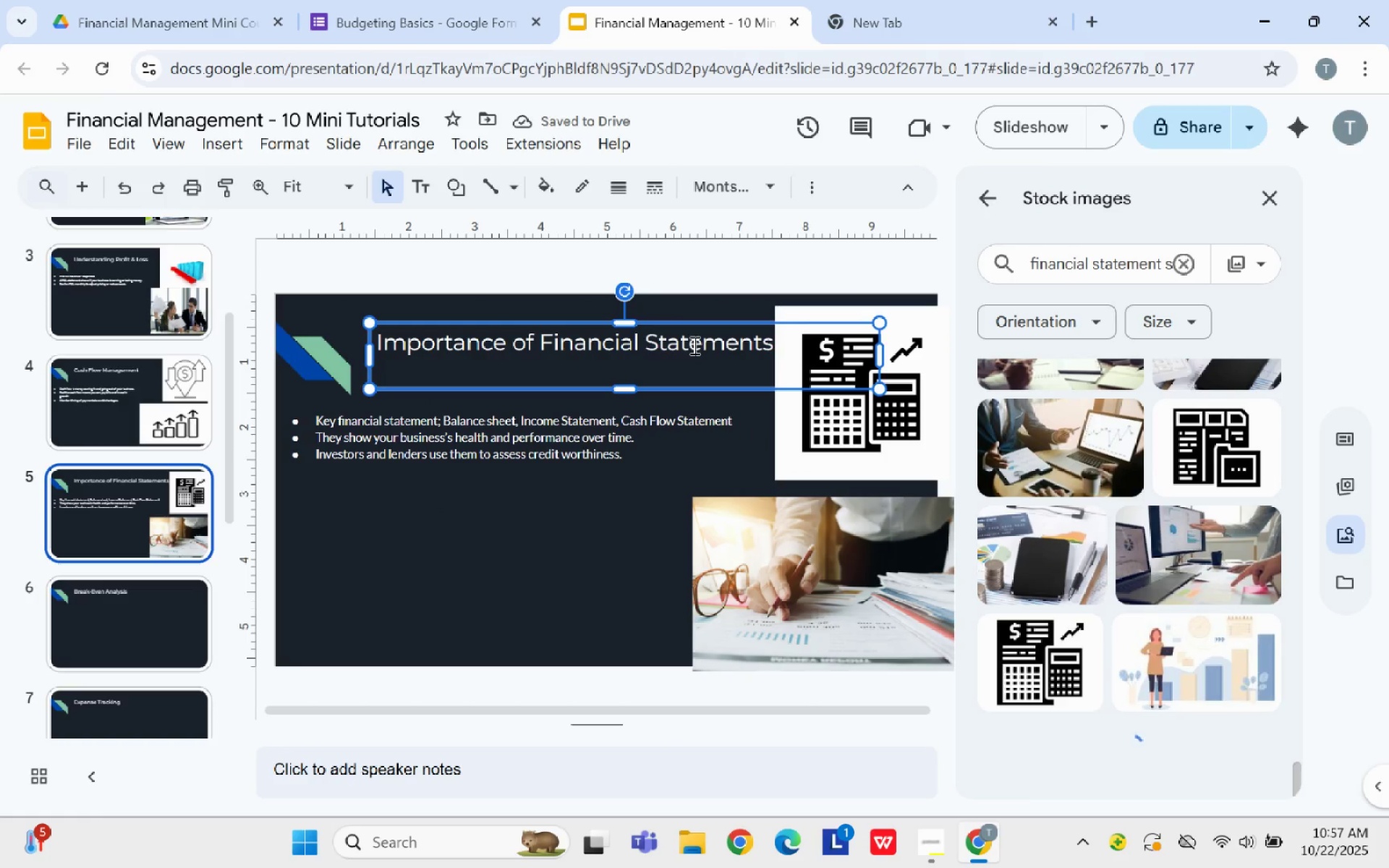 
left_click_drag(start_coordinate=[697, 362], to_coordinate=[650, 354])
 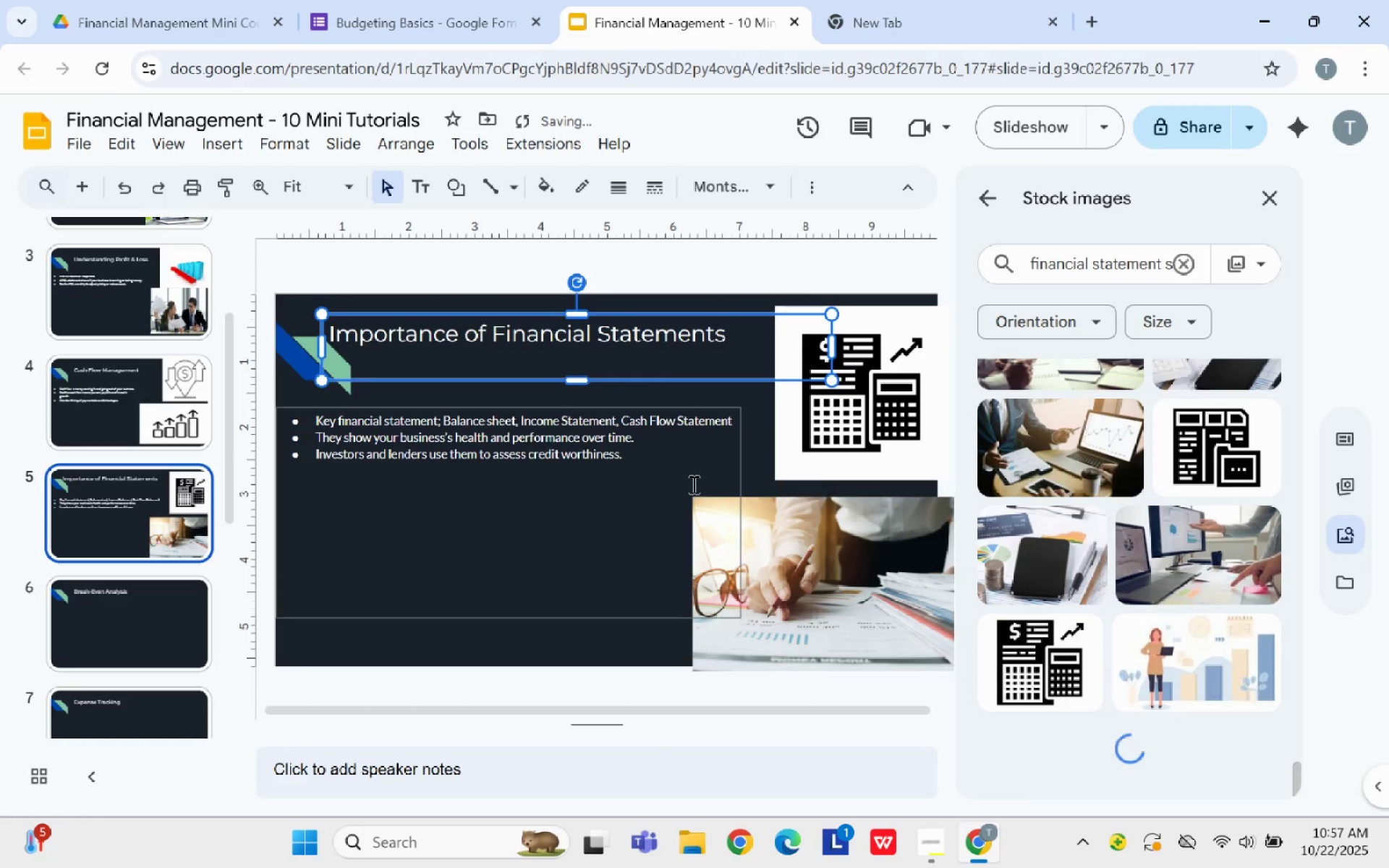 
left_click([650, 485])
 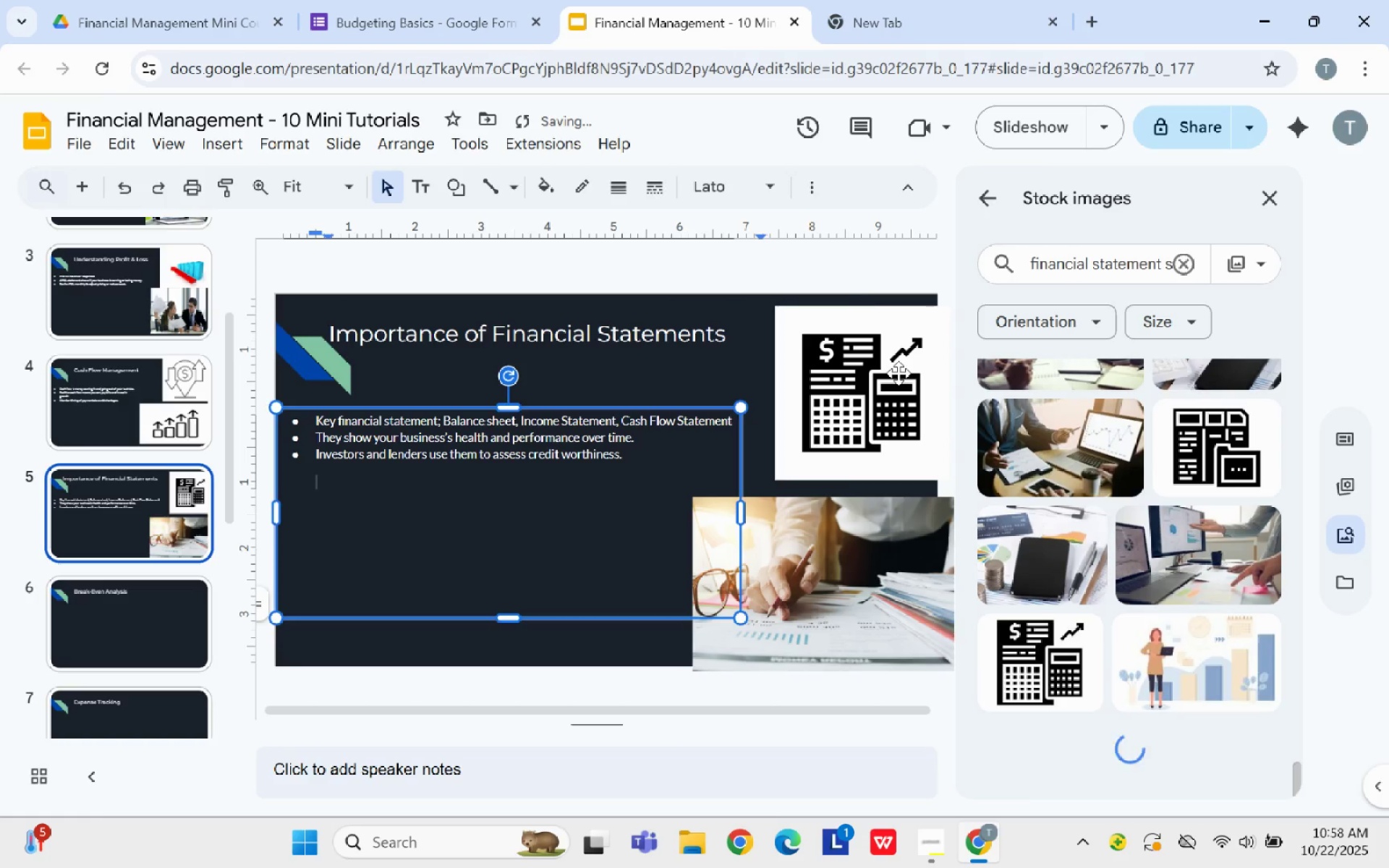 
left_click([899, 373])
 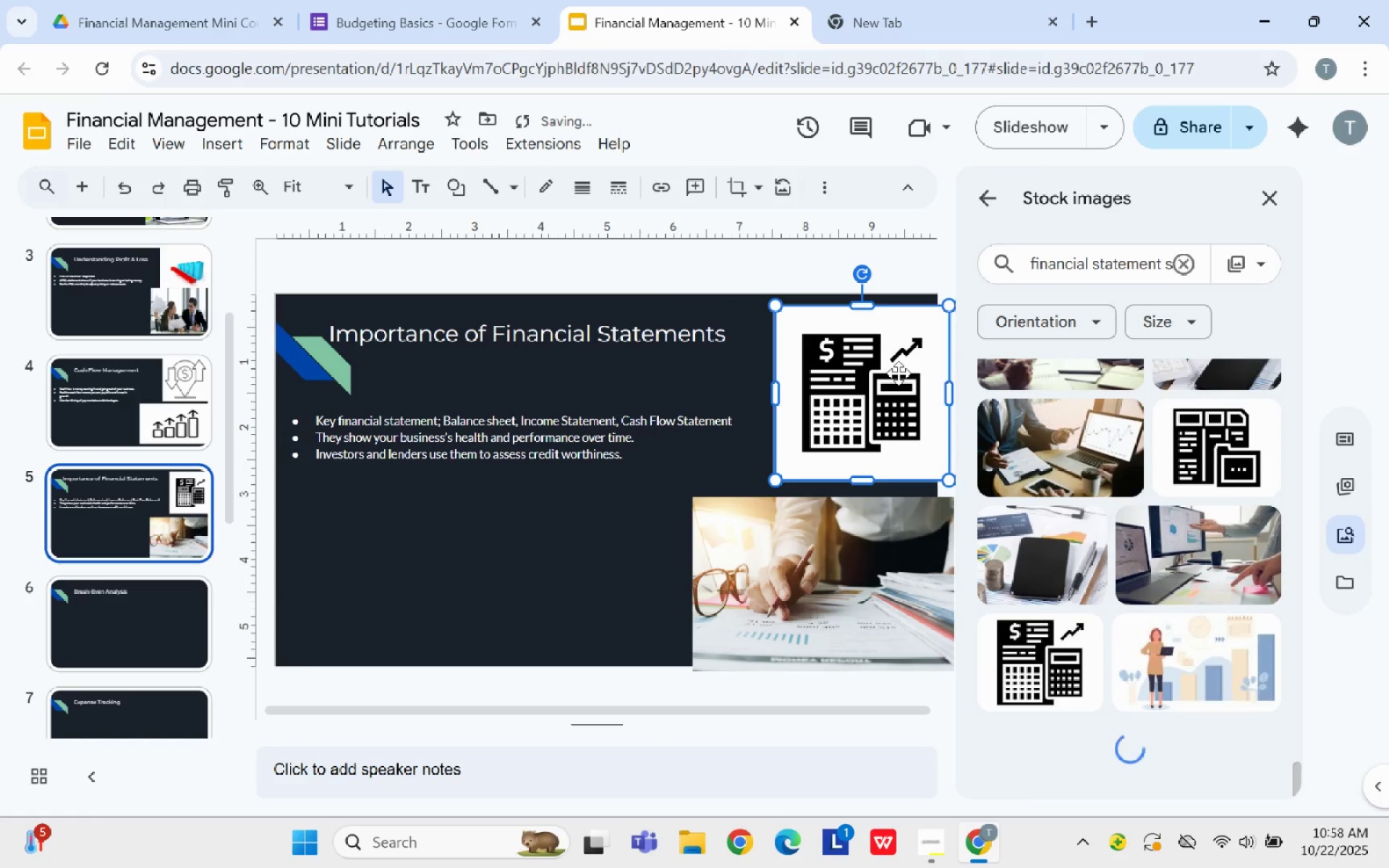 
left_click_drag(start_coordinate=[899, 373], to_coordinate=[882, 366])
 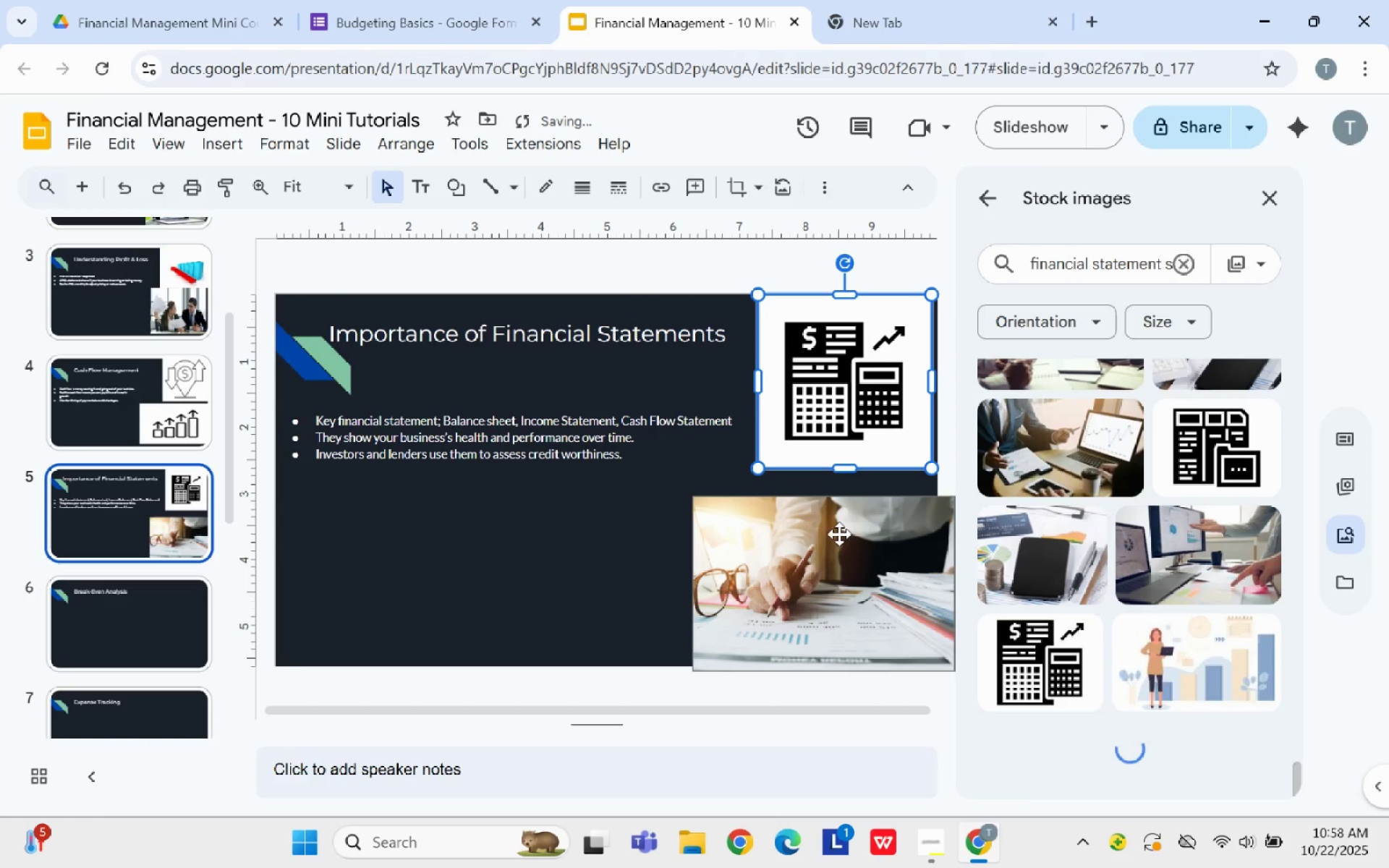 
left_click_drag(start_coordinate=[838, 548], to_coordinate=[829, 528])
 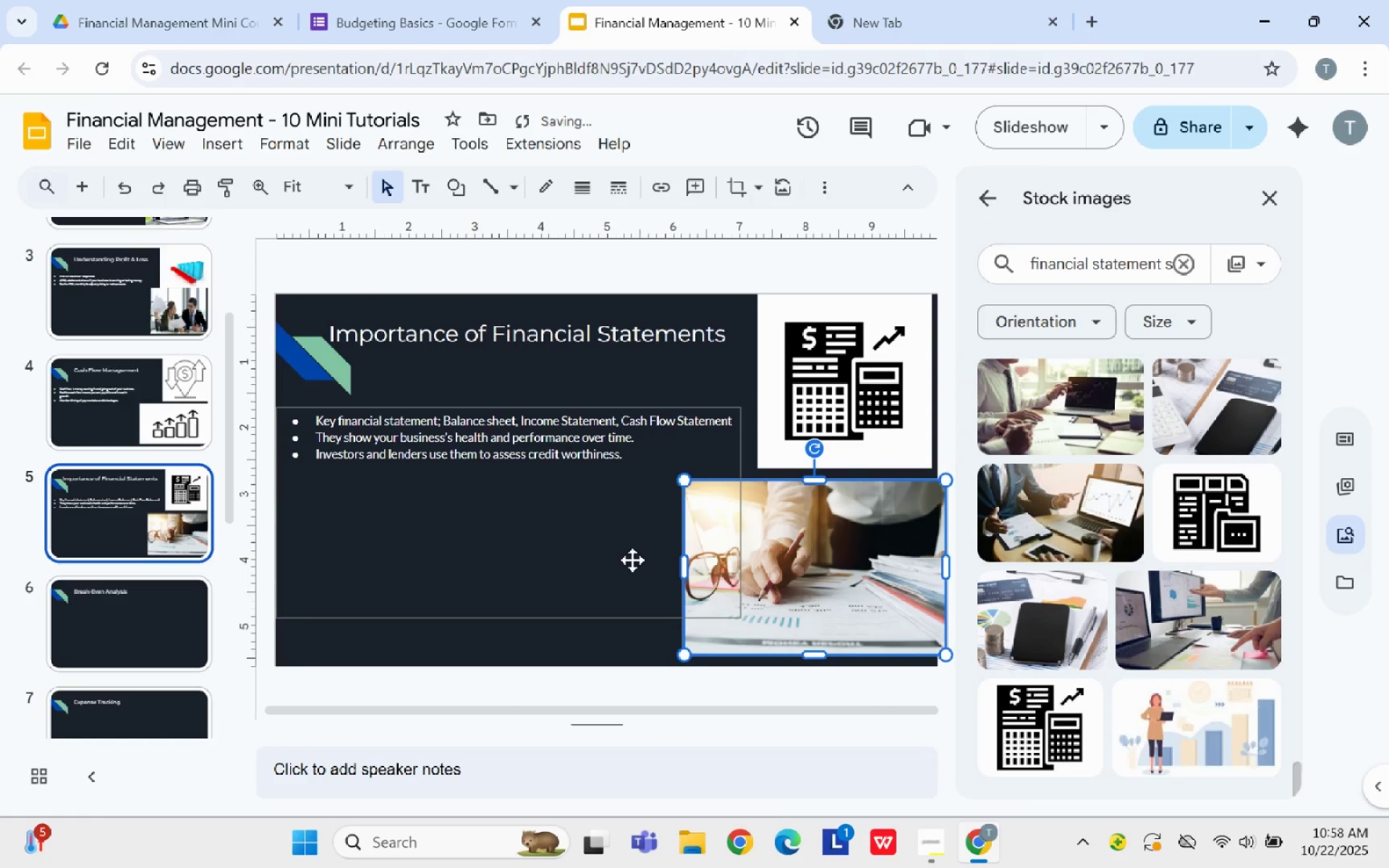 
left_click([632, 560])
 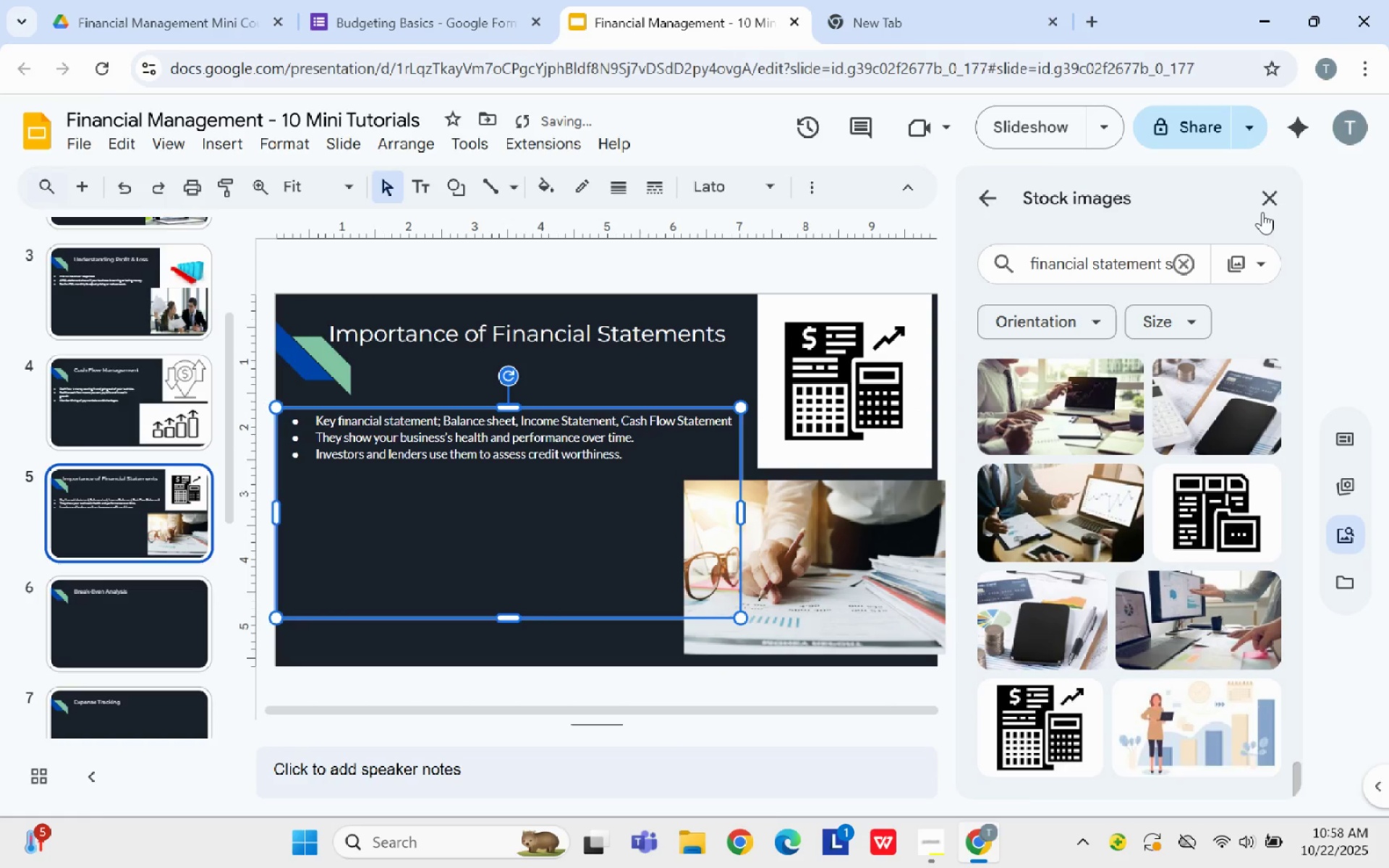 
left_click([1262, 210])
 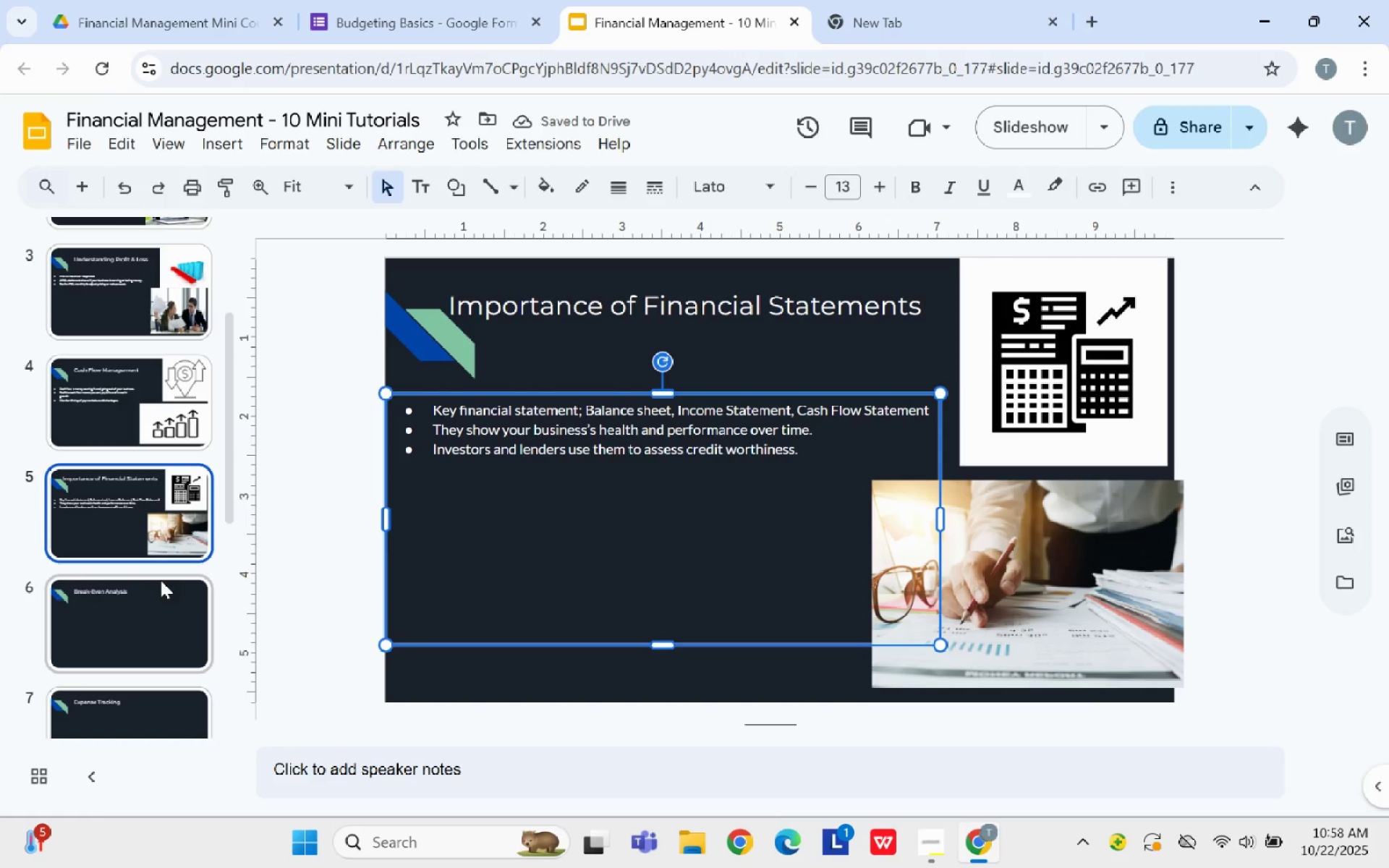 
left_click([163, 590])
 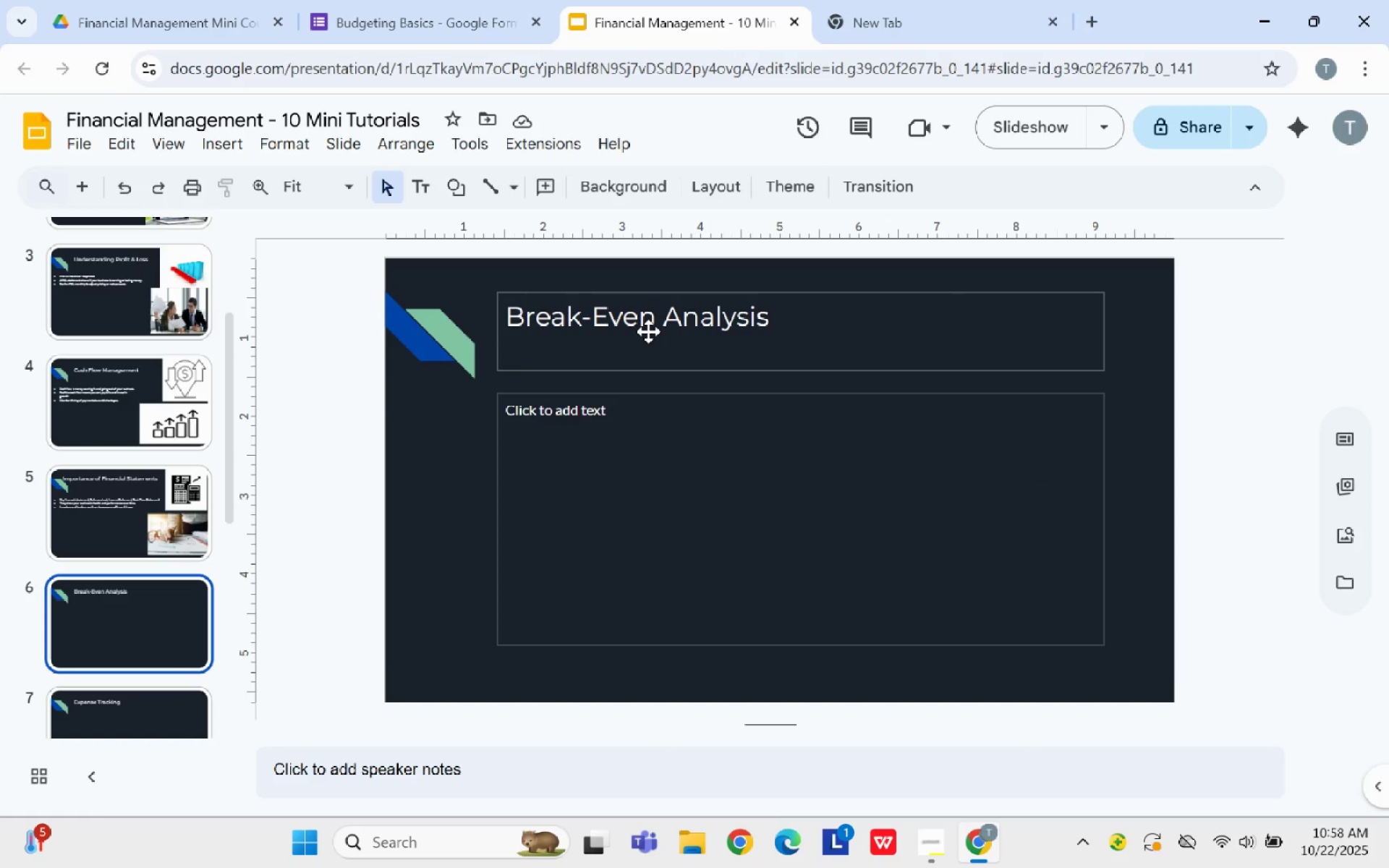 
wait(5.01)
 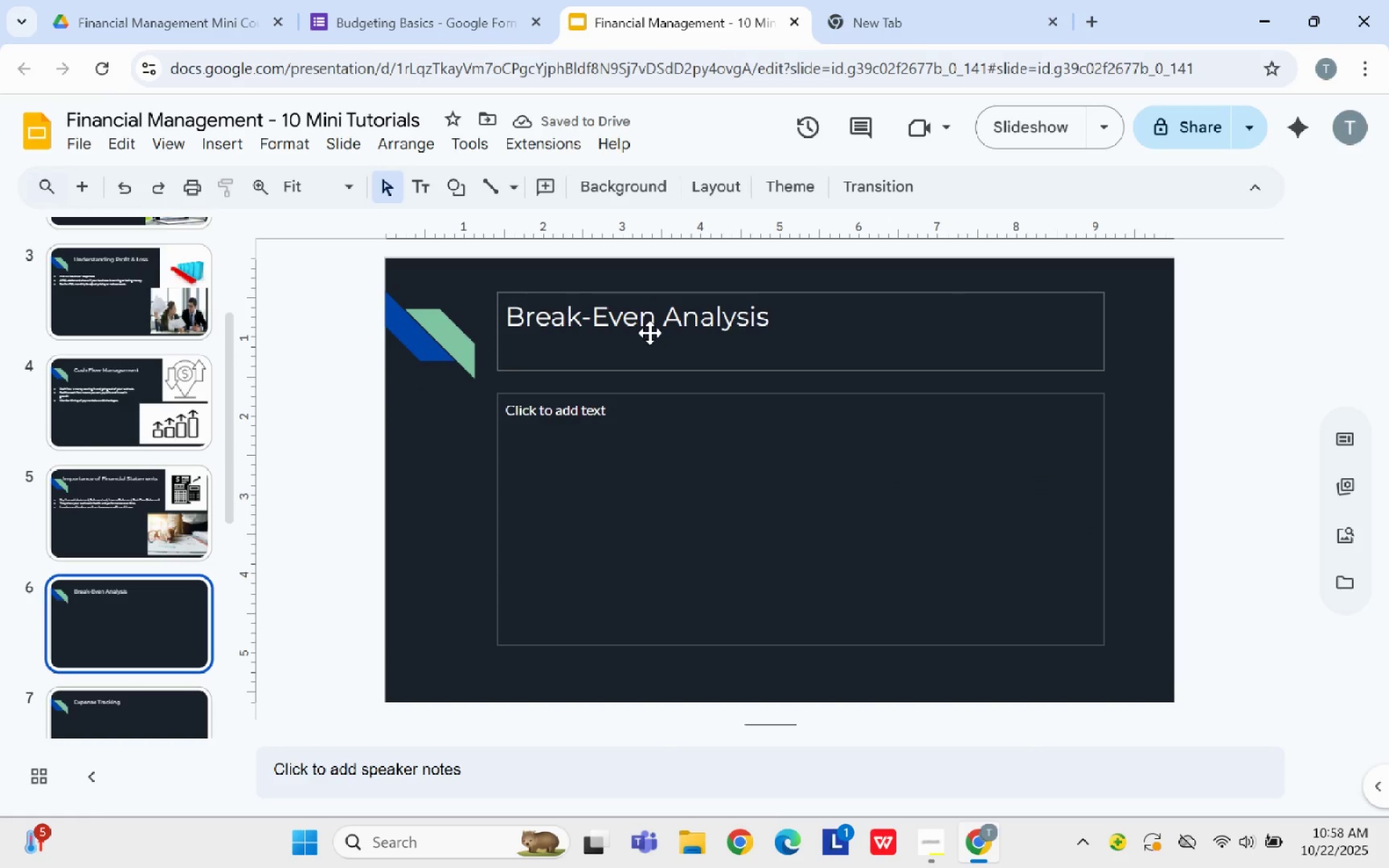 
left_click([624, 419])
 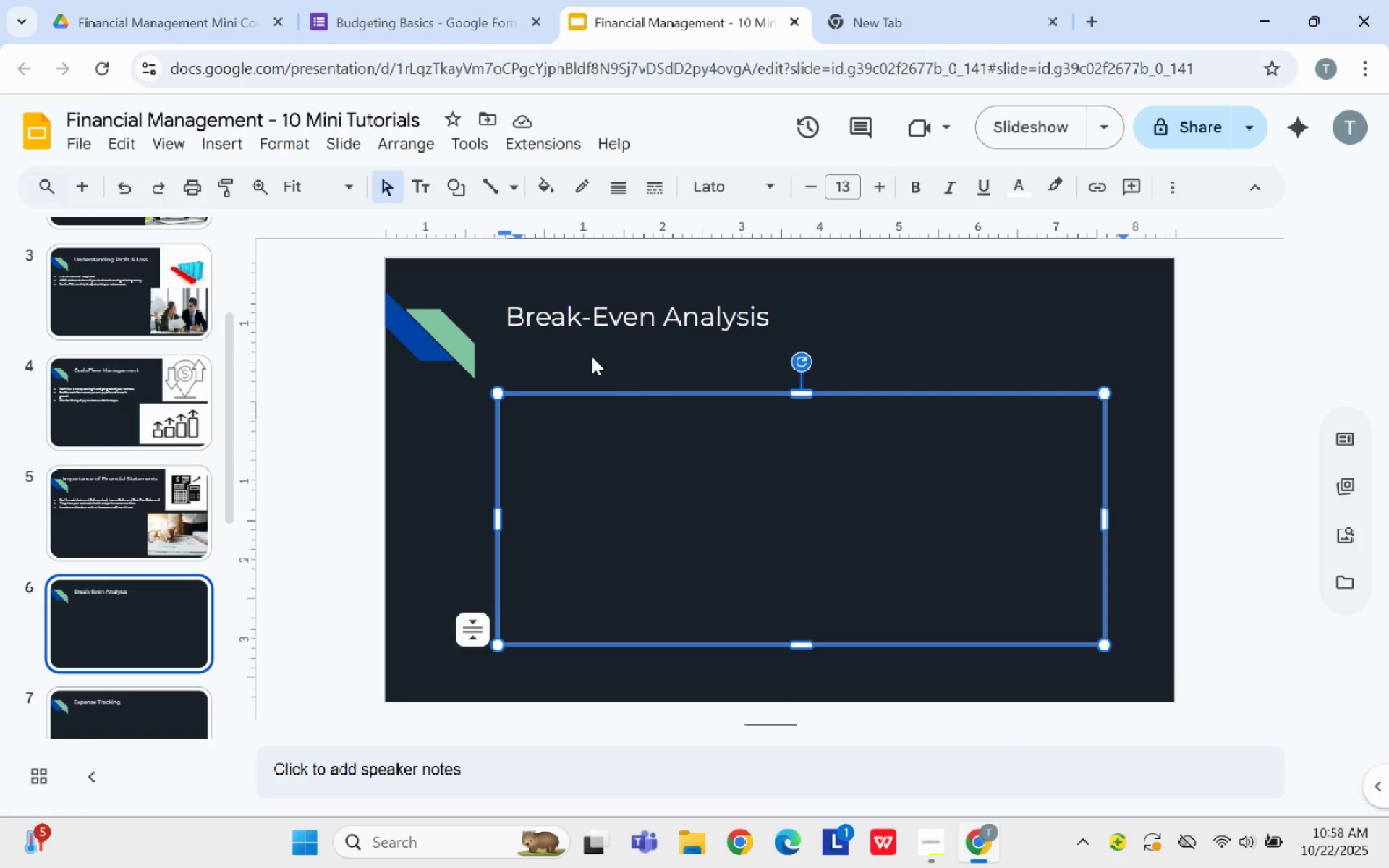 
left_click([273, 137])
 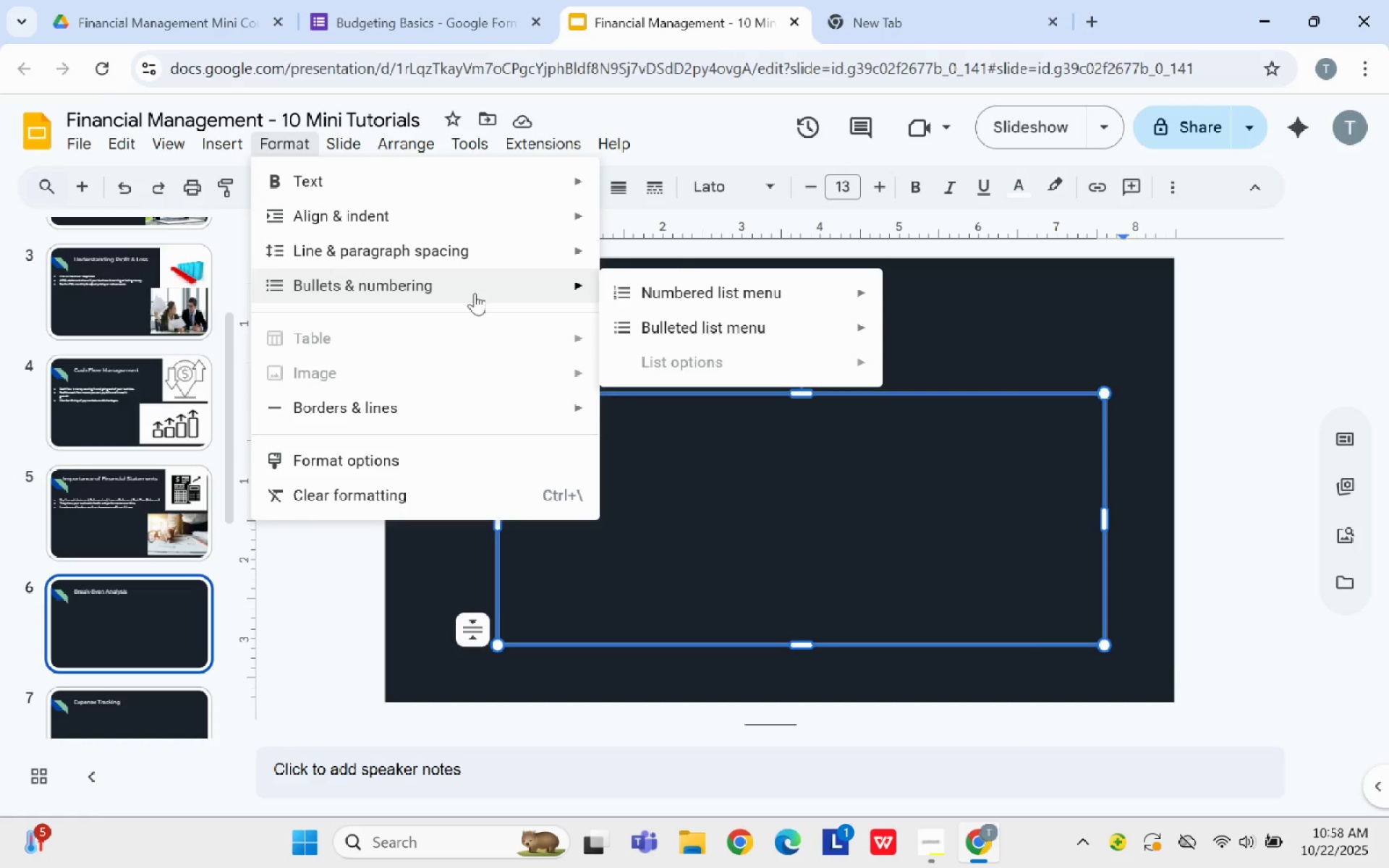 
left_click([645, 324])
 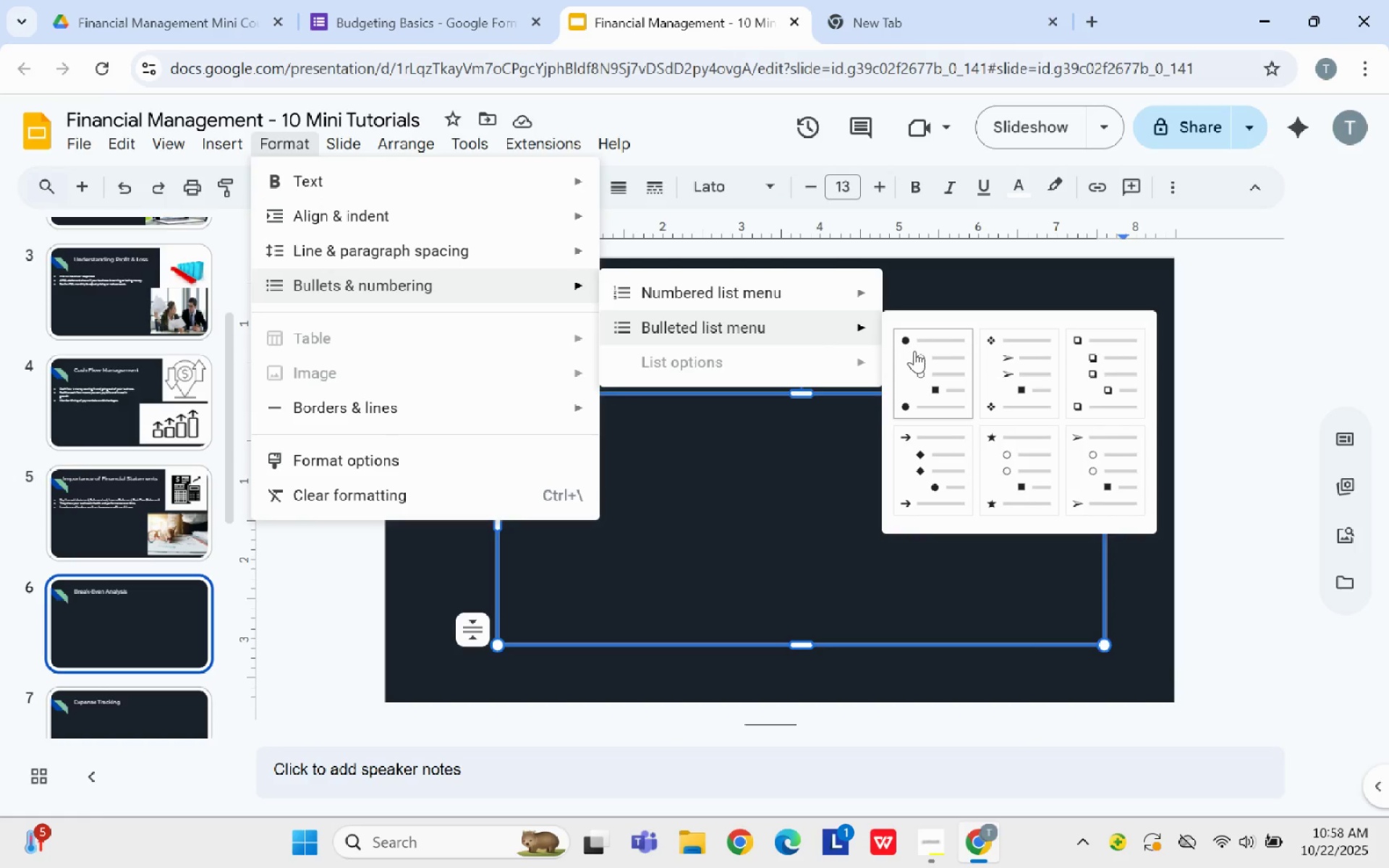 
left_click([914, 351])
 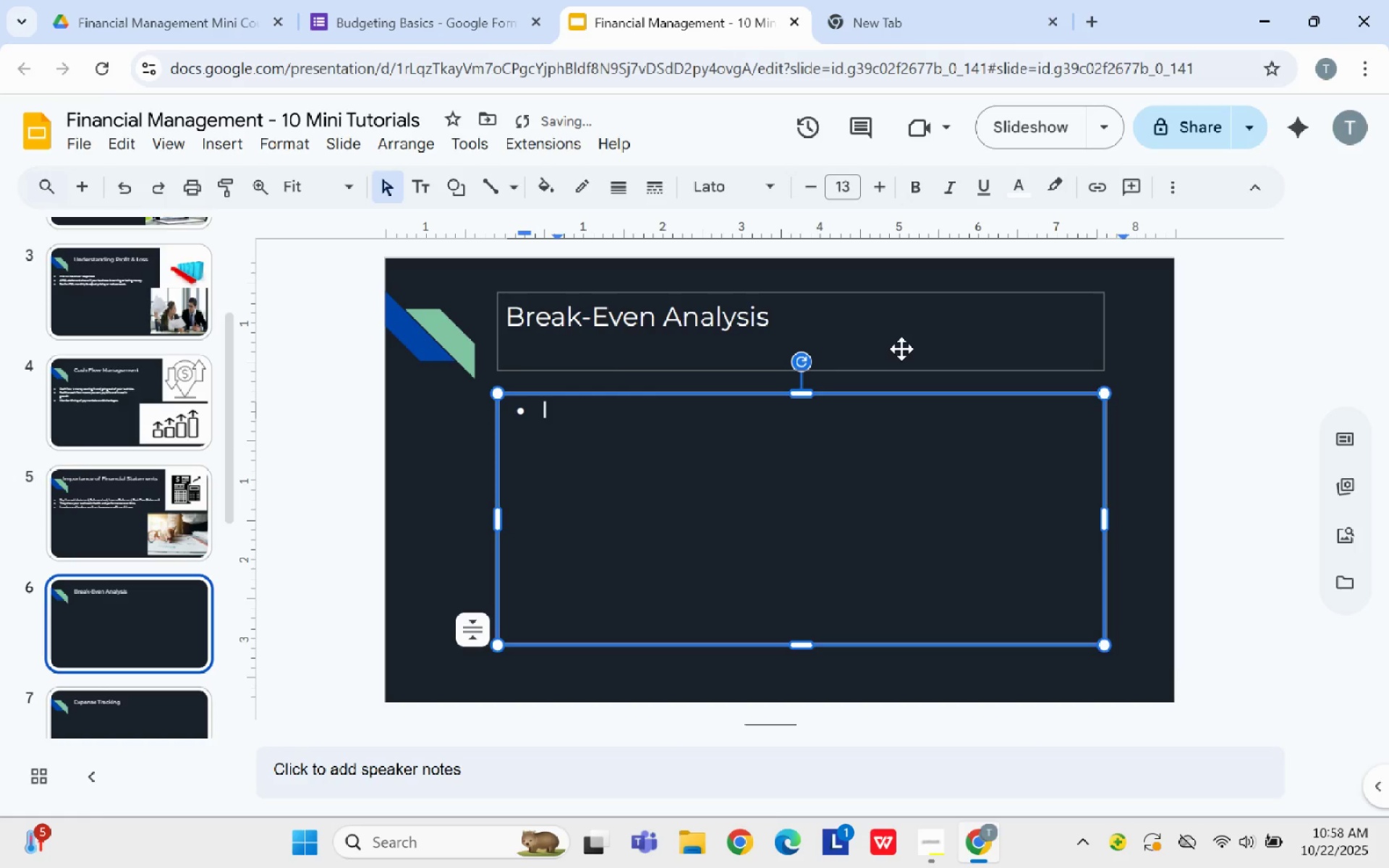 
type(bre)
key(Backspace)
key(Backspace)
key(Backspace)
type(Break-even = point where total revn)
key(Backspace)
type(enue = total costs.)
 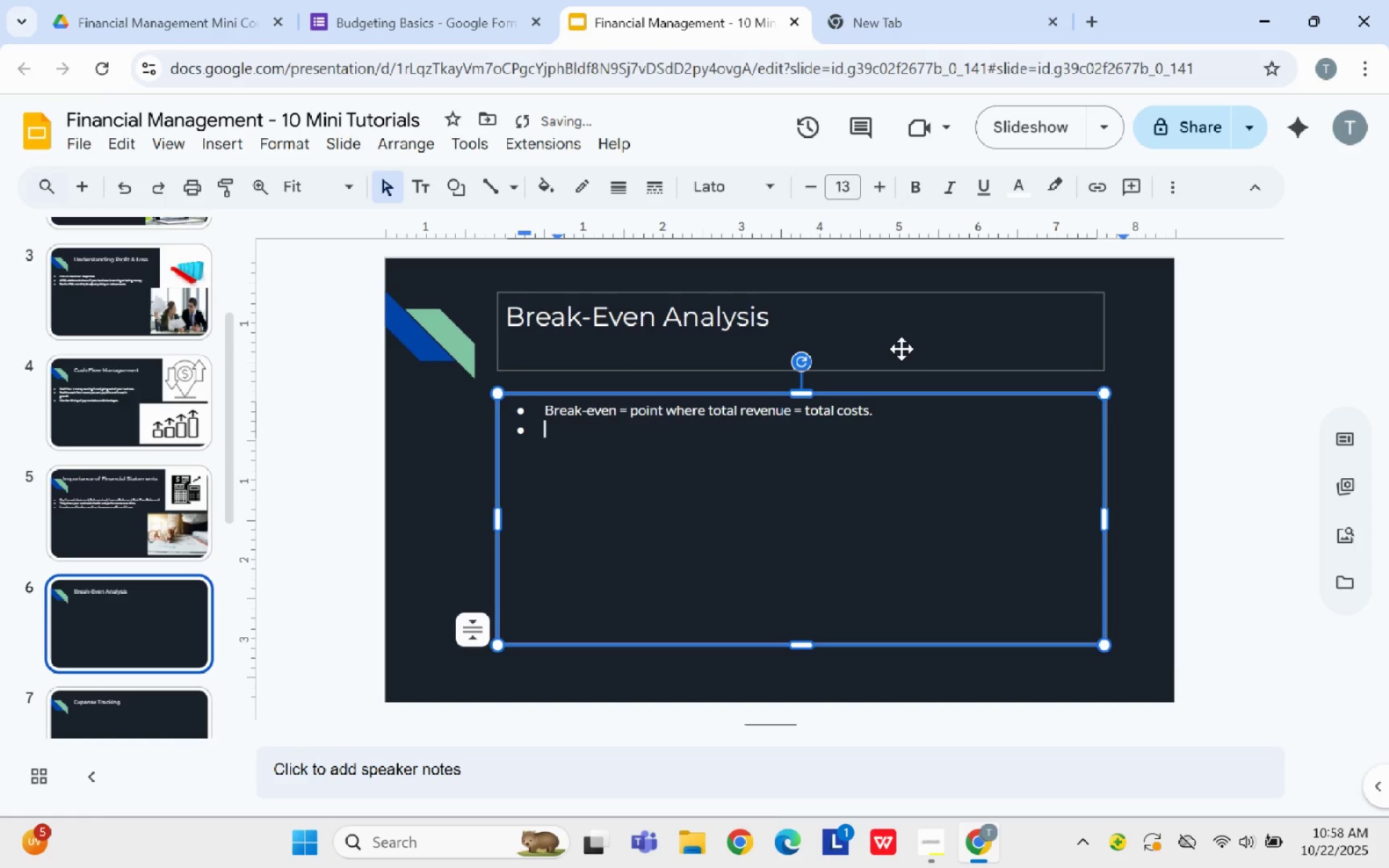 
 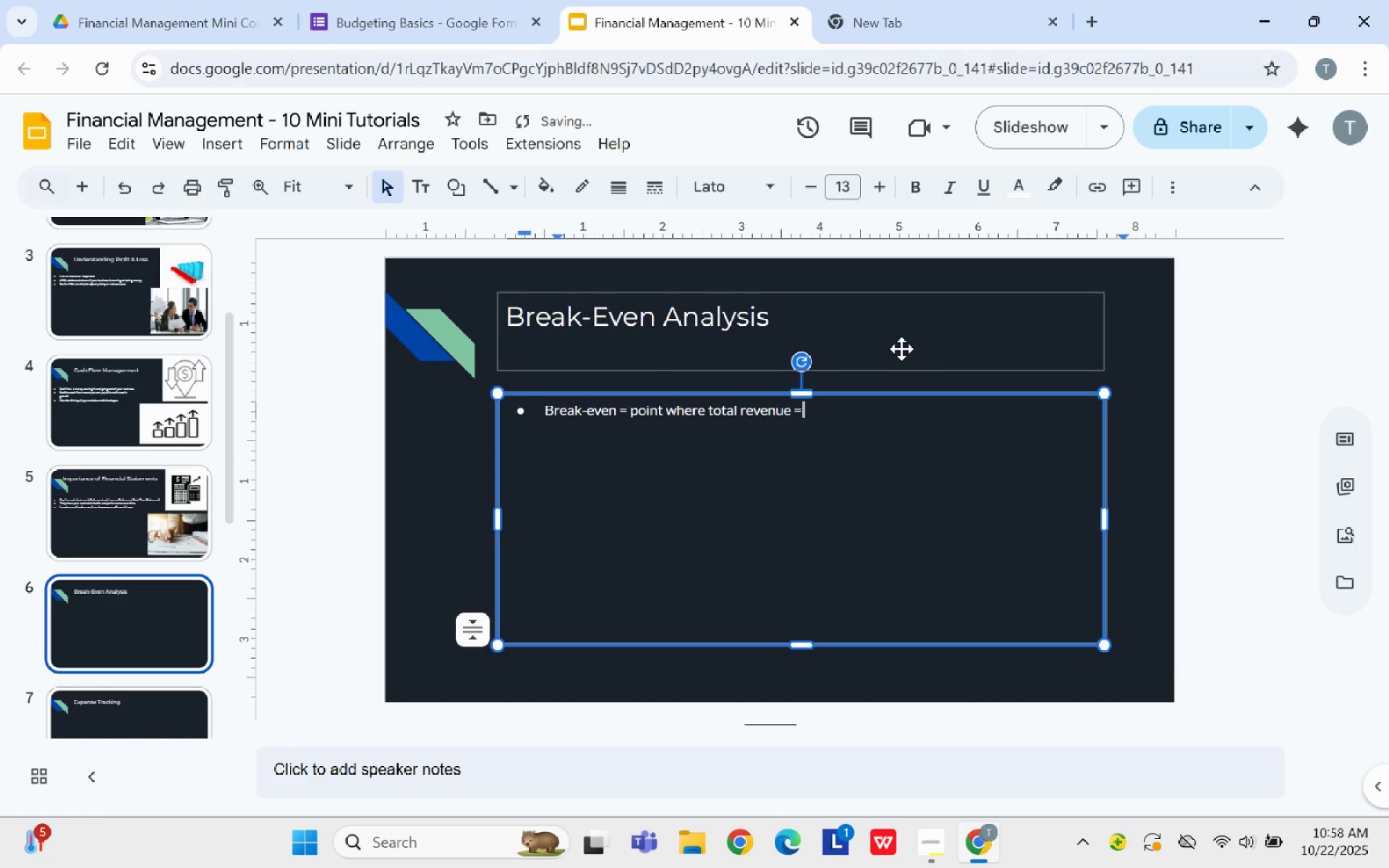 
key(Enter)
 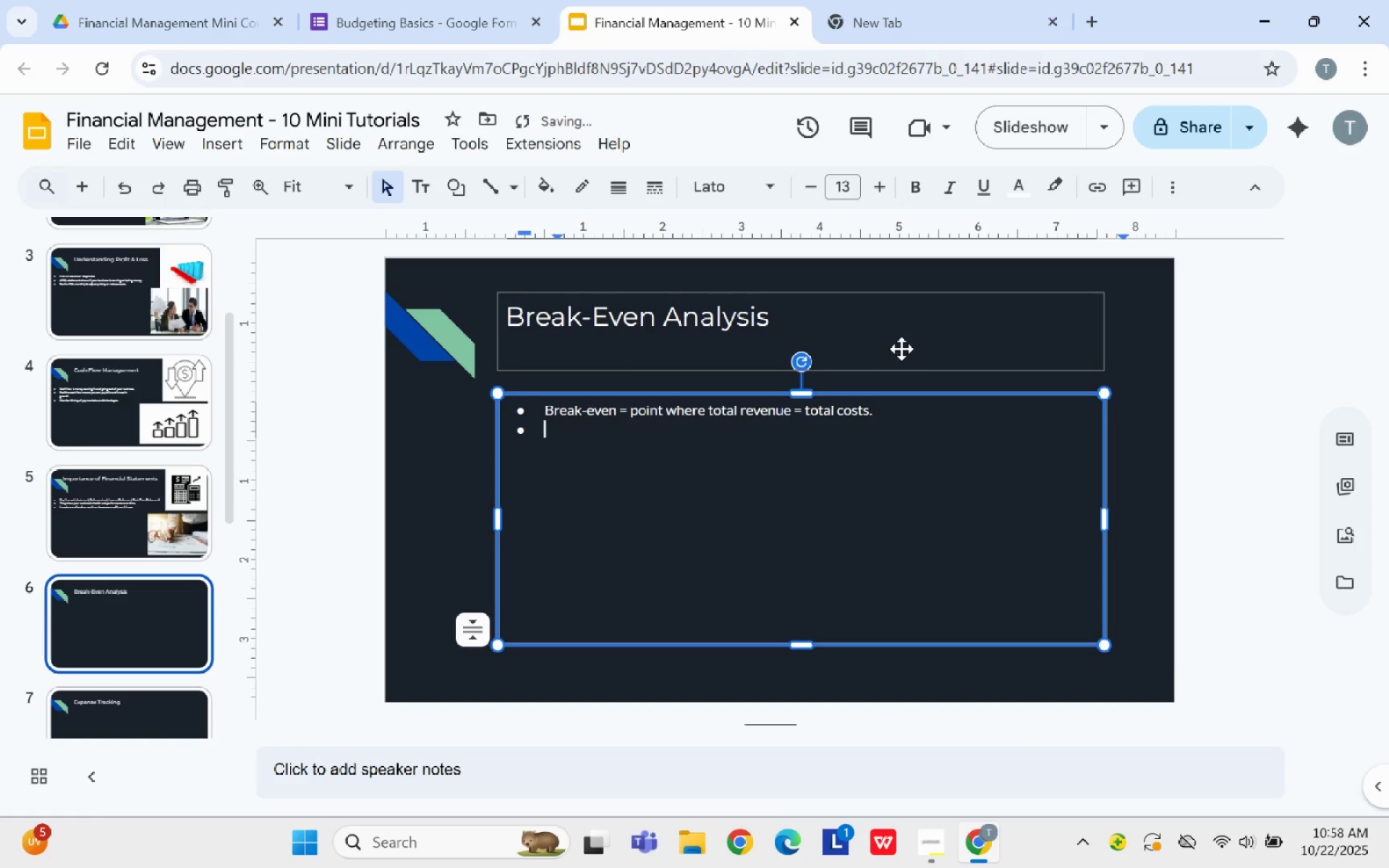 
type(It helps you know how much you must sell to cover expenses)
 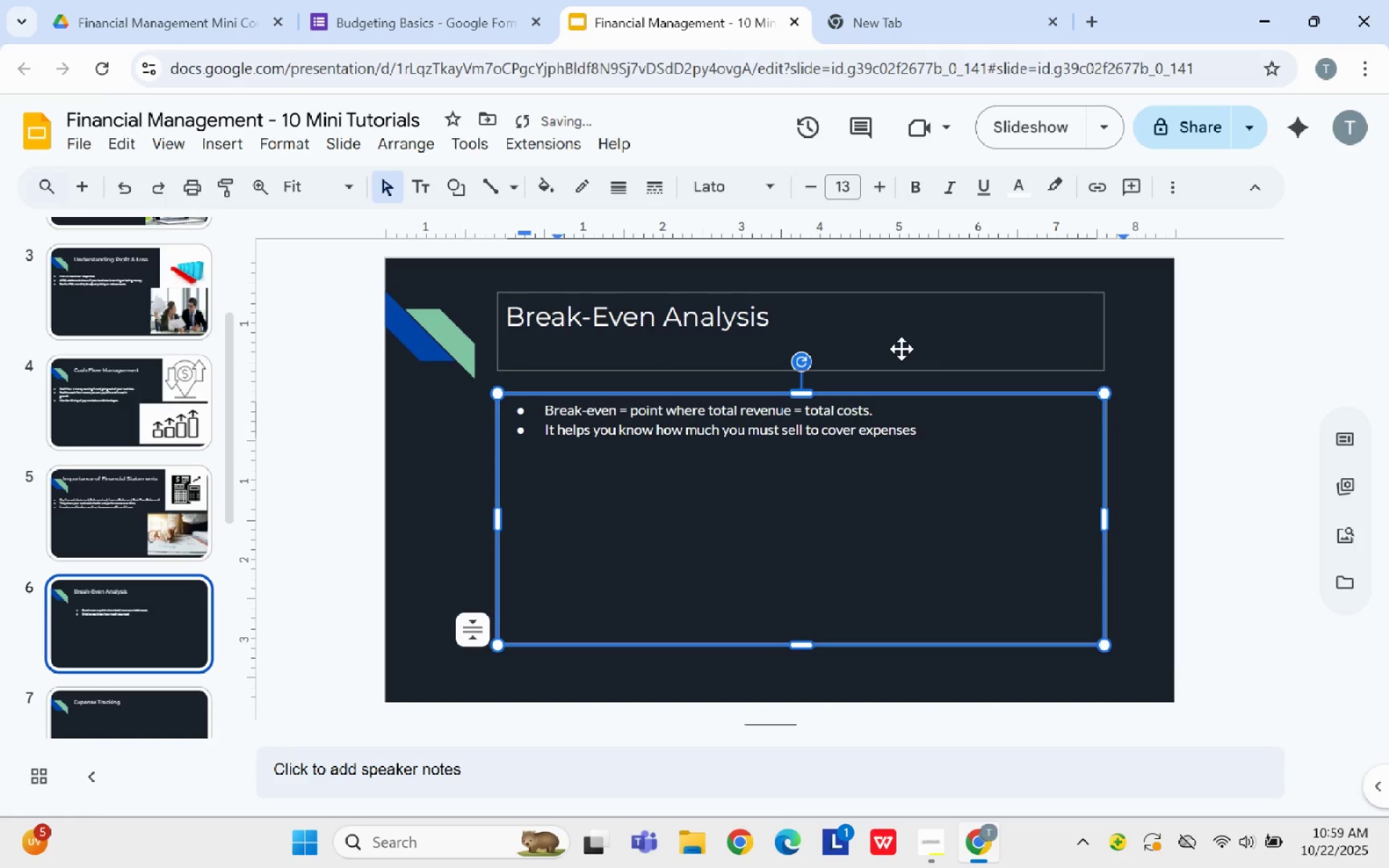 
key(Enter)
 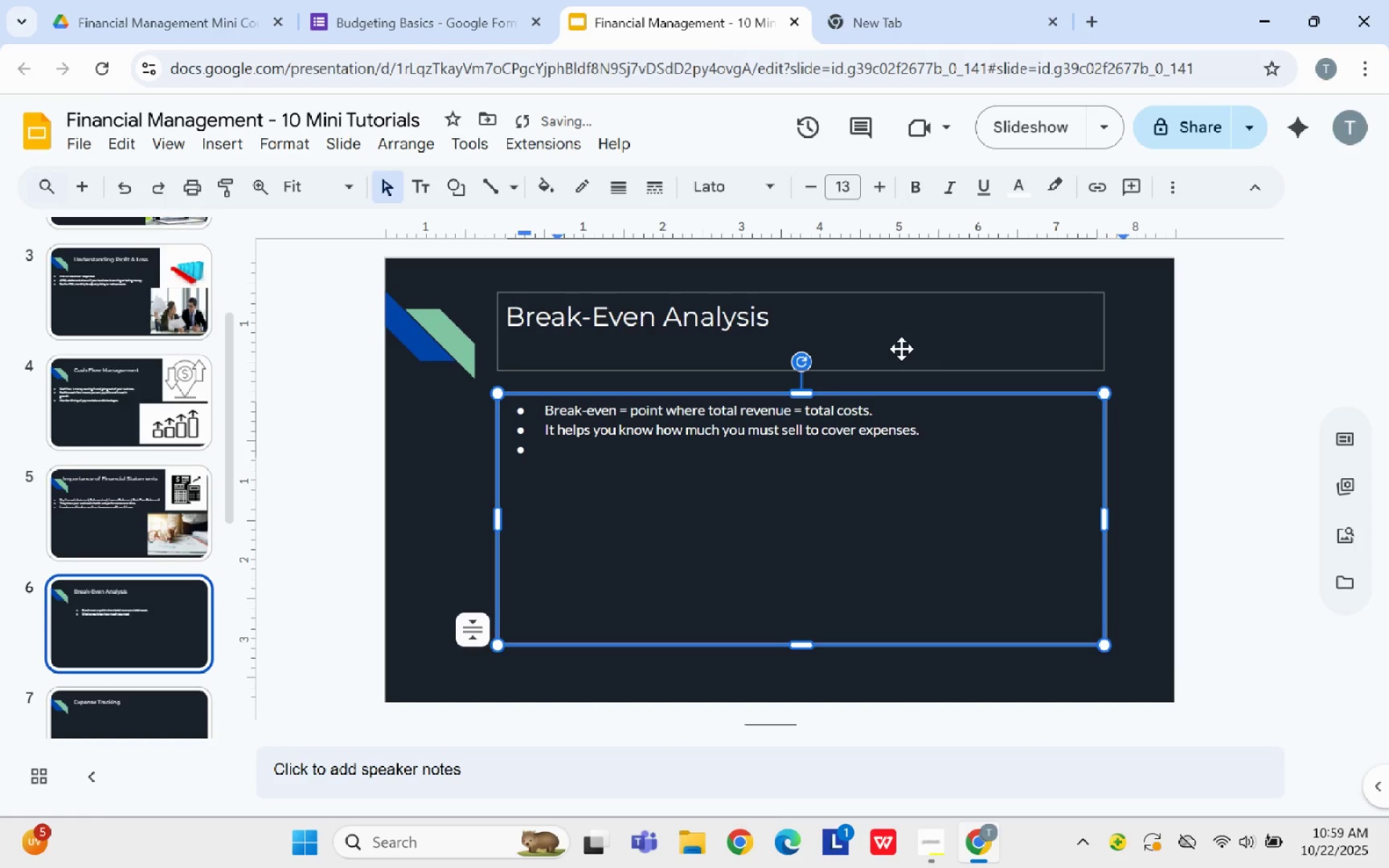 
type(Formula: Fixed Costs )
 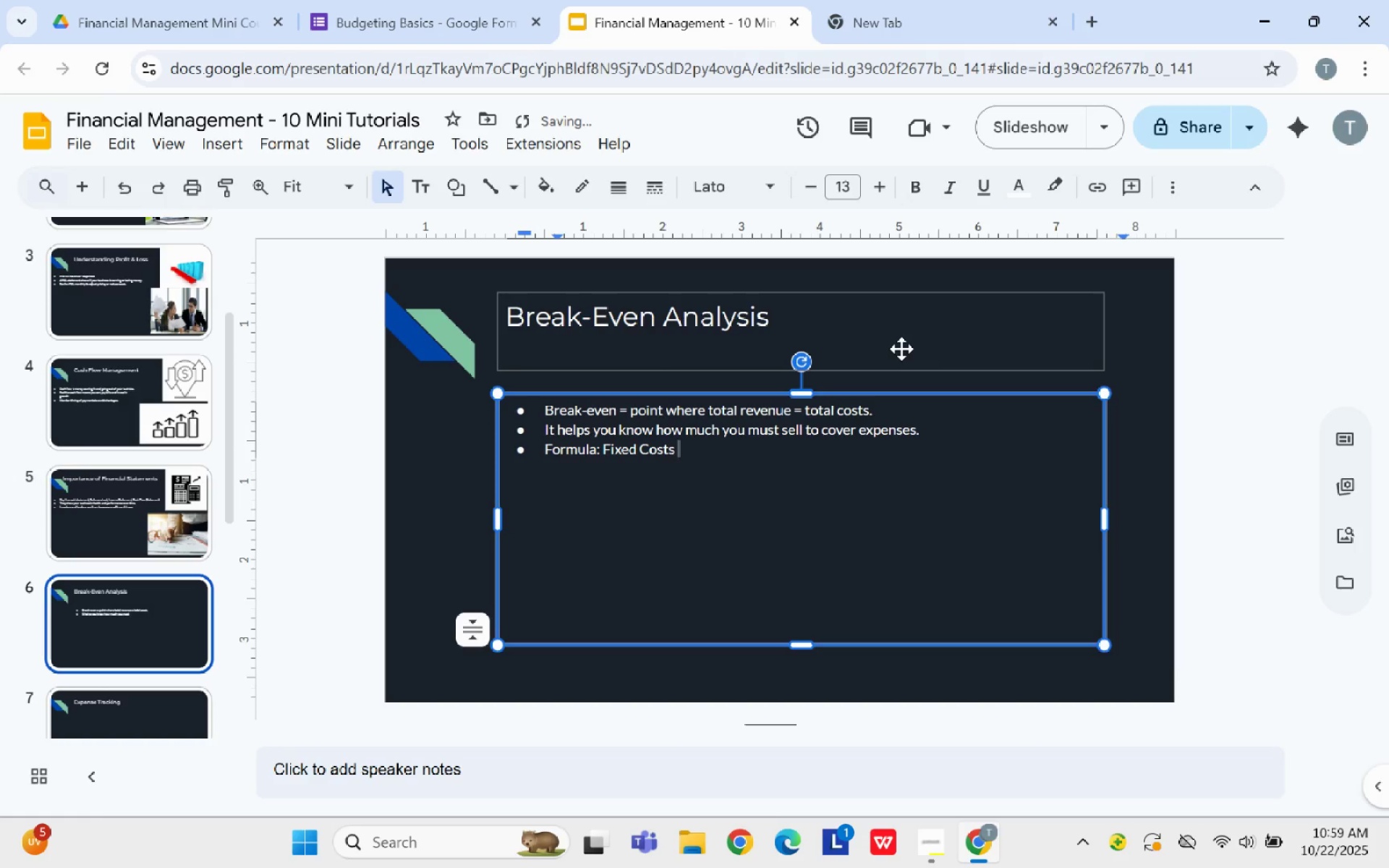 
 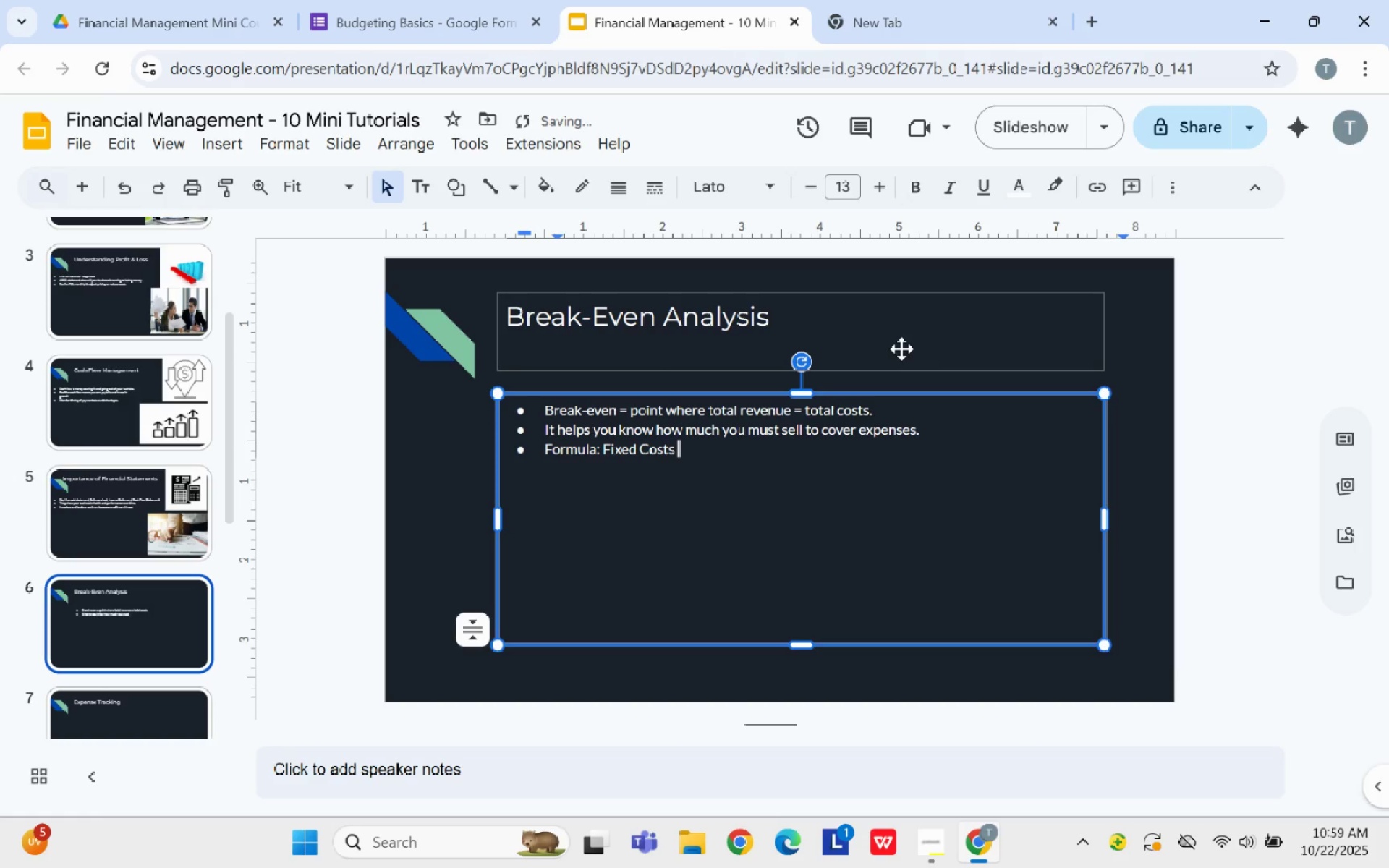 
hold_key(key=ShiftLeft, duration=0.78)
 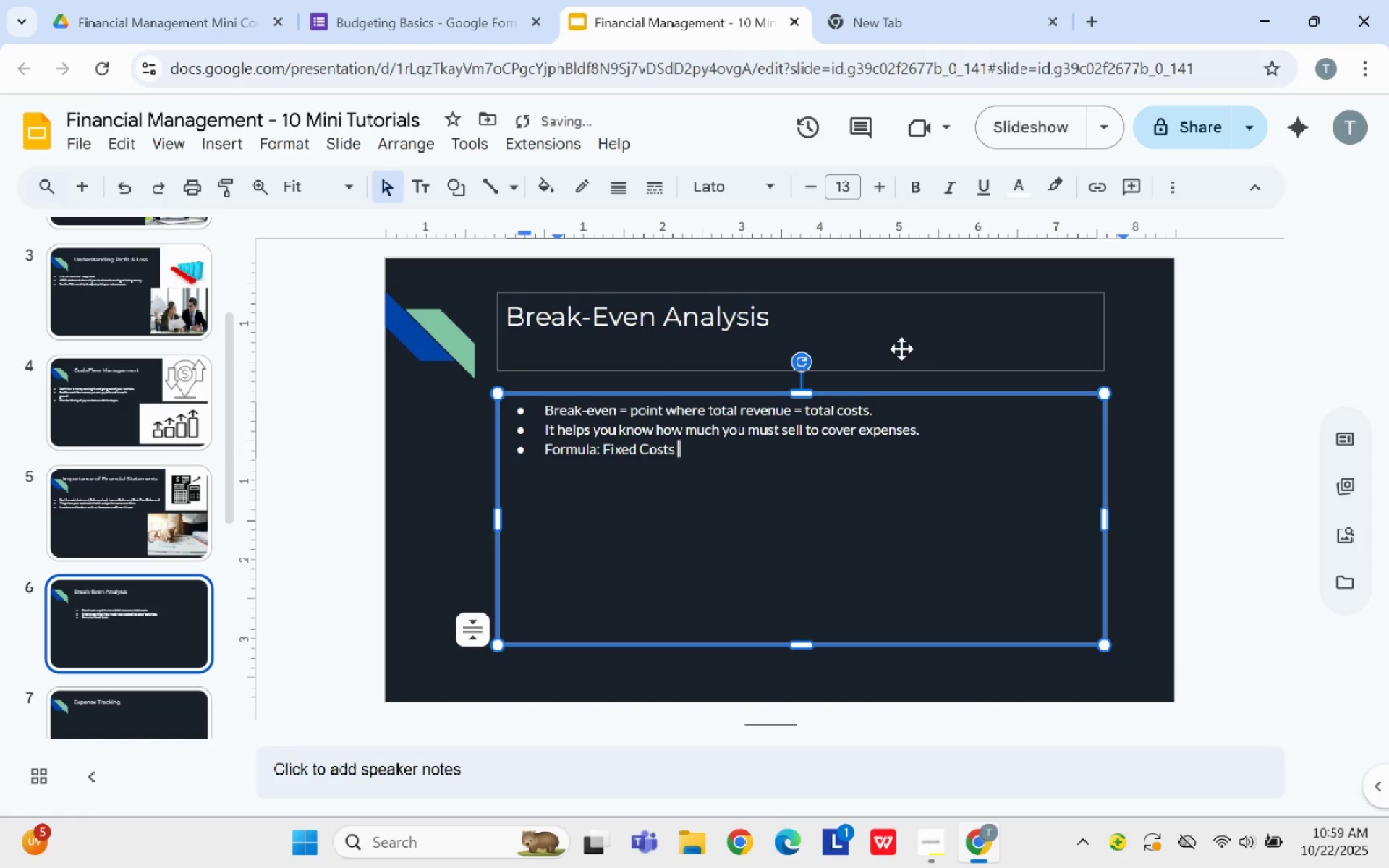 
hold_key(key=ShiftLeft, duration=0.4)
 